 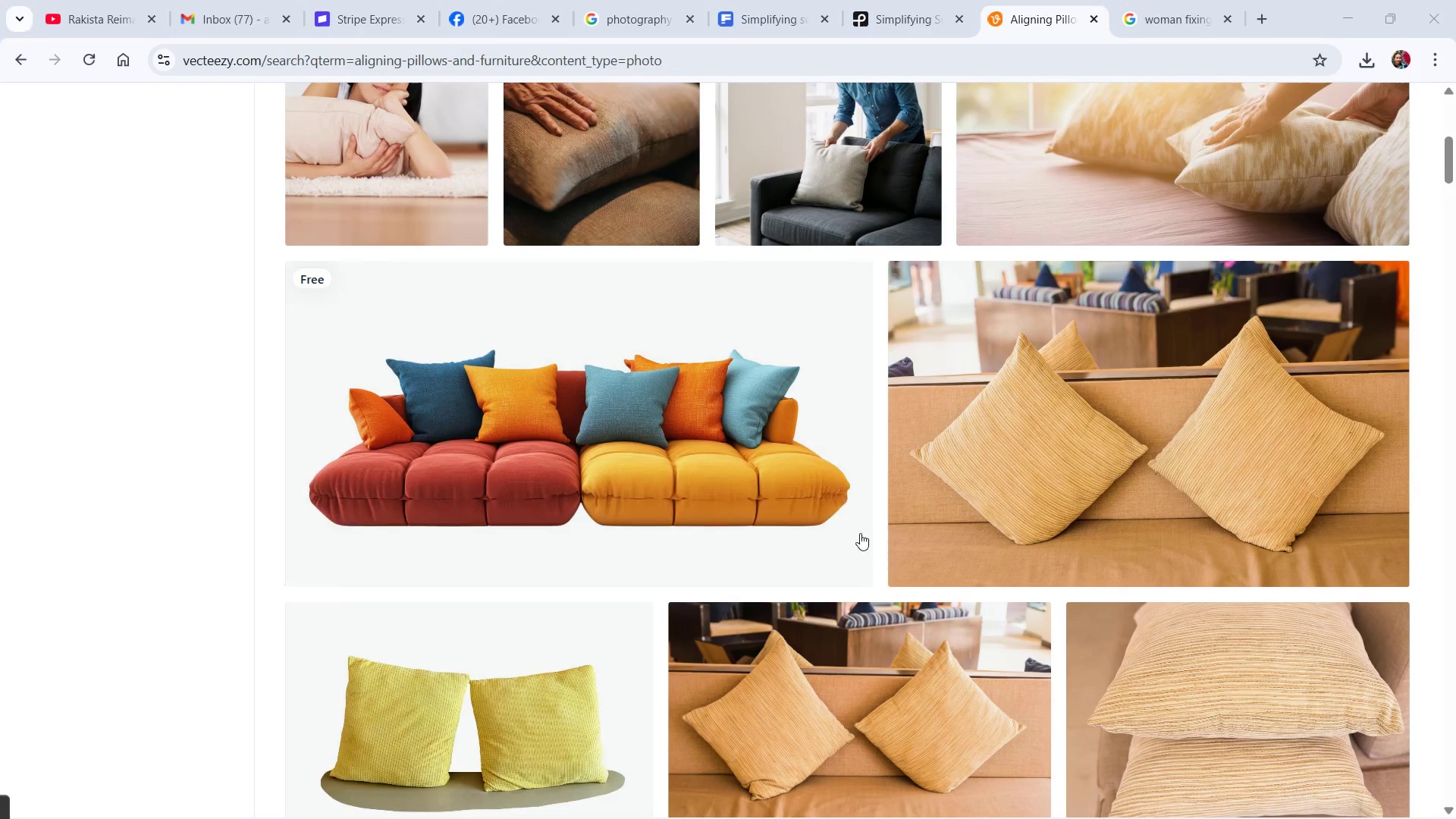 
key(Alt+Tab)
 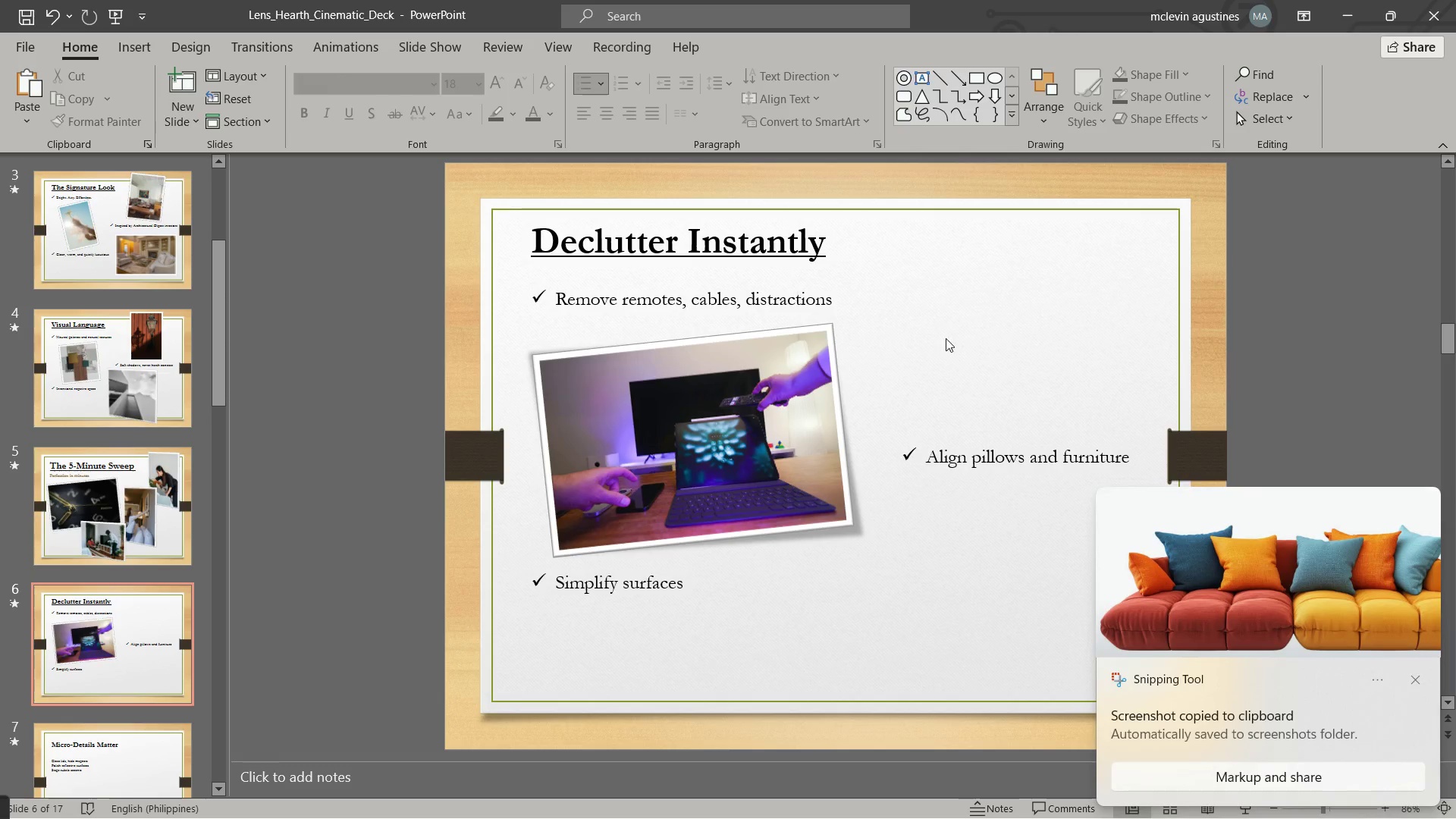 
key(Escape)
 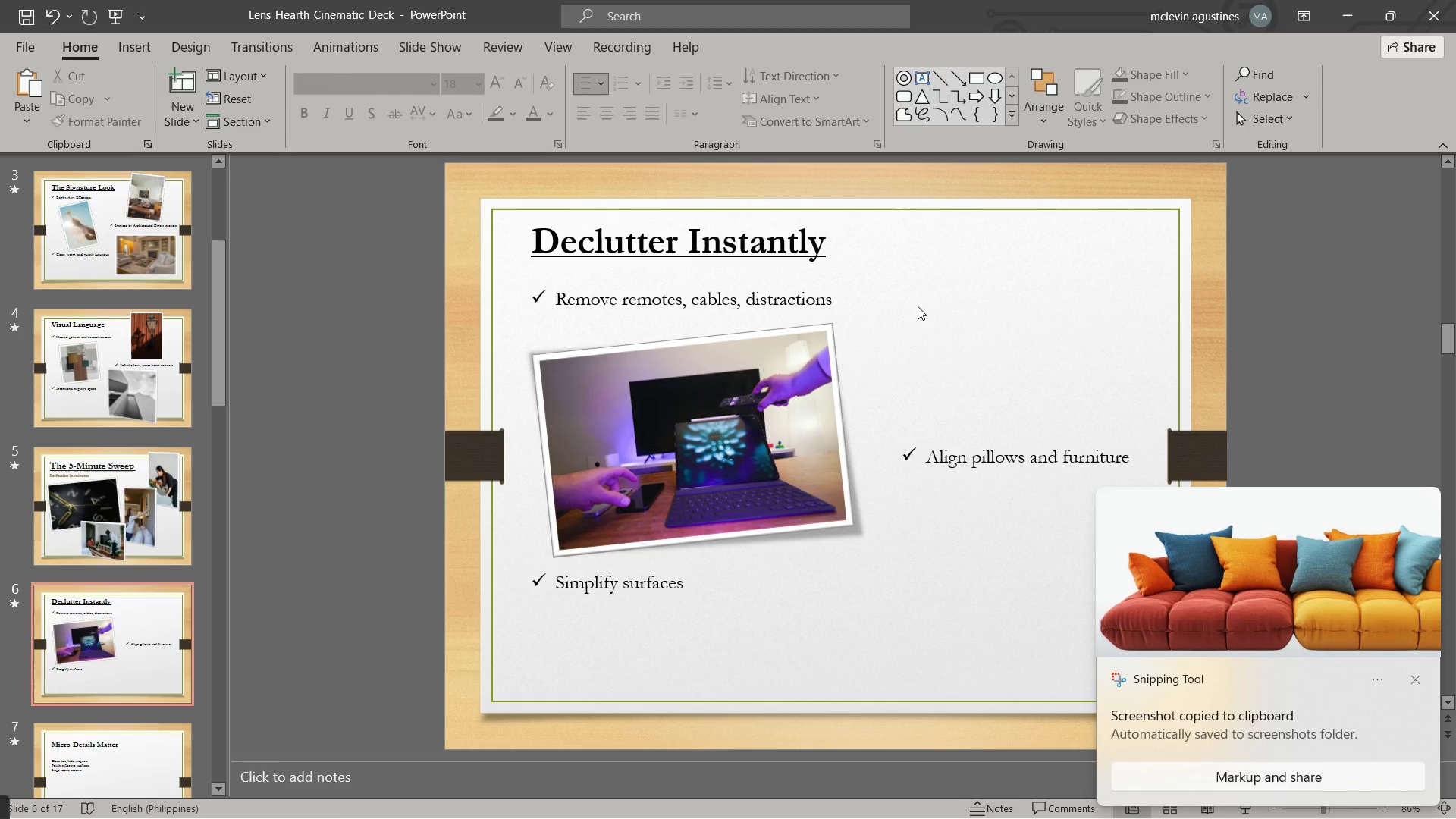 
key(Control+V)
 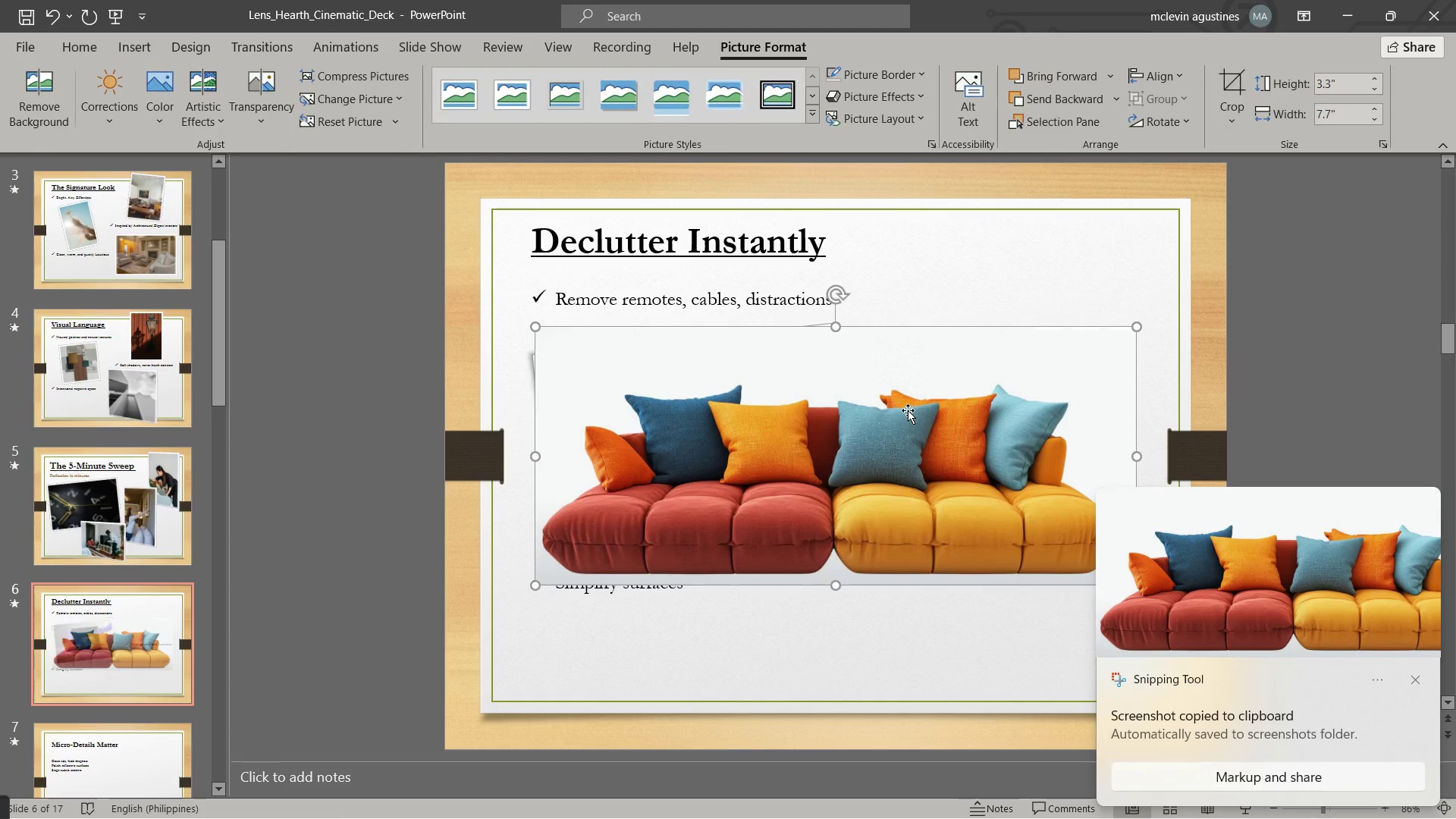 
left_click([908, 410])
 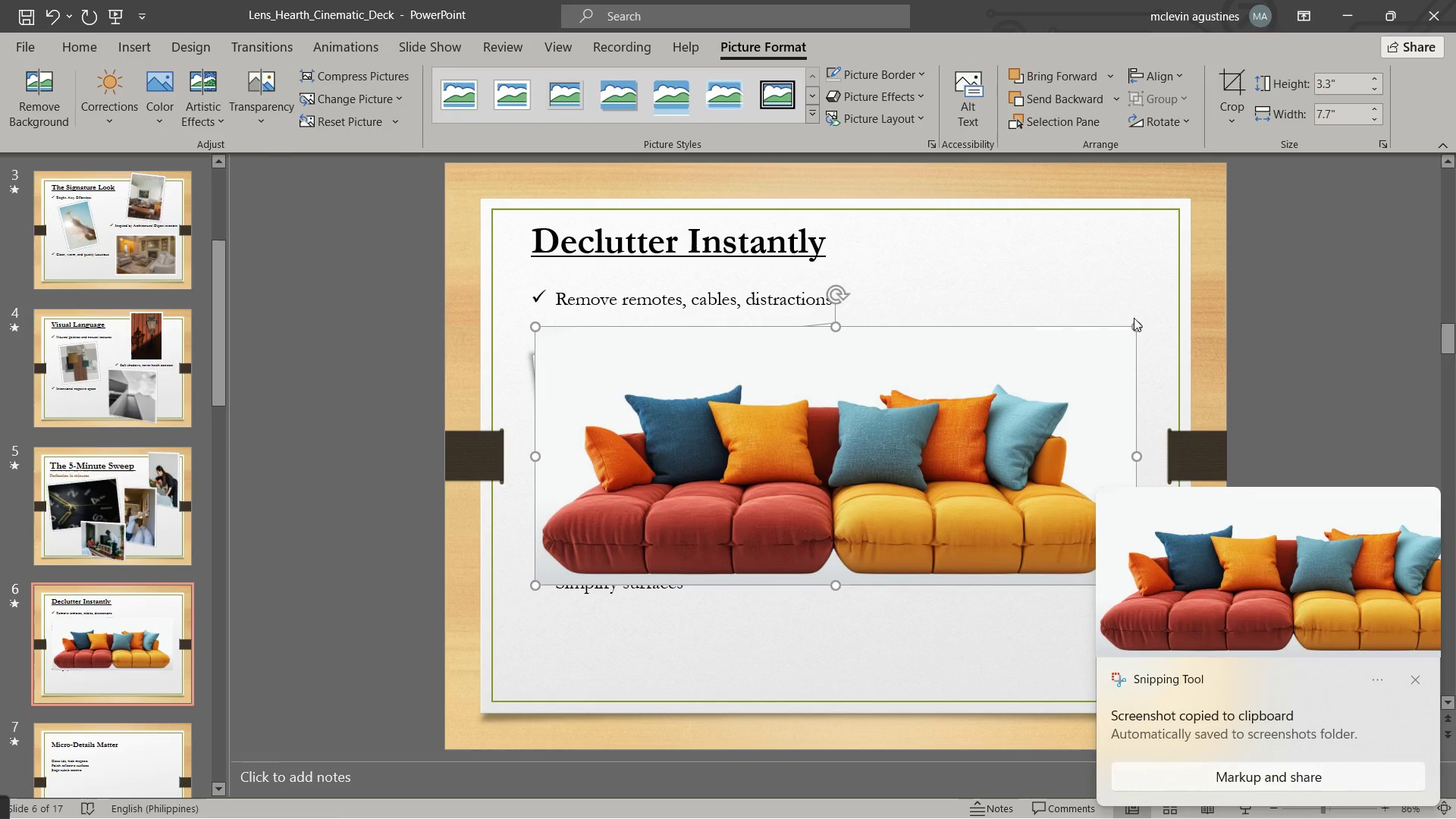 
left_click_drag(start_coordinate=[1137, 328], to_coordinate=[817, 446])
 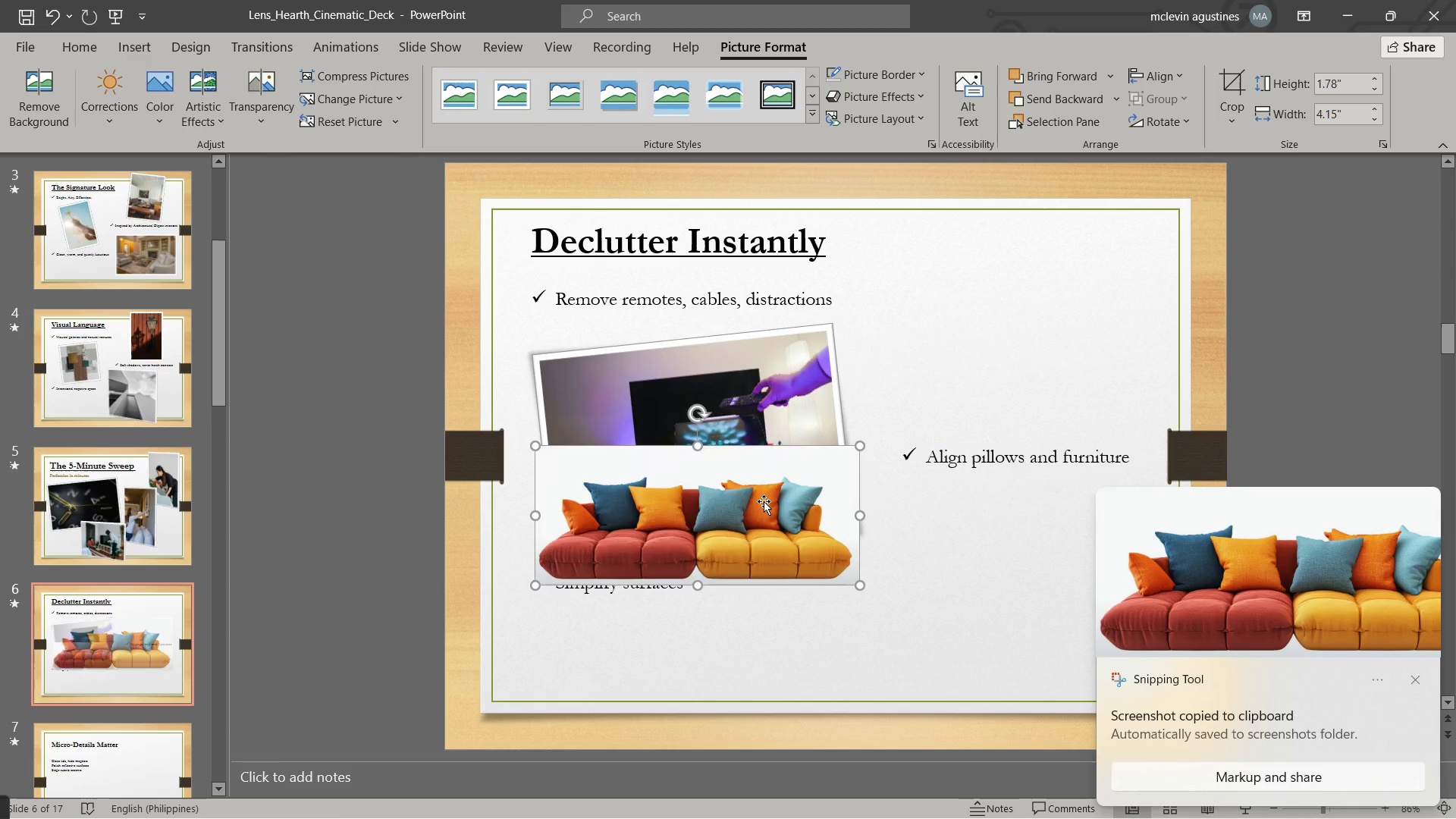 
left_click_drag(start_coordinate=[764, 509], to_coordinate=[1063, 319])
 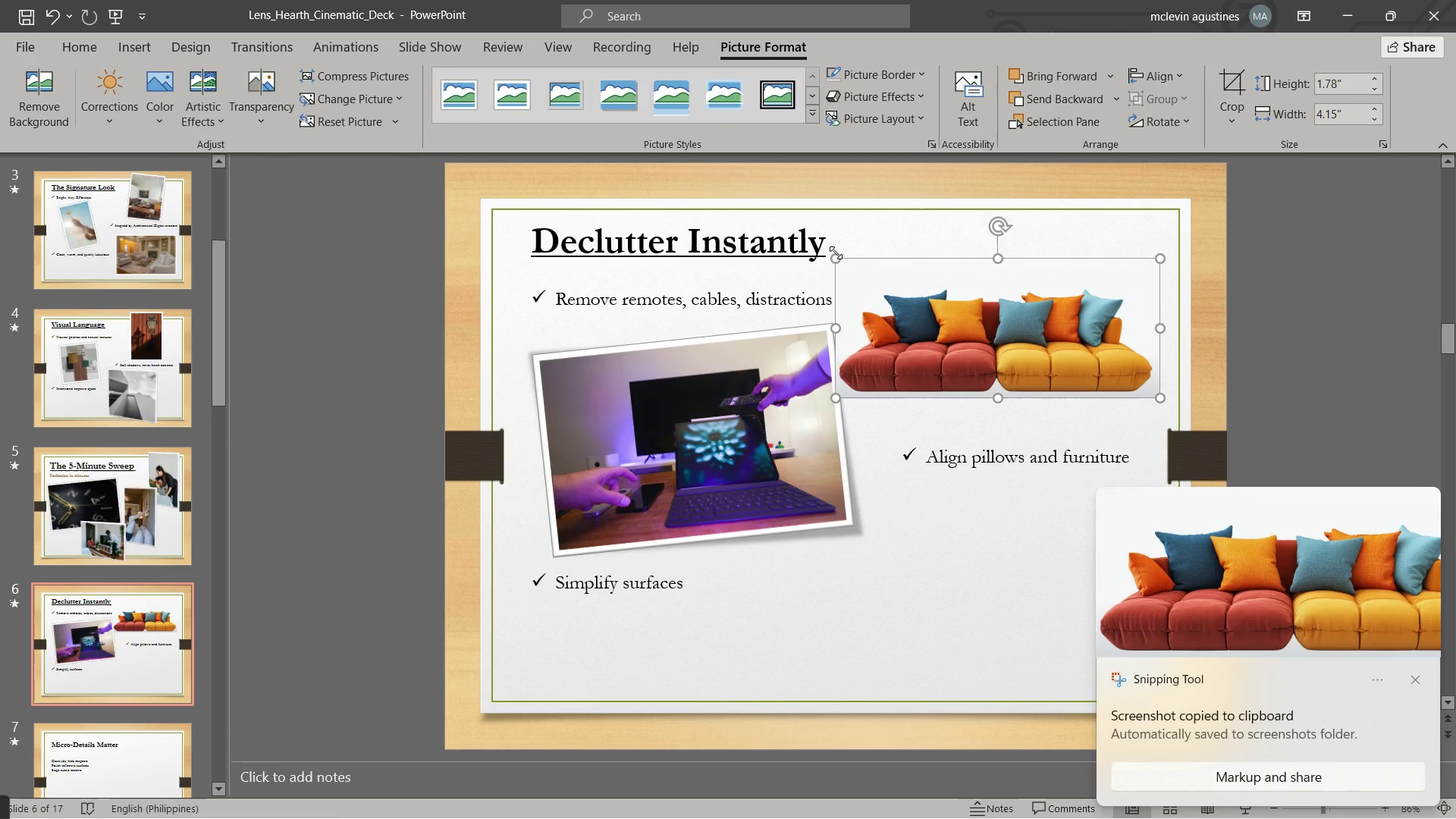 
left_click_drag(start_coordinate=[836, 253], to_coordinate=[868, 282])
 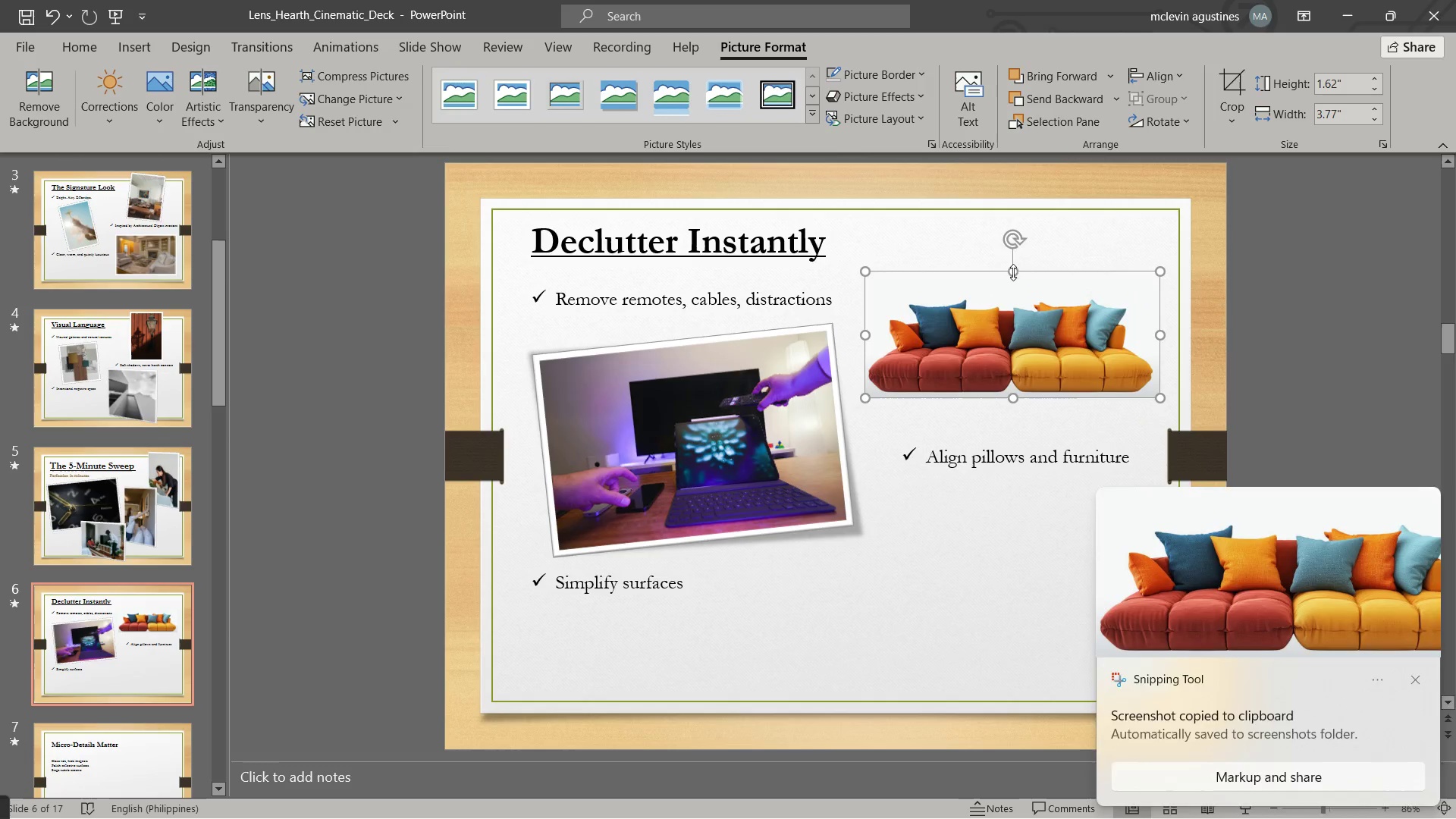 
left_click_drag(start_coordinate=[1013, 272], to_coordinate=[1014, 240])
 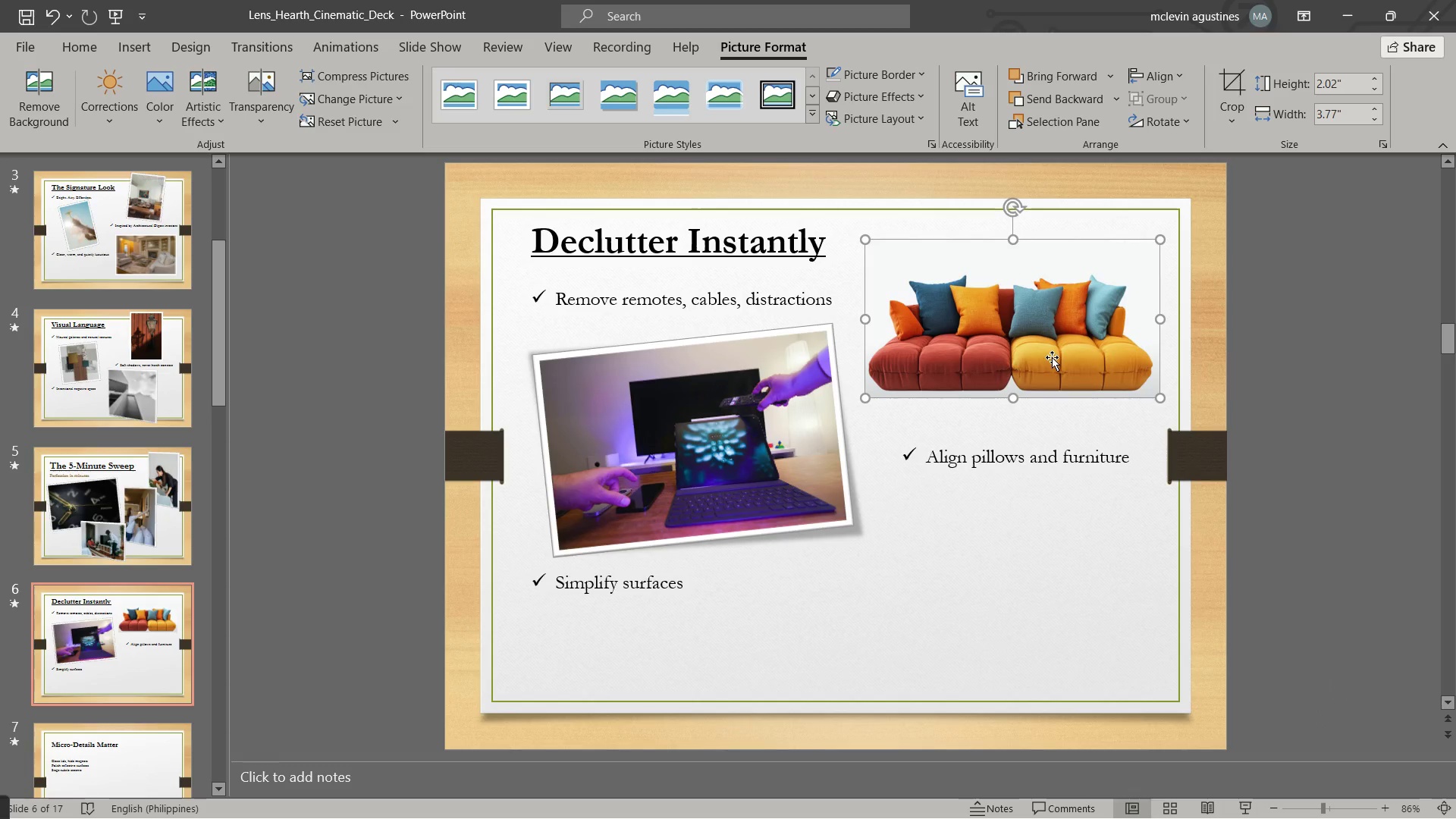 
left_click_drag(start_coordinate=[1051, 357], to_coordinate=[1053, 362])
 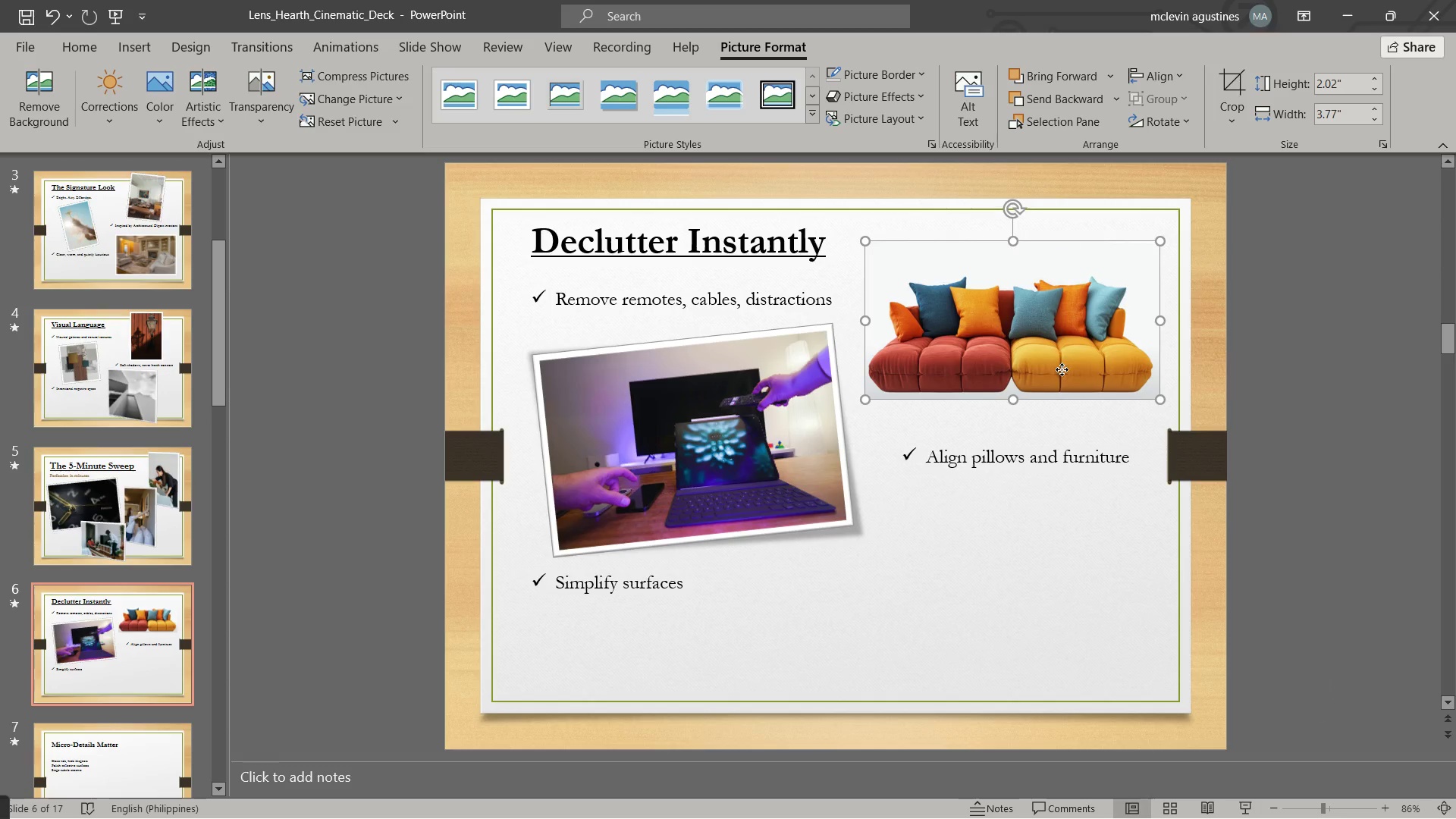 
left_click_drag(start_coordinate=[1060, 366], to_coordinate=[1062, 374])
 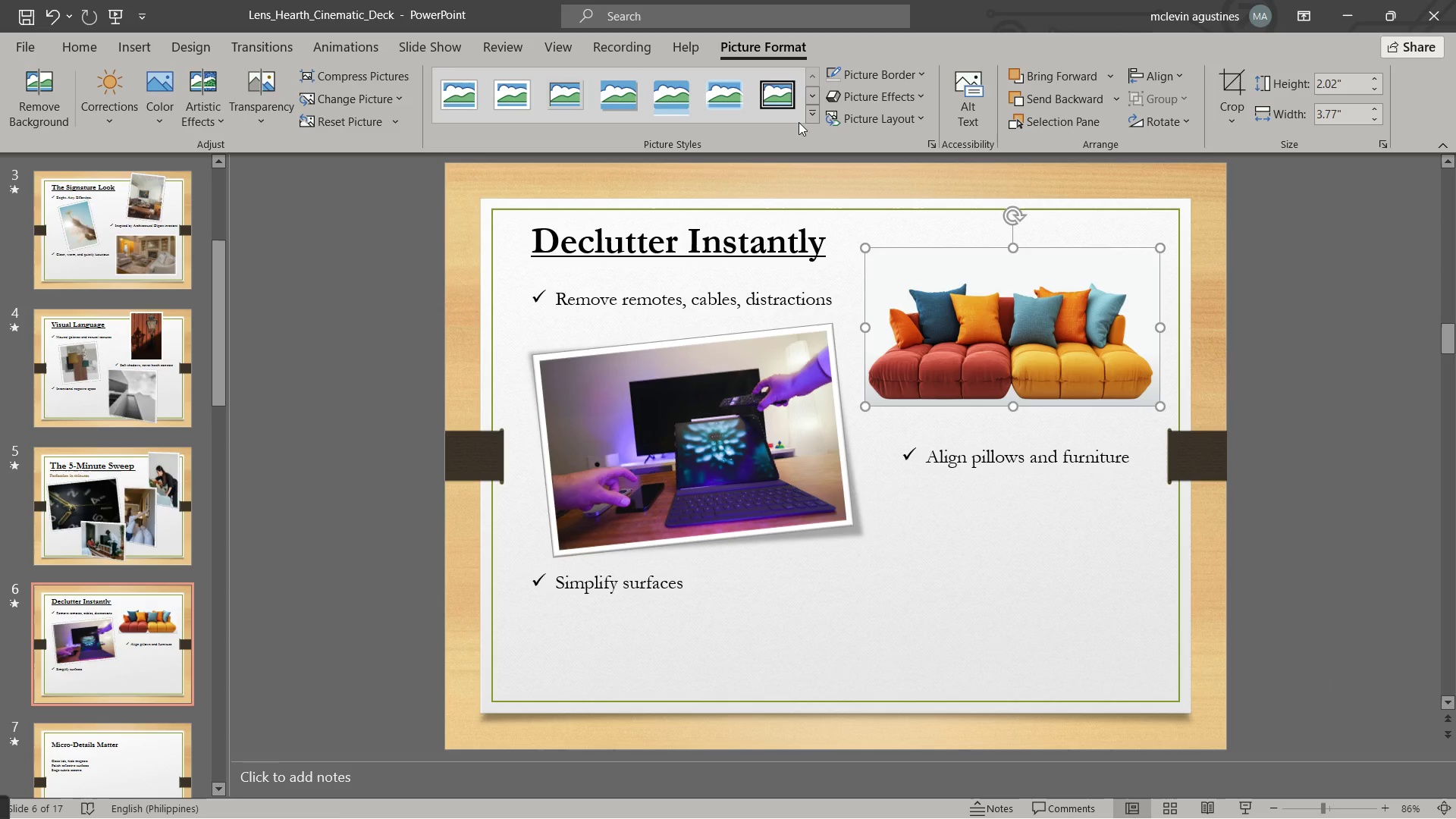 
left_click([818, 118])
 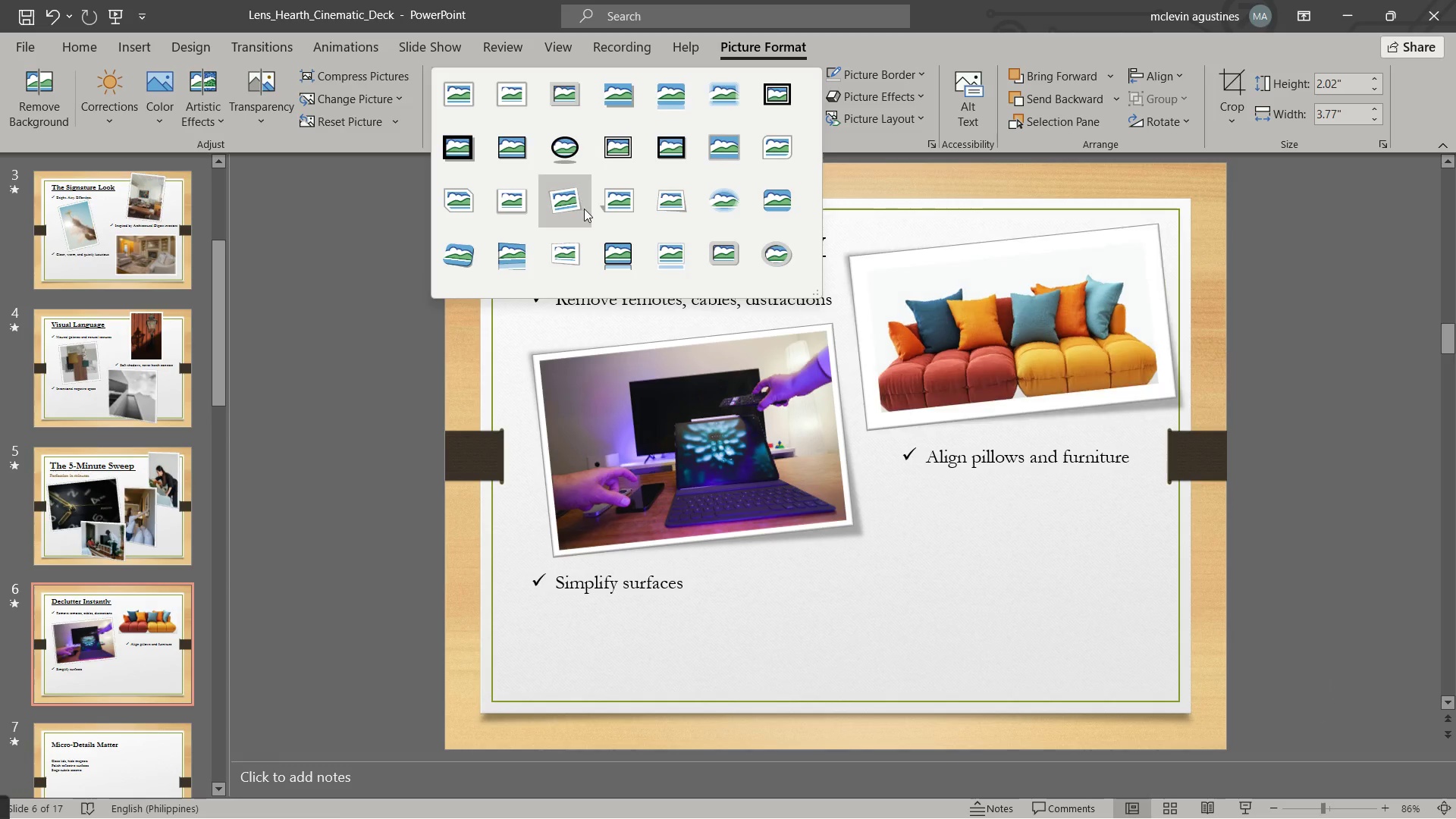 
mouse_move([584, 228])
 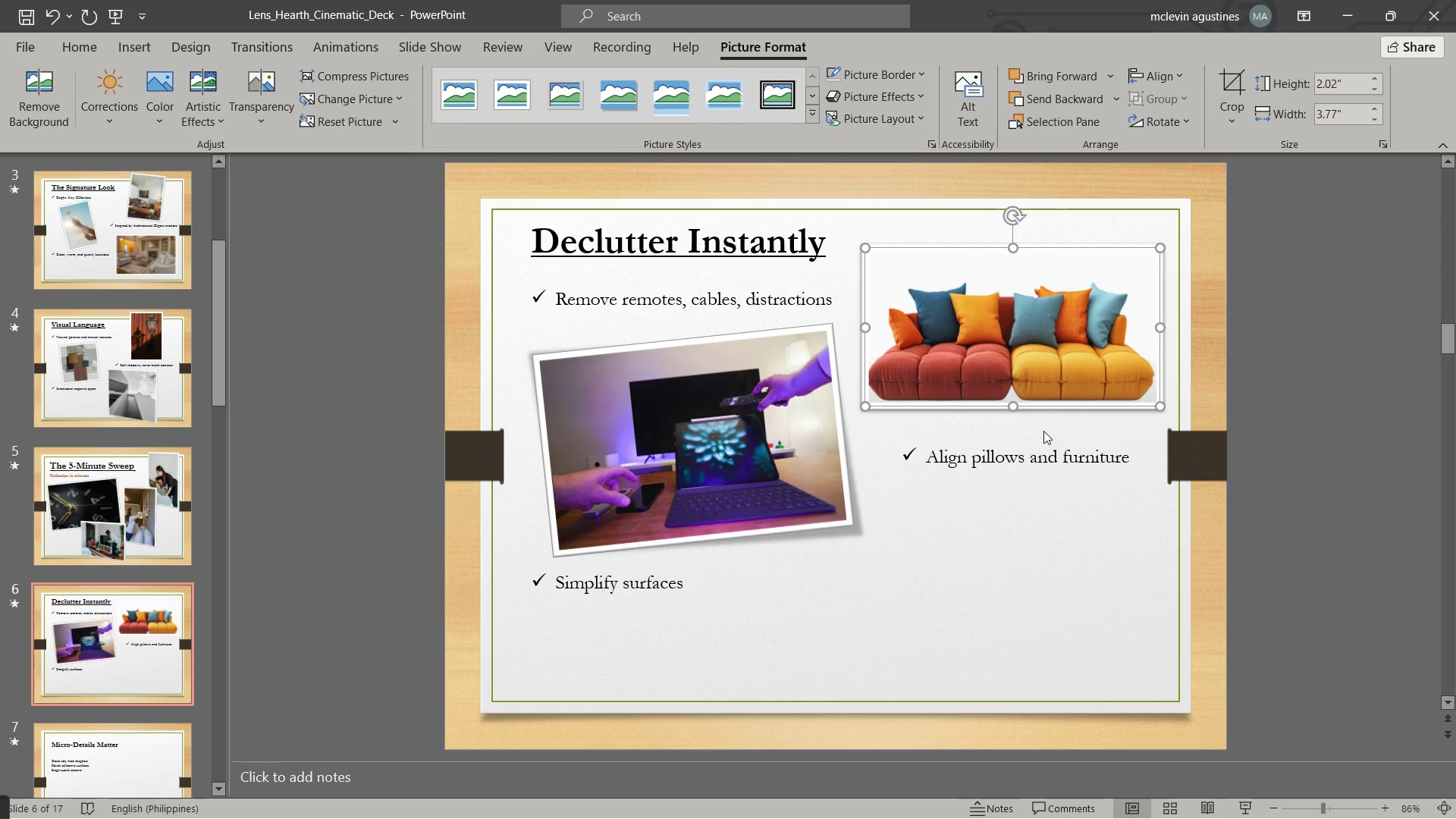 
left_click_drag(start_coordinate=[1013, 406], to_coordinate=[1019, 422])
 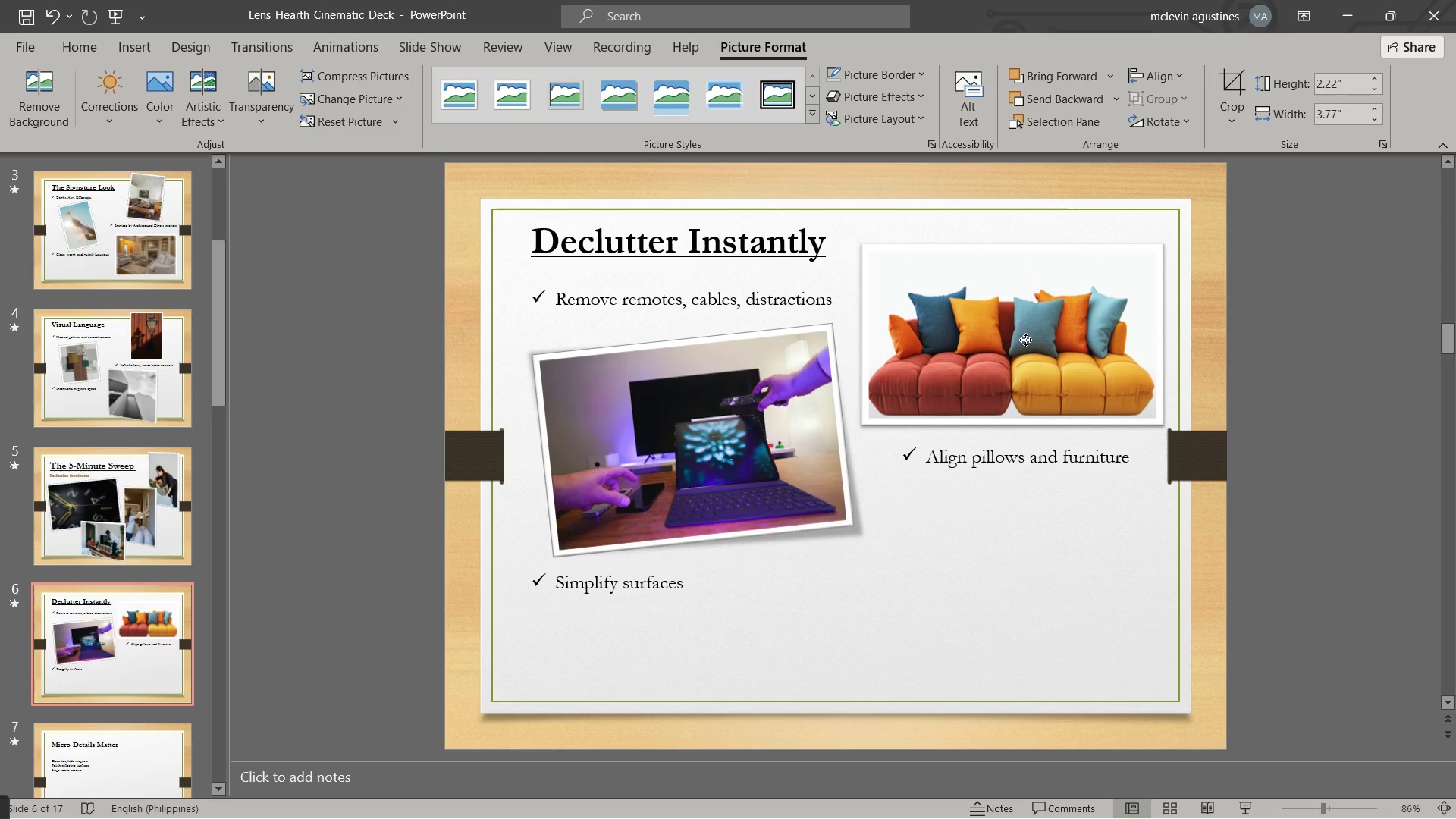 
left_click([1025, 340])
 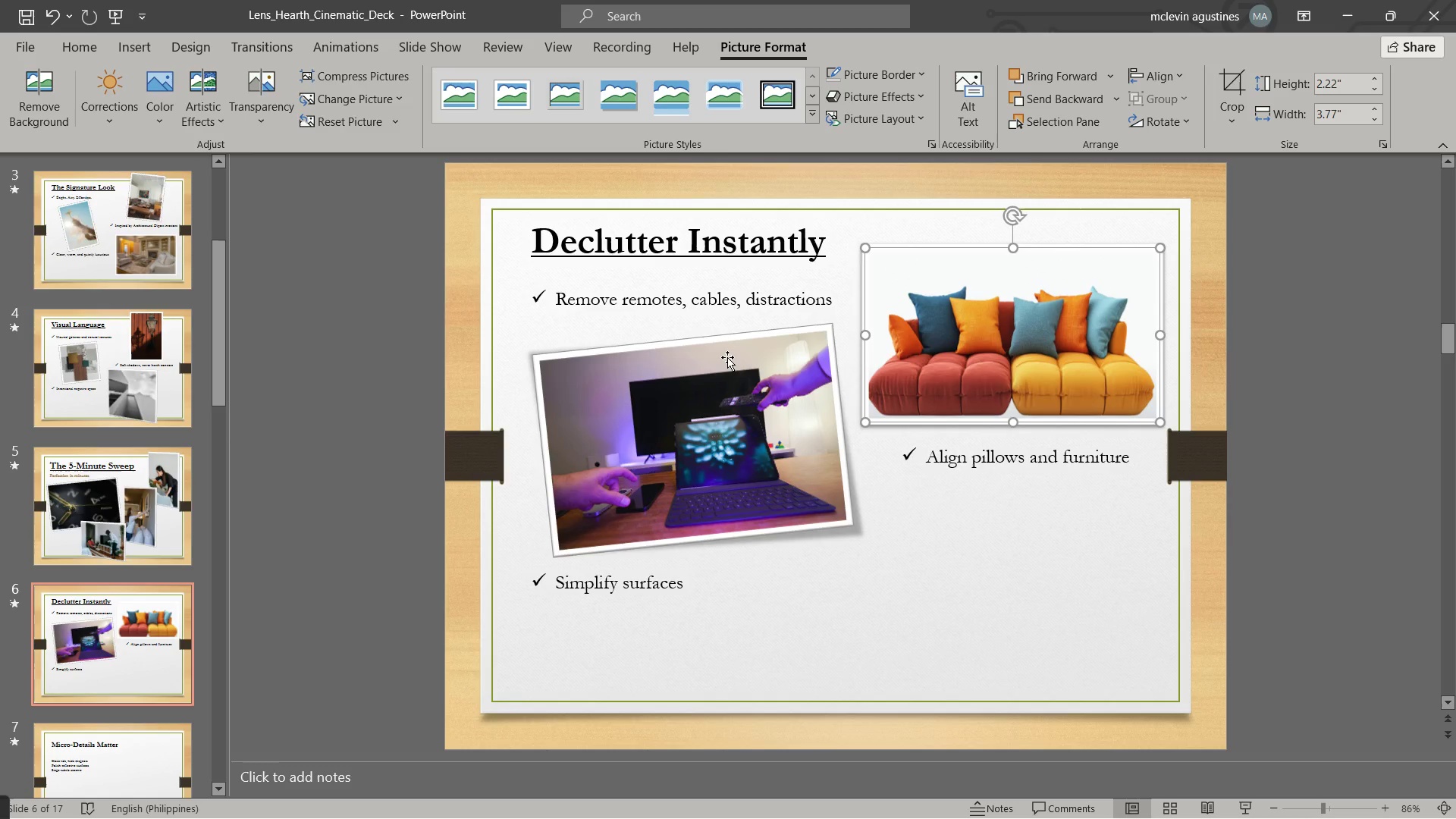 
key(Alt+Tab)
 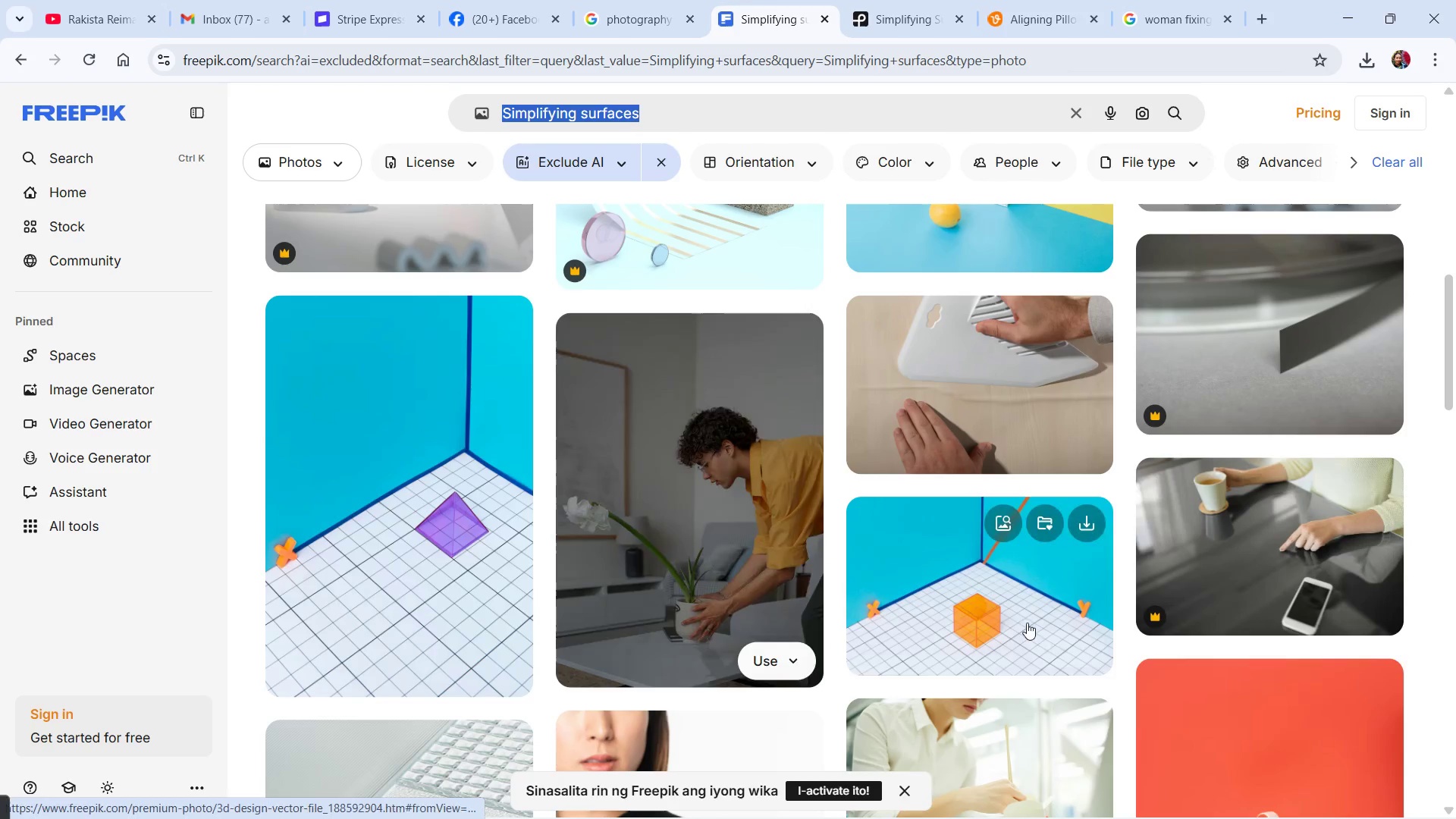 
wait(7.2)
 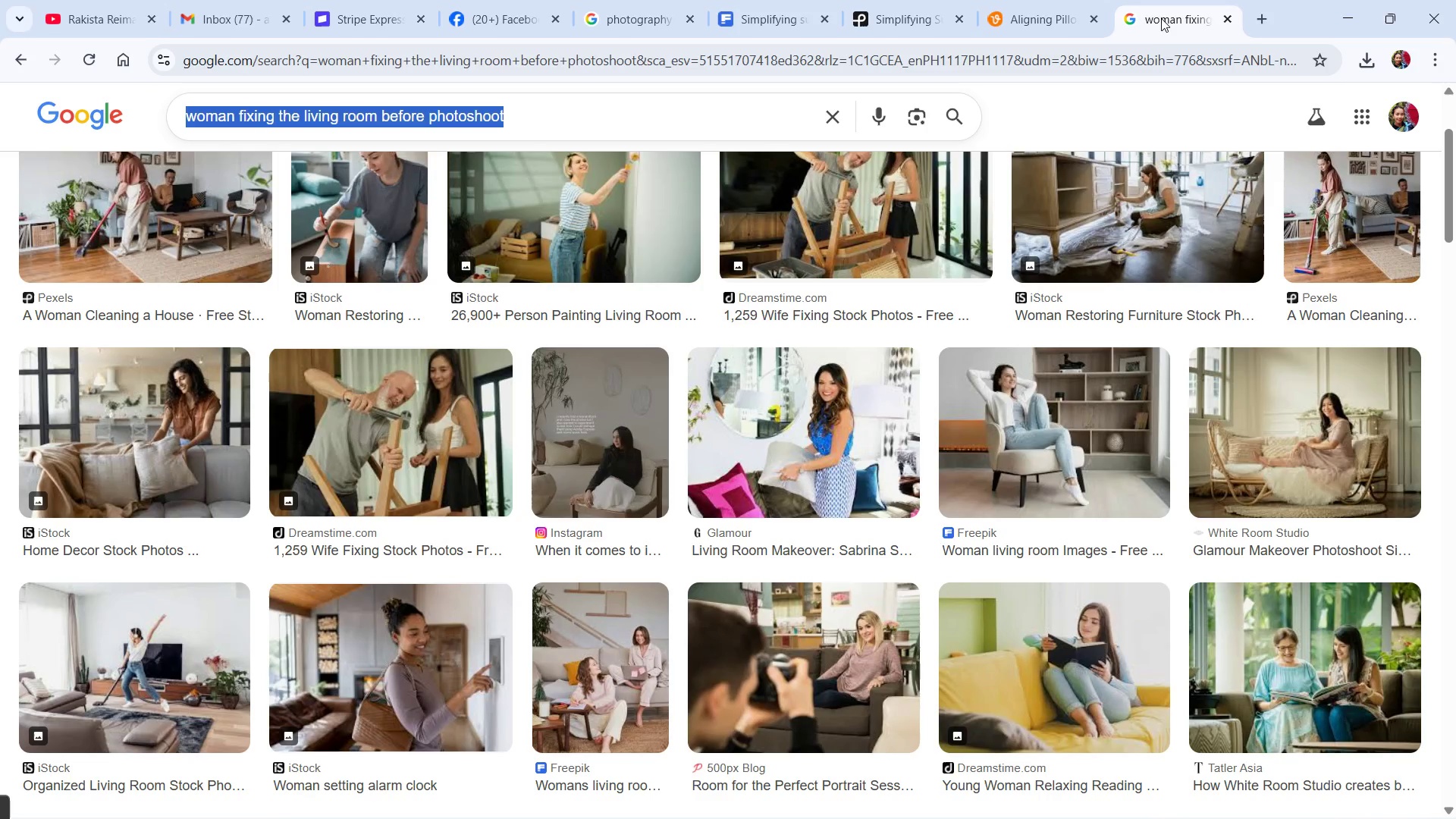 
key(PrintScreen)
 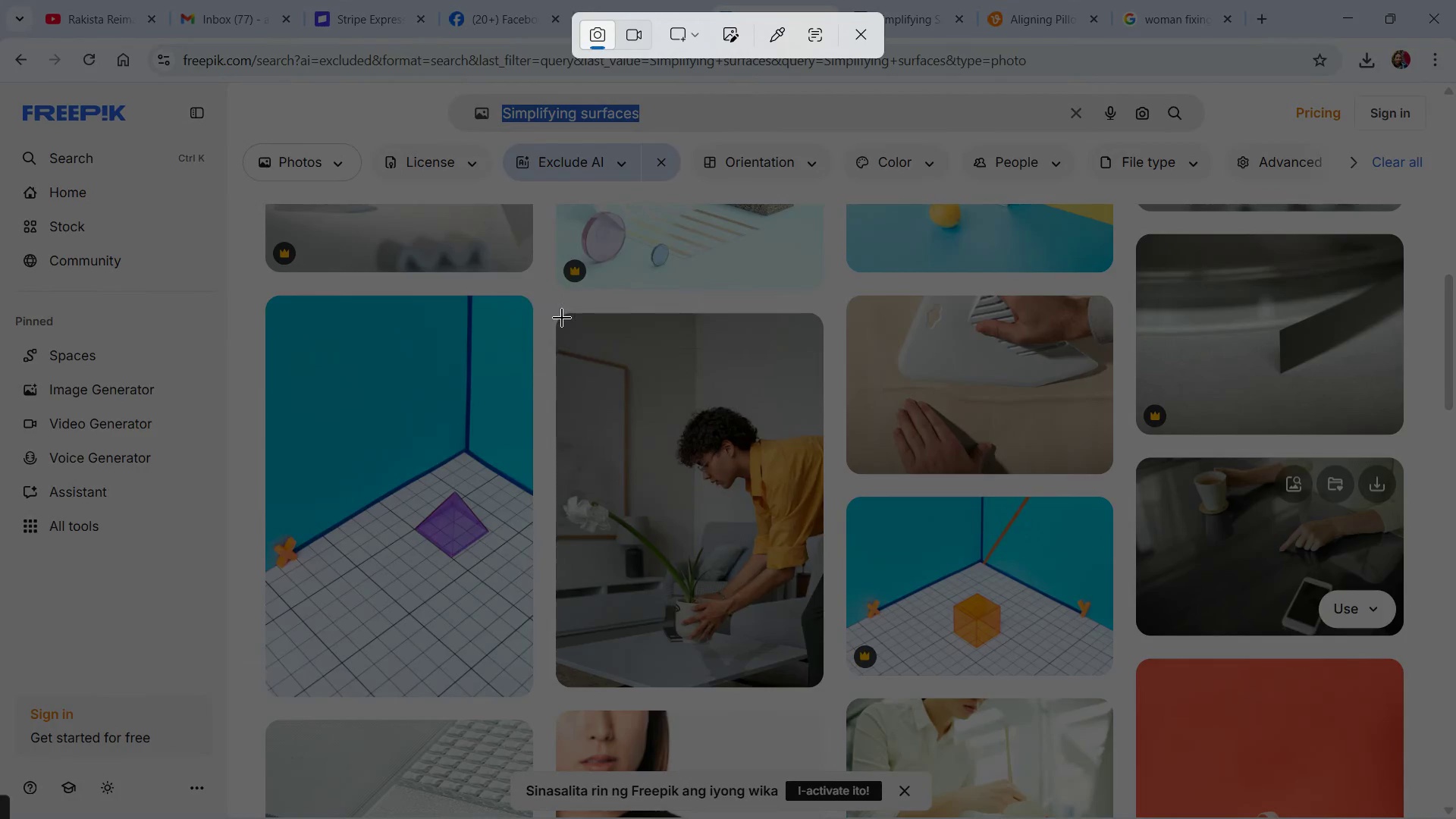 
left_click_drag(start_coordinate=[563, 322], to_coordinate=[815, 681])
 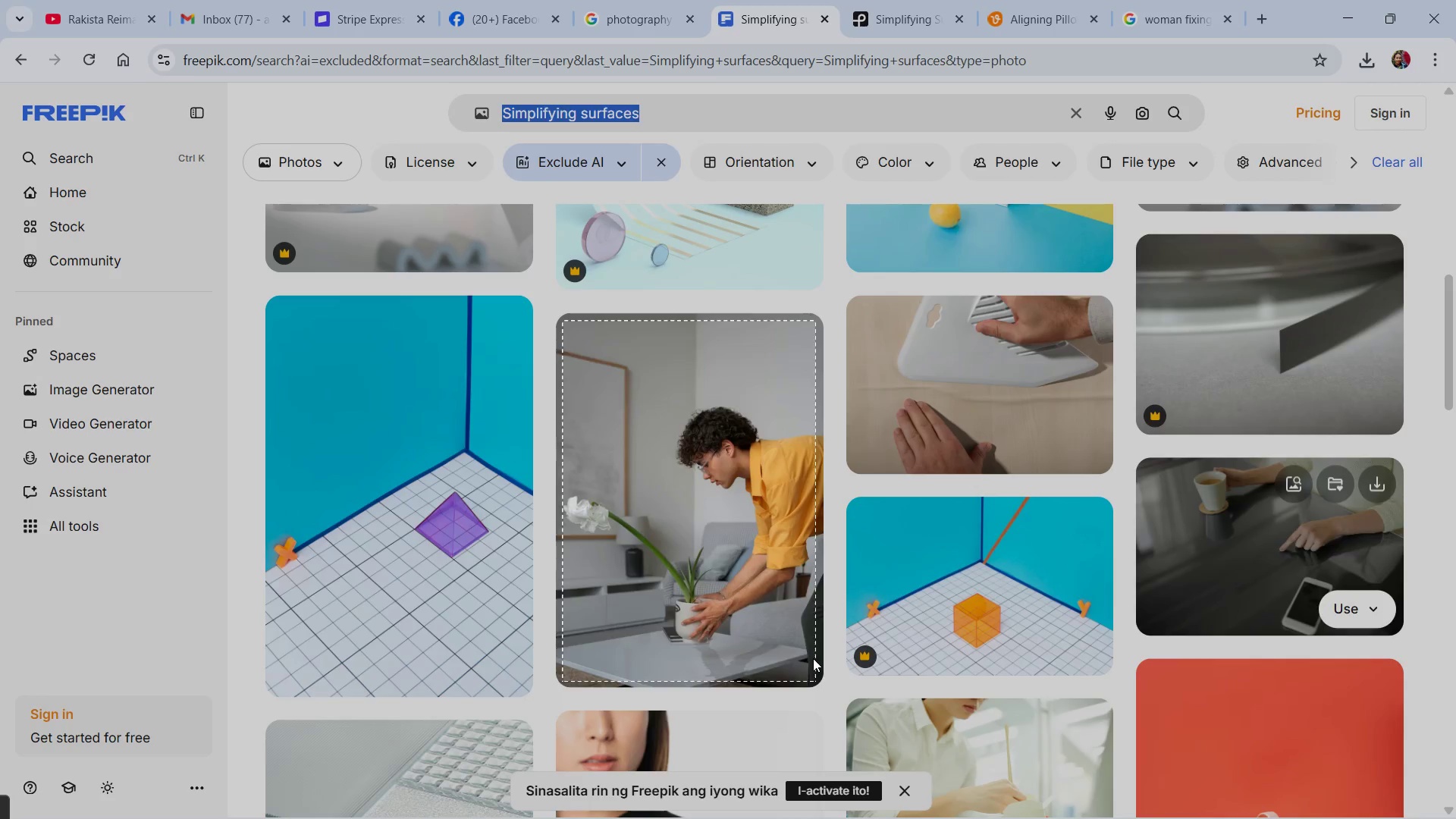 
key(Alt+Tab)
 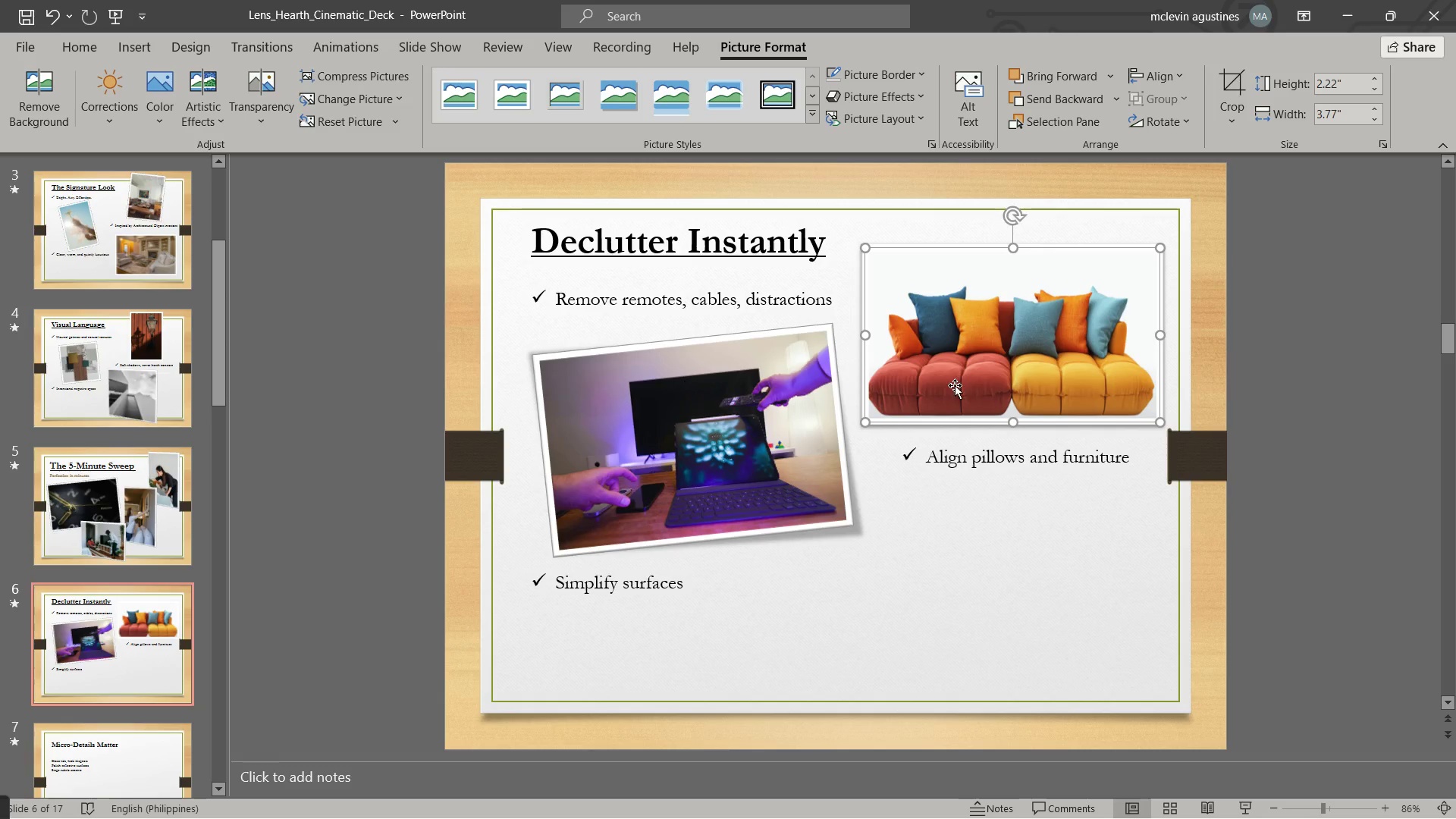 
key(Control+V)
 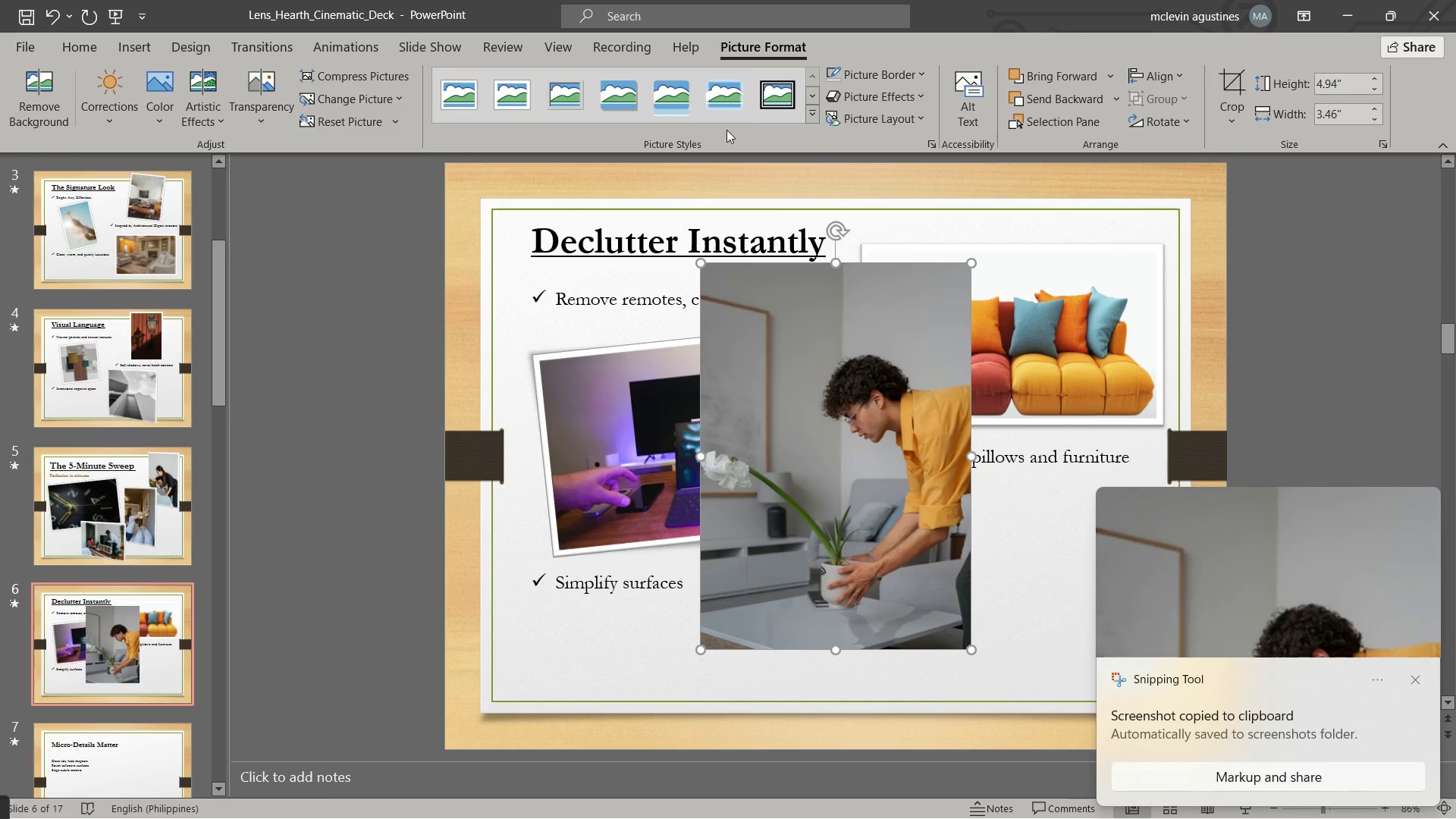 
mouse_move([774, 113])
 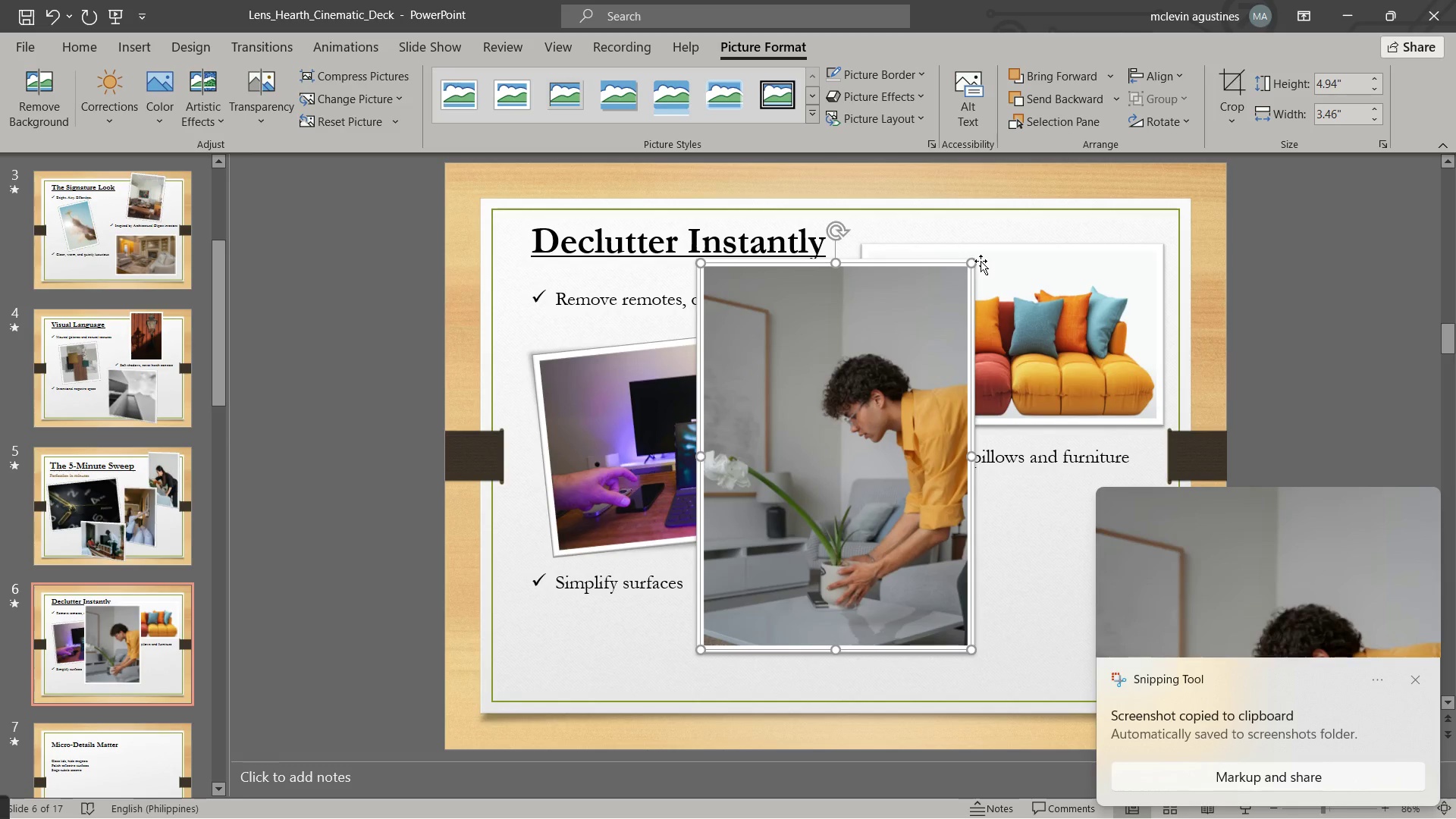 
left_click_drag(start_coordinate=[974, 265], to_coordinate=[869, 414])
 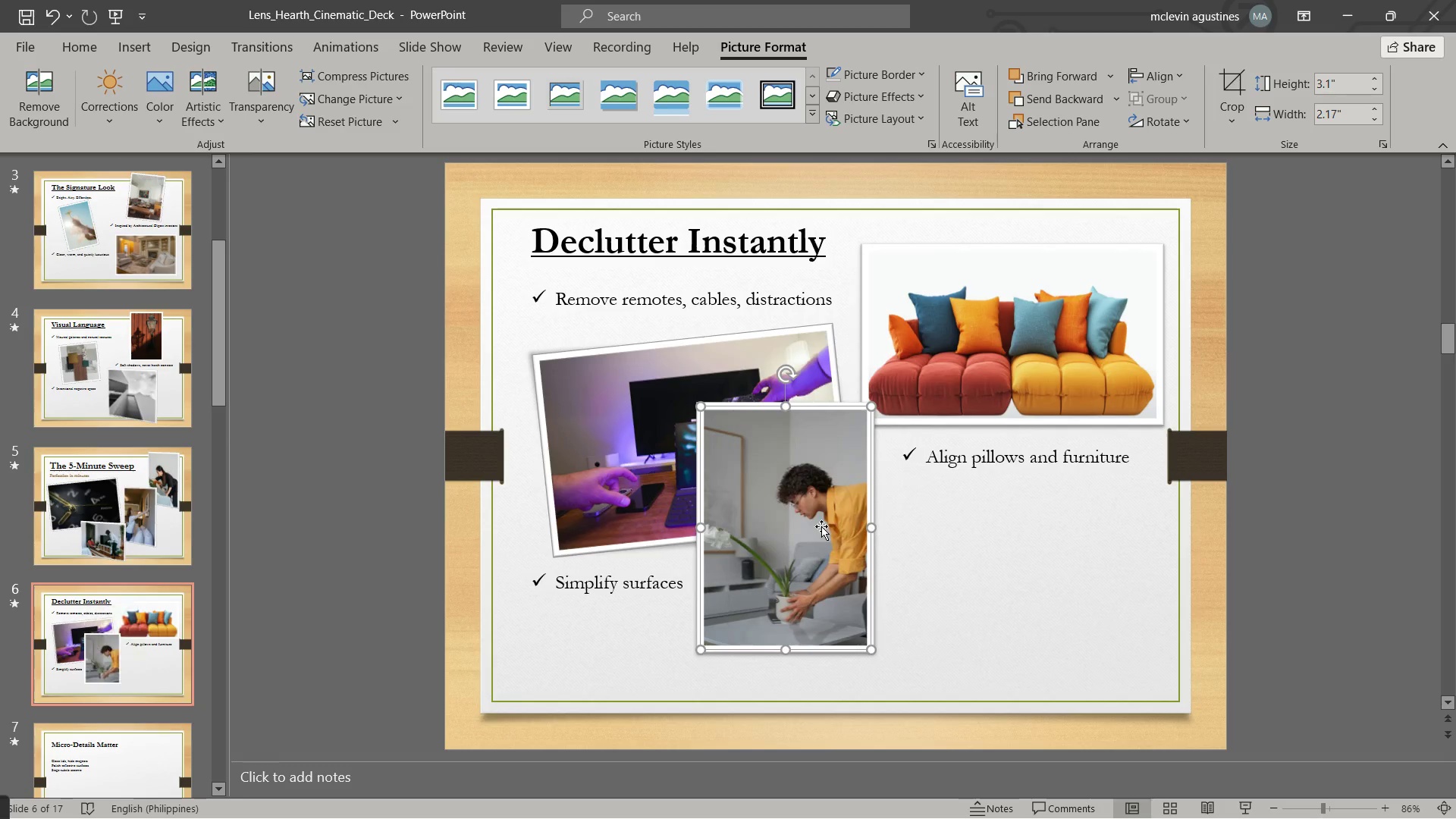 
left_click_drag(start_coordinate=[821, 526], to_coordinate=[967, 564])
 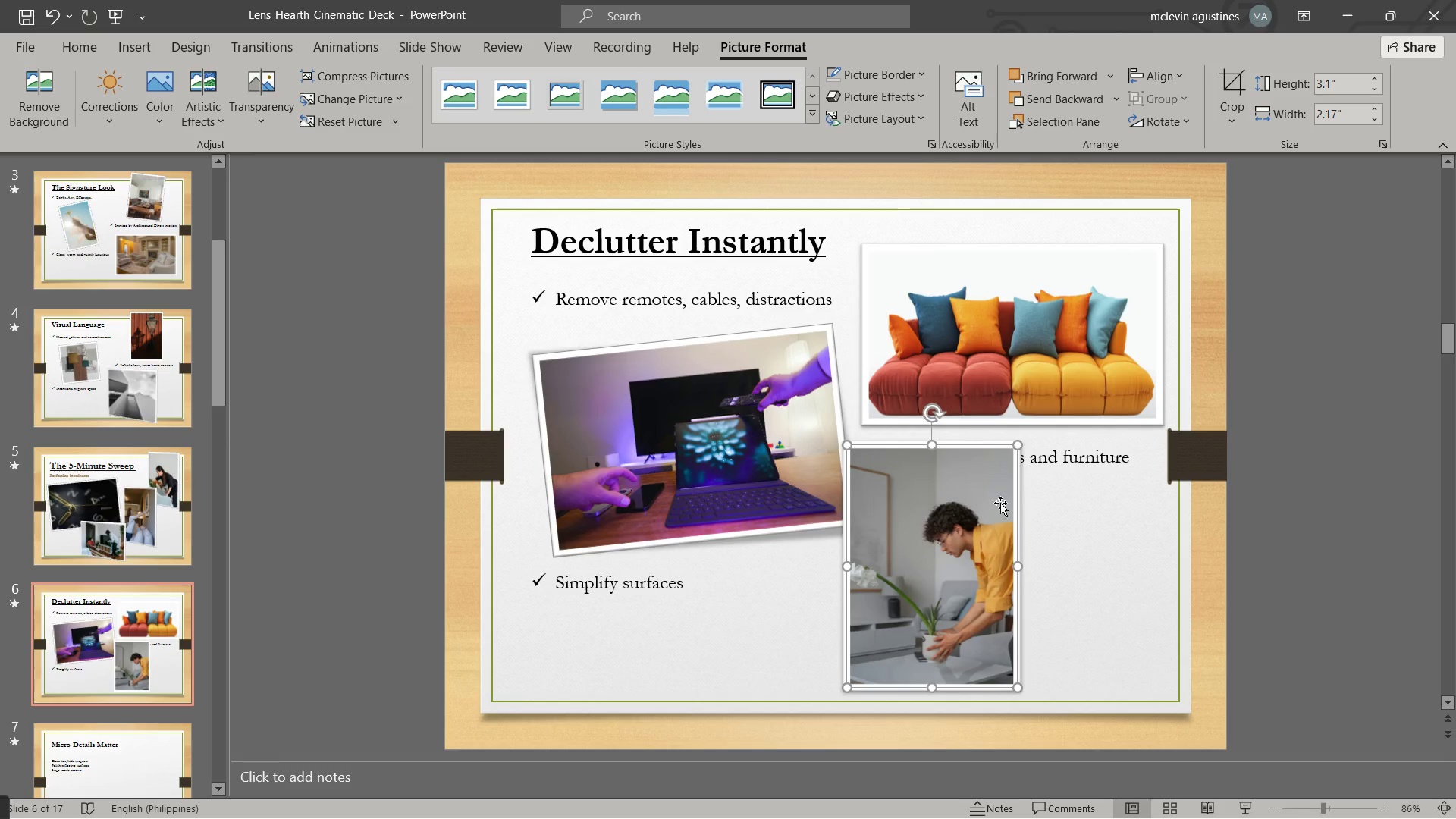 
left_click_drag(start_coordinate=[984, 553], to_coordinate=[943, 542])
 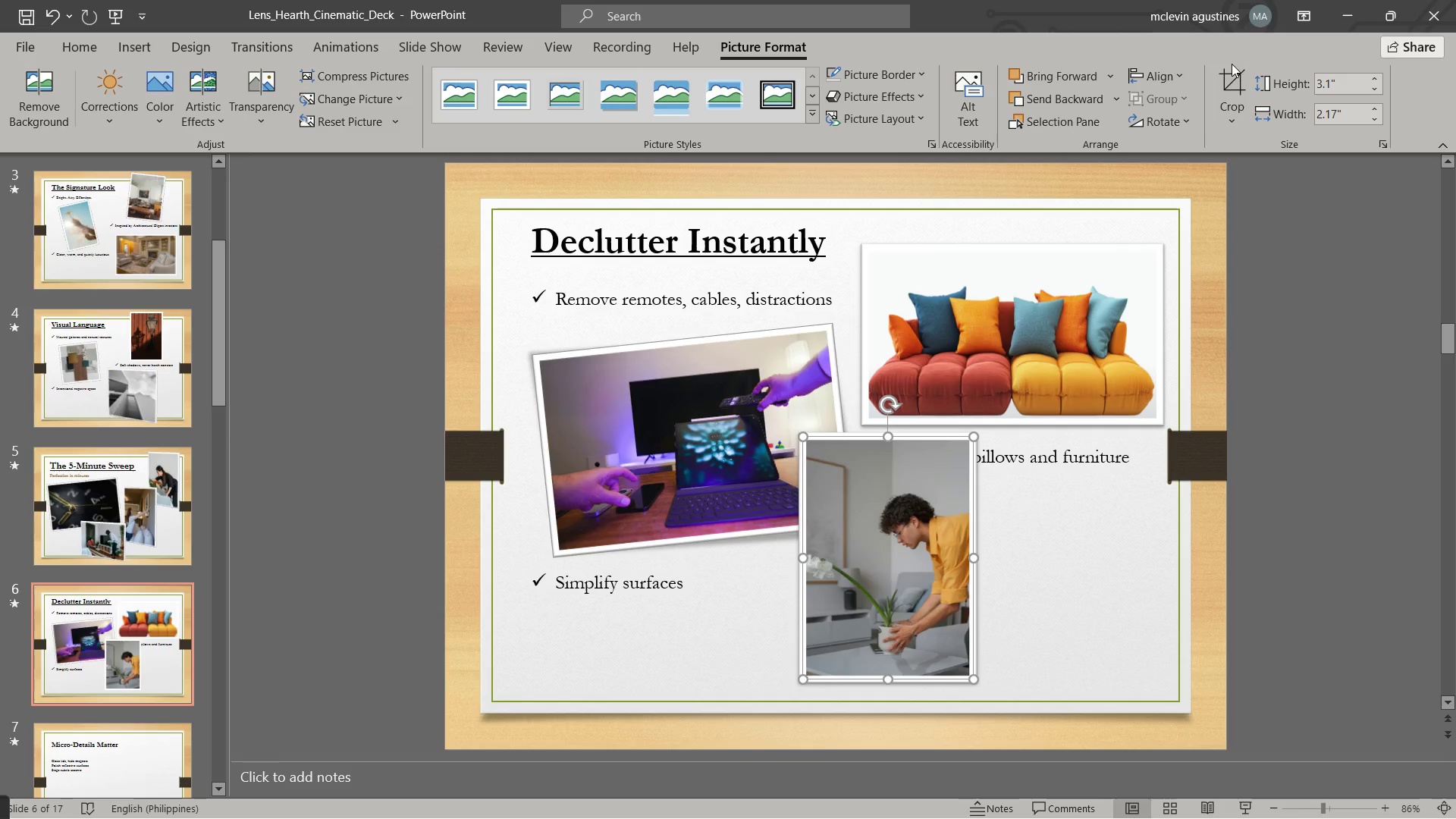 
left_click([1228, 90])
 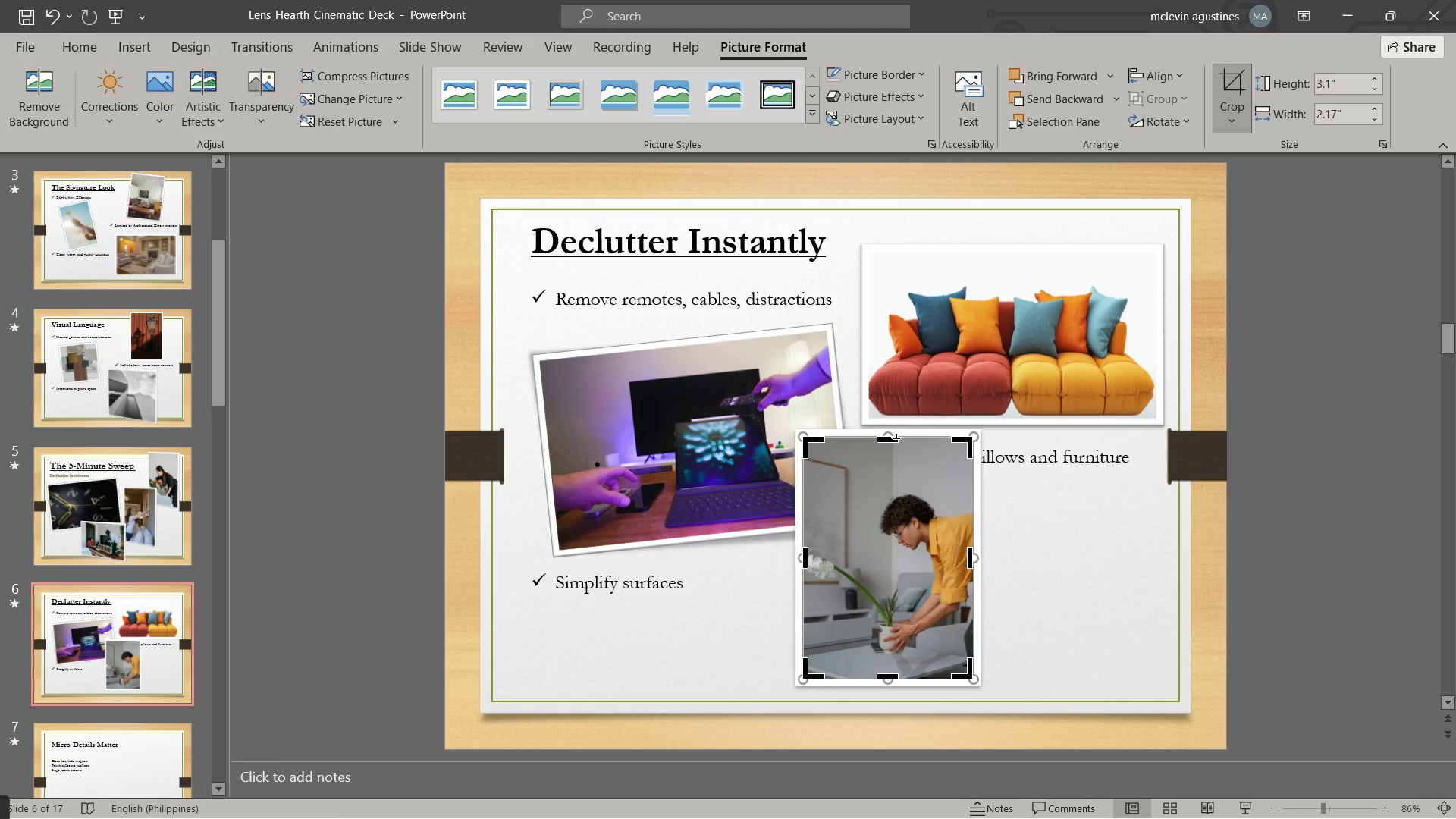 
left_click_drag(start_coordinate=[896, 438], to_coordinate=[921, 473])
 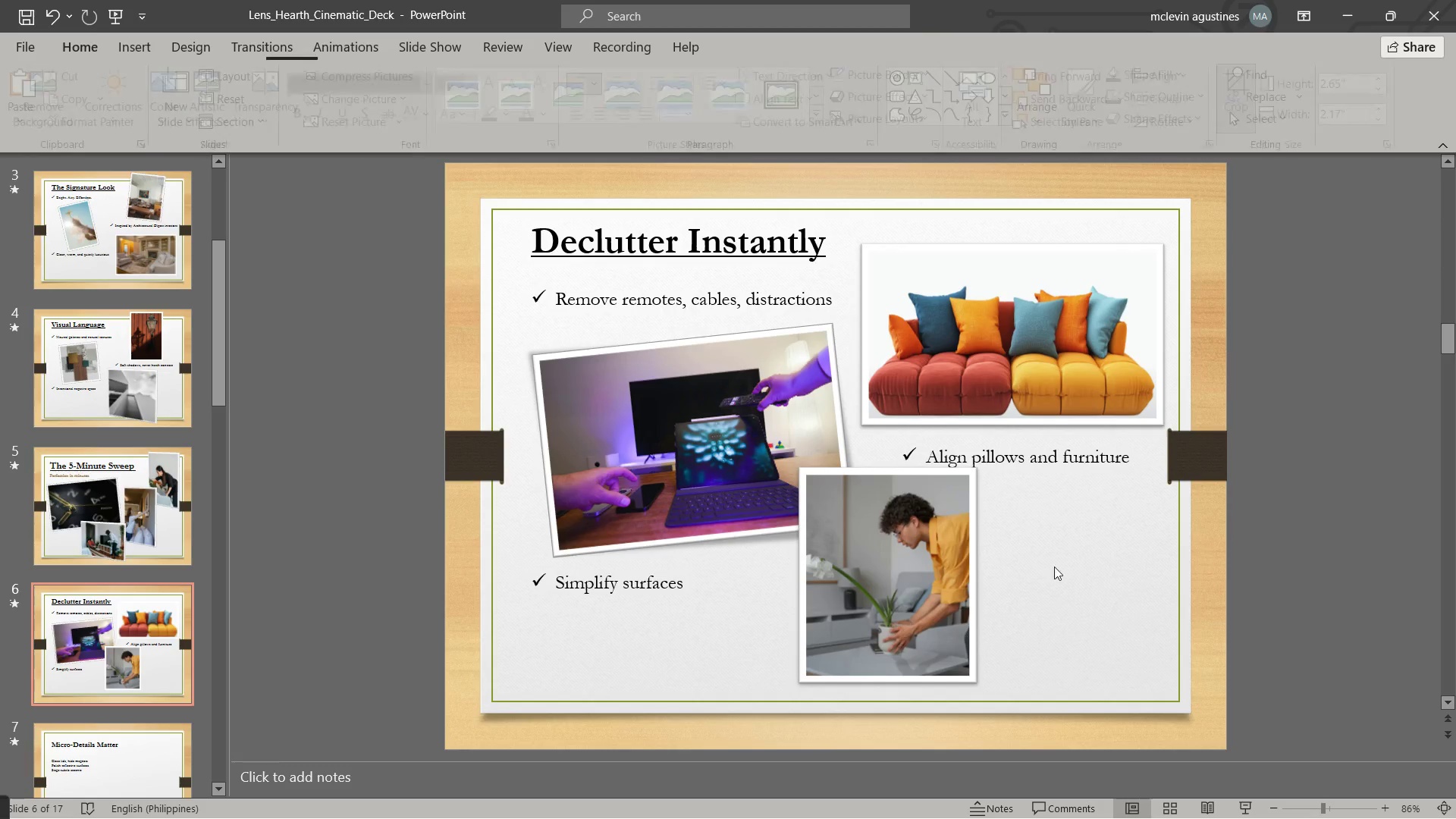 
double_click([931, 570])
 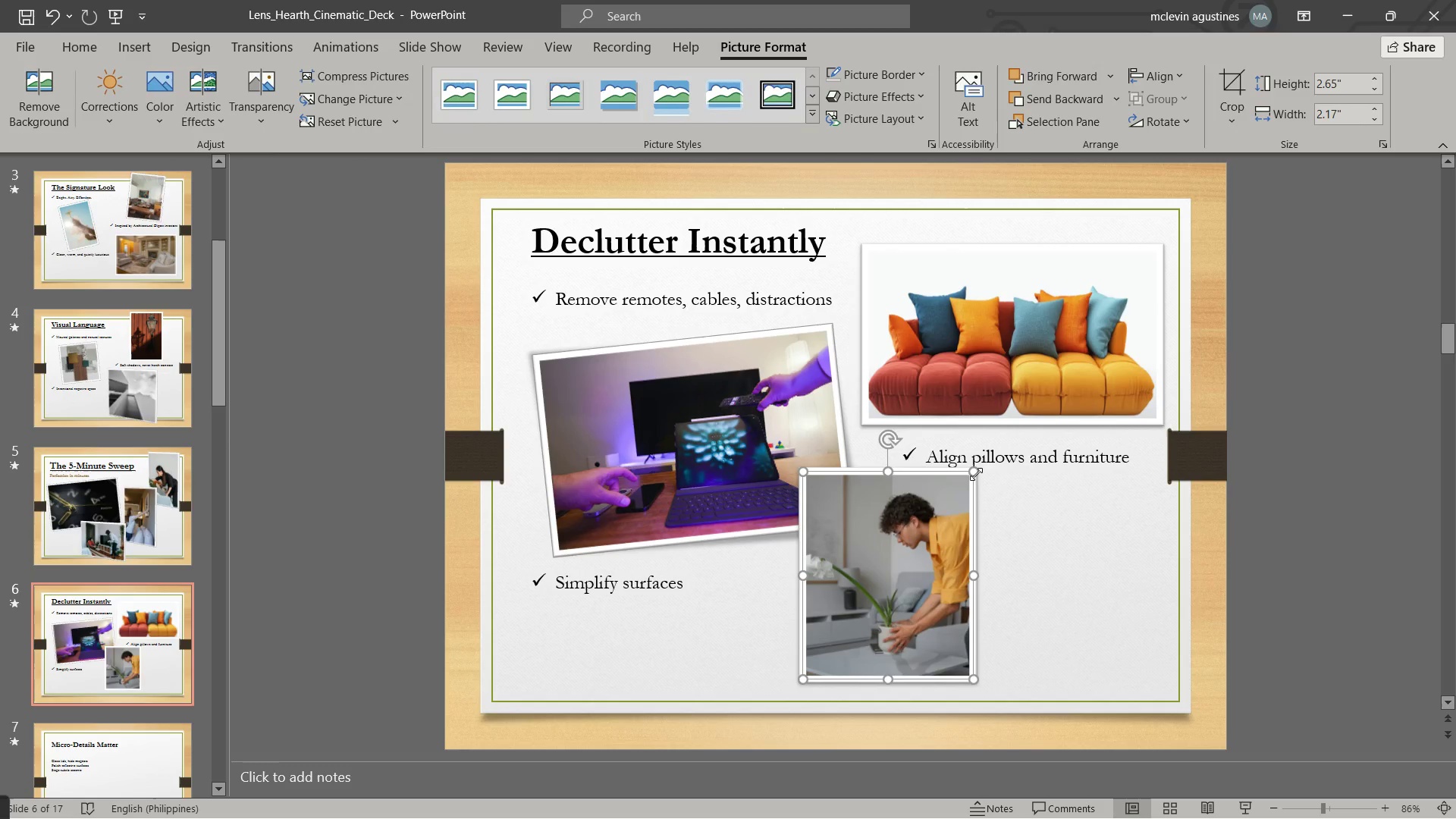 
left_click_drag(start_coordinate=[974, 475], to_coordinate=[962, 497])
 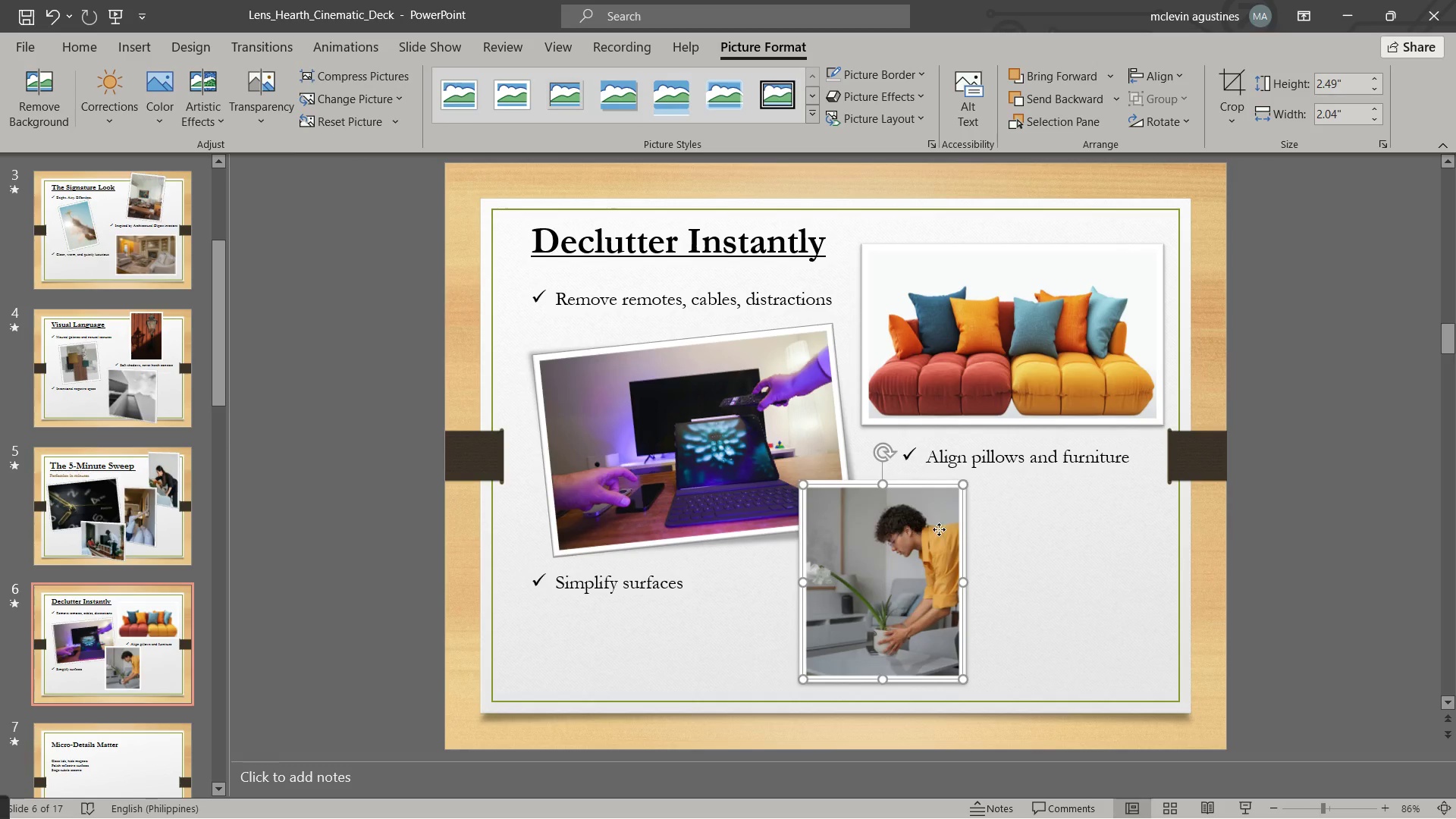 
left_click_drag(start_coordinate=[934, 529], to_coordinate=[1063, 537])
 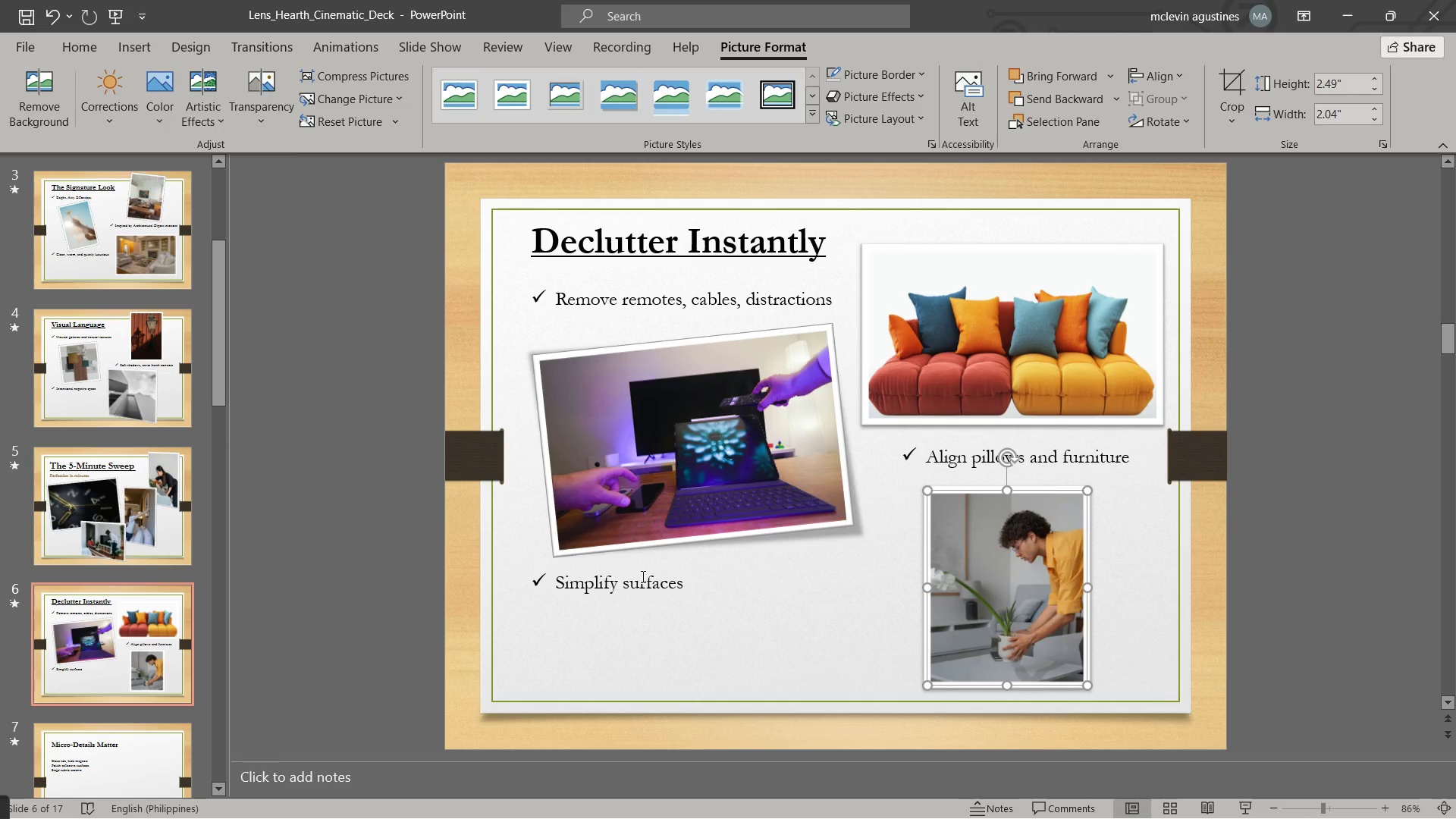 
left_click([638, 583])
 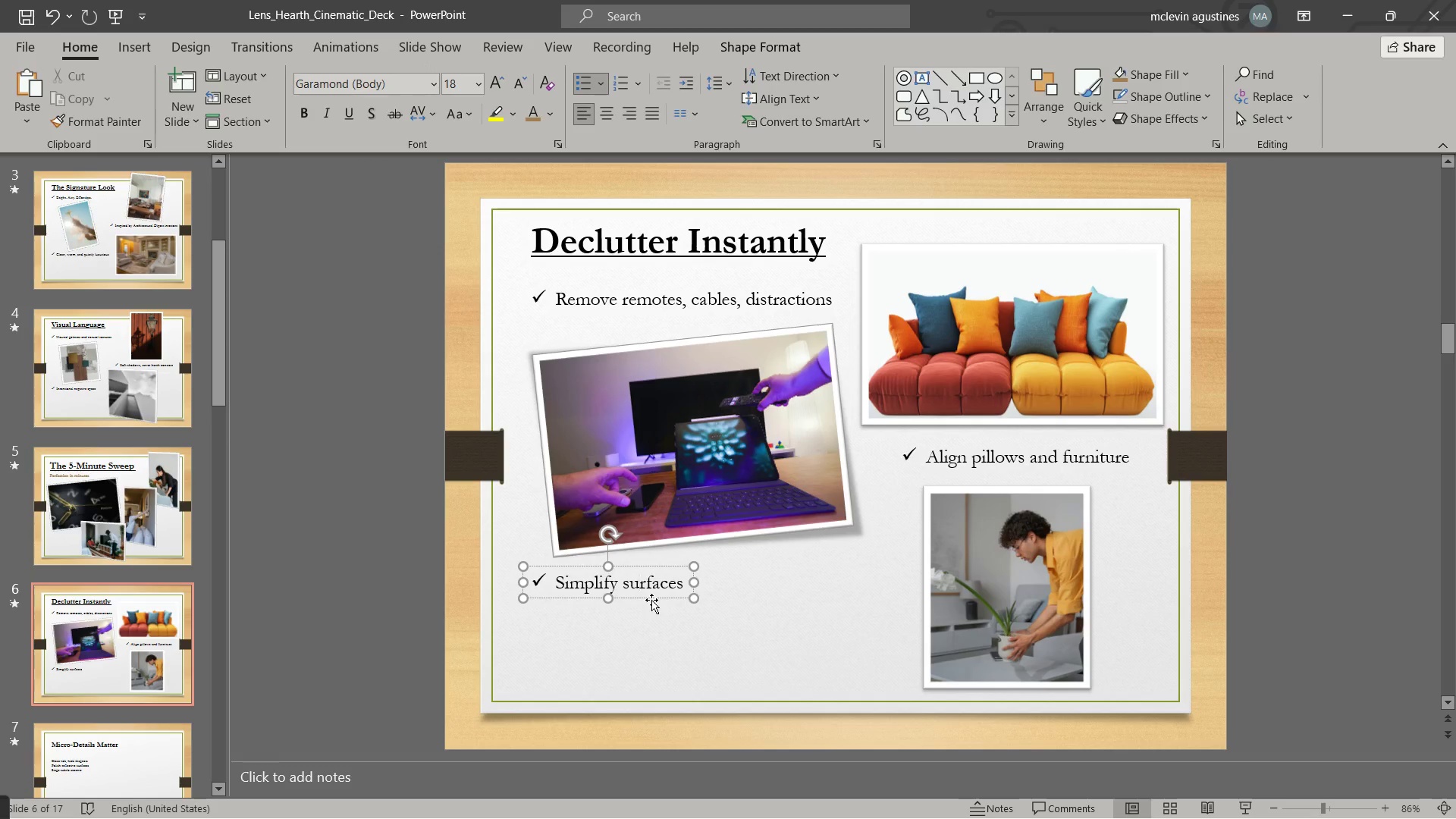 
left_click_drag(start_coordinate=[651, 600], to_coordinate=[831, 620])
 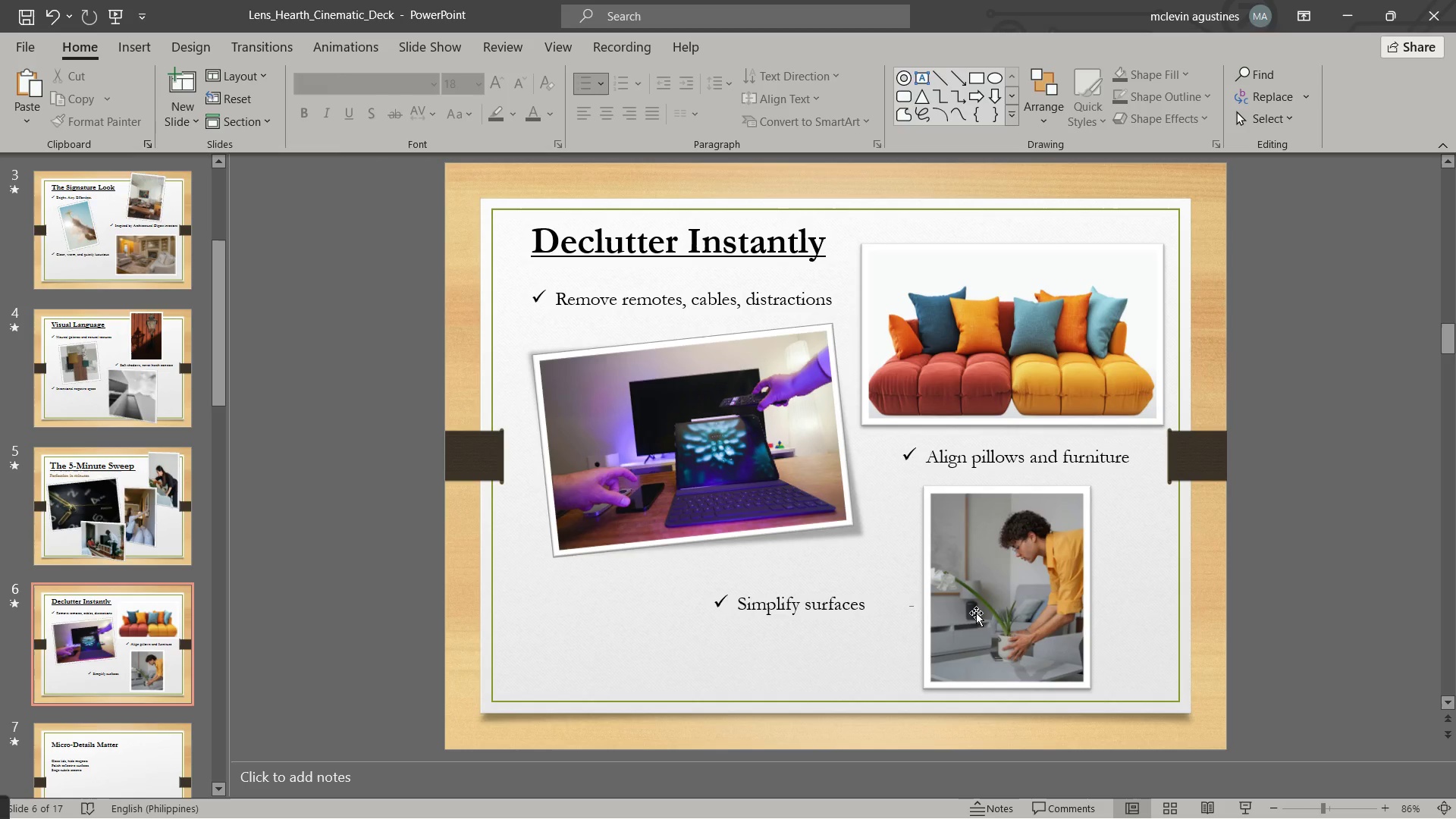 
left_click_drag(start_coordinate=[984, 613], to_coordinate=[978, 616])
 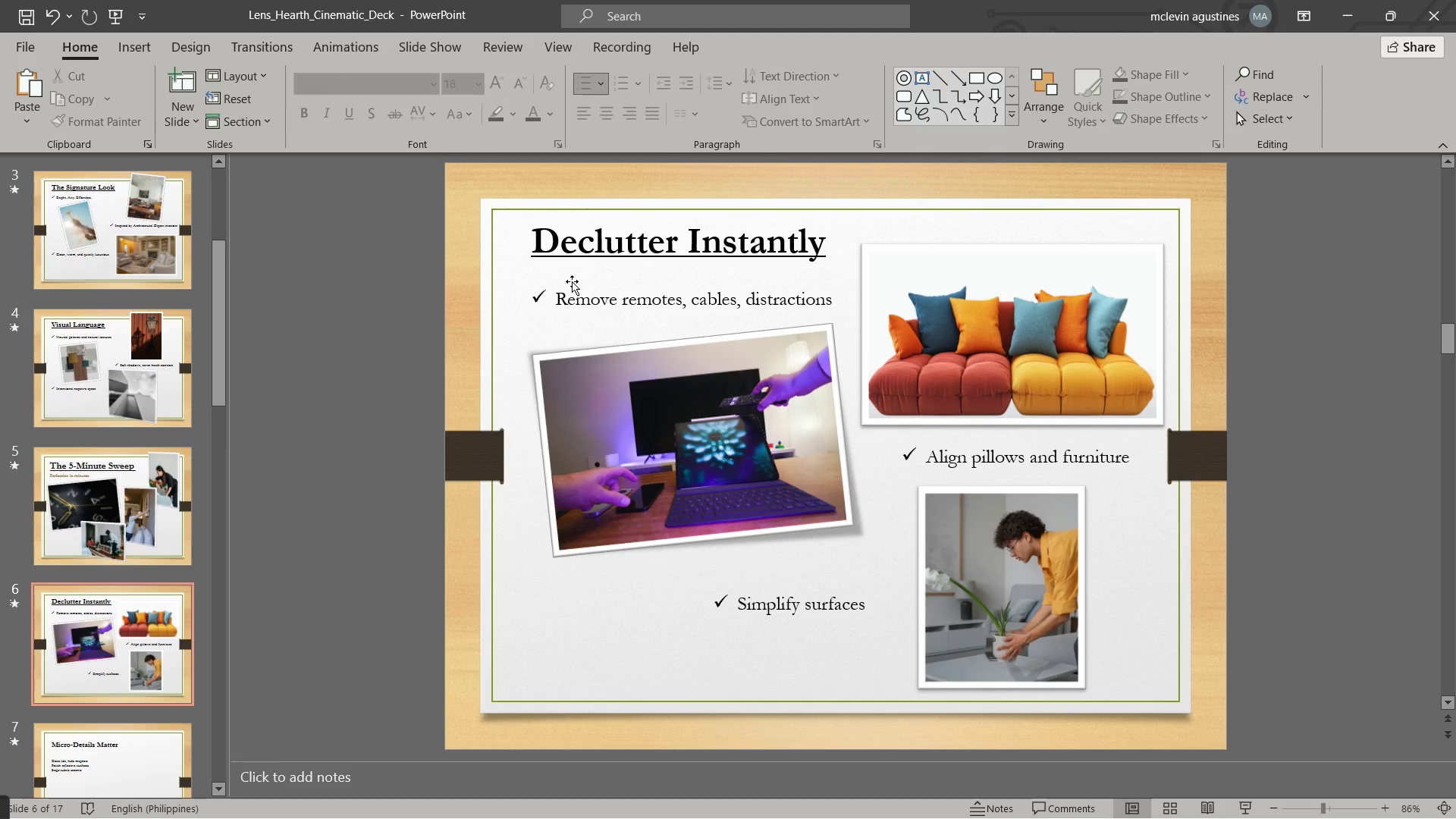 
left_click([612, 295])
 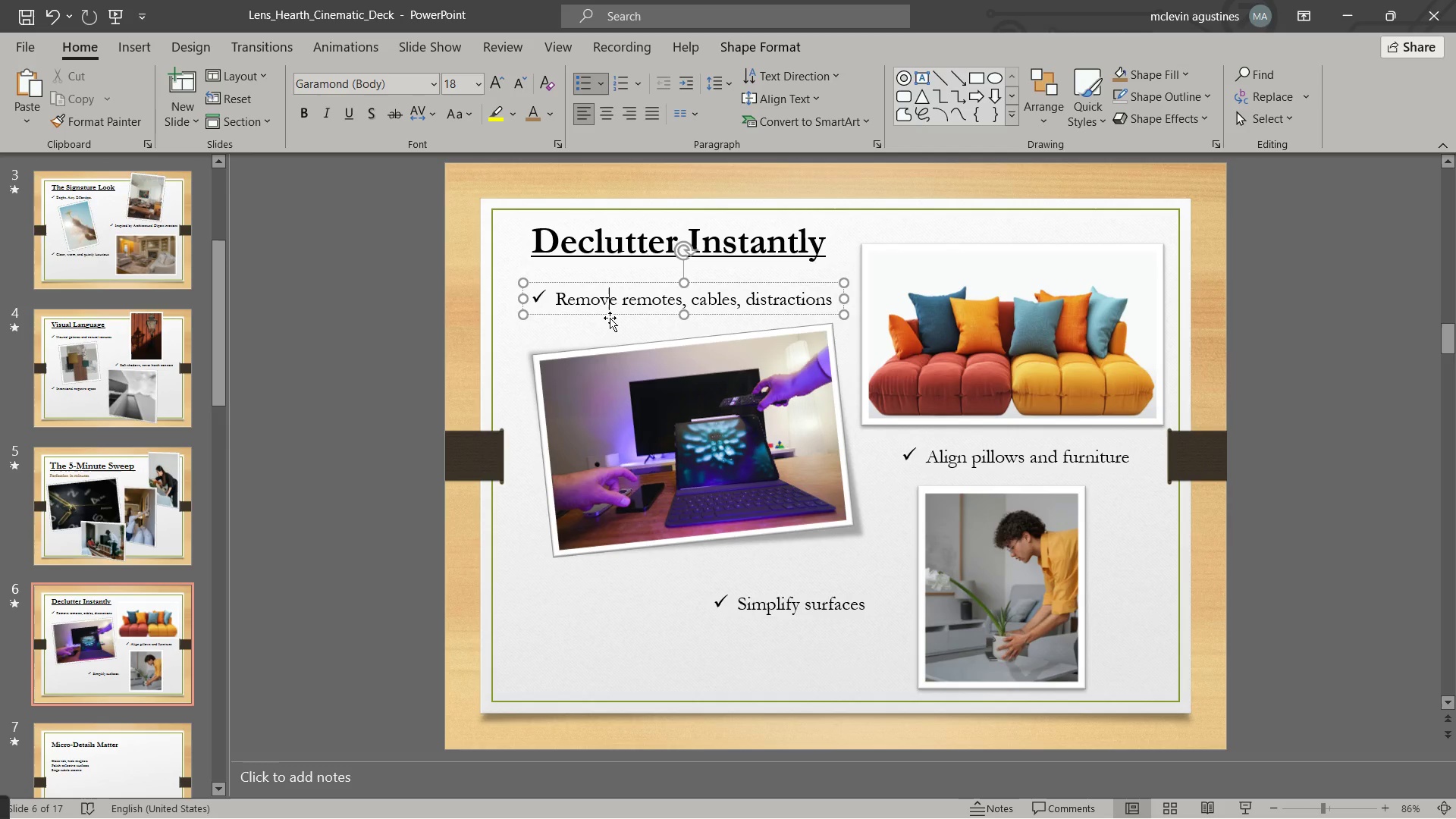 
left_click([610, 318])
 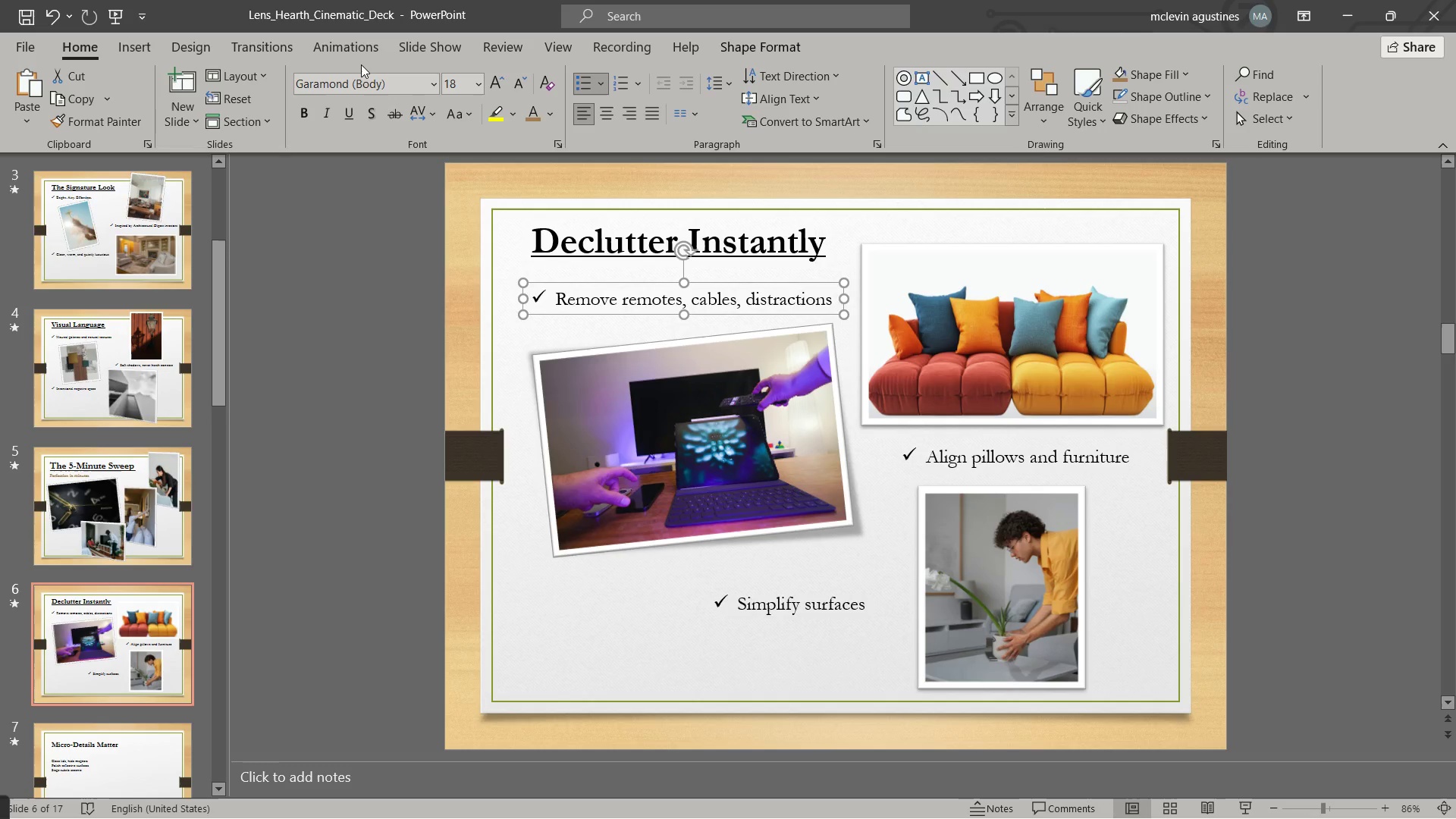 
double_click([353, 49])
 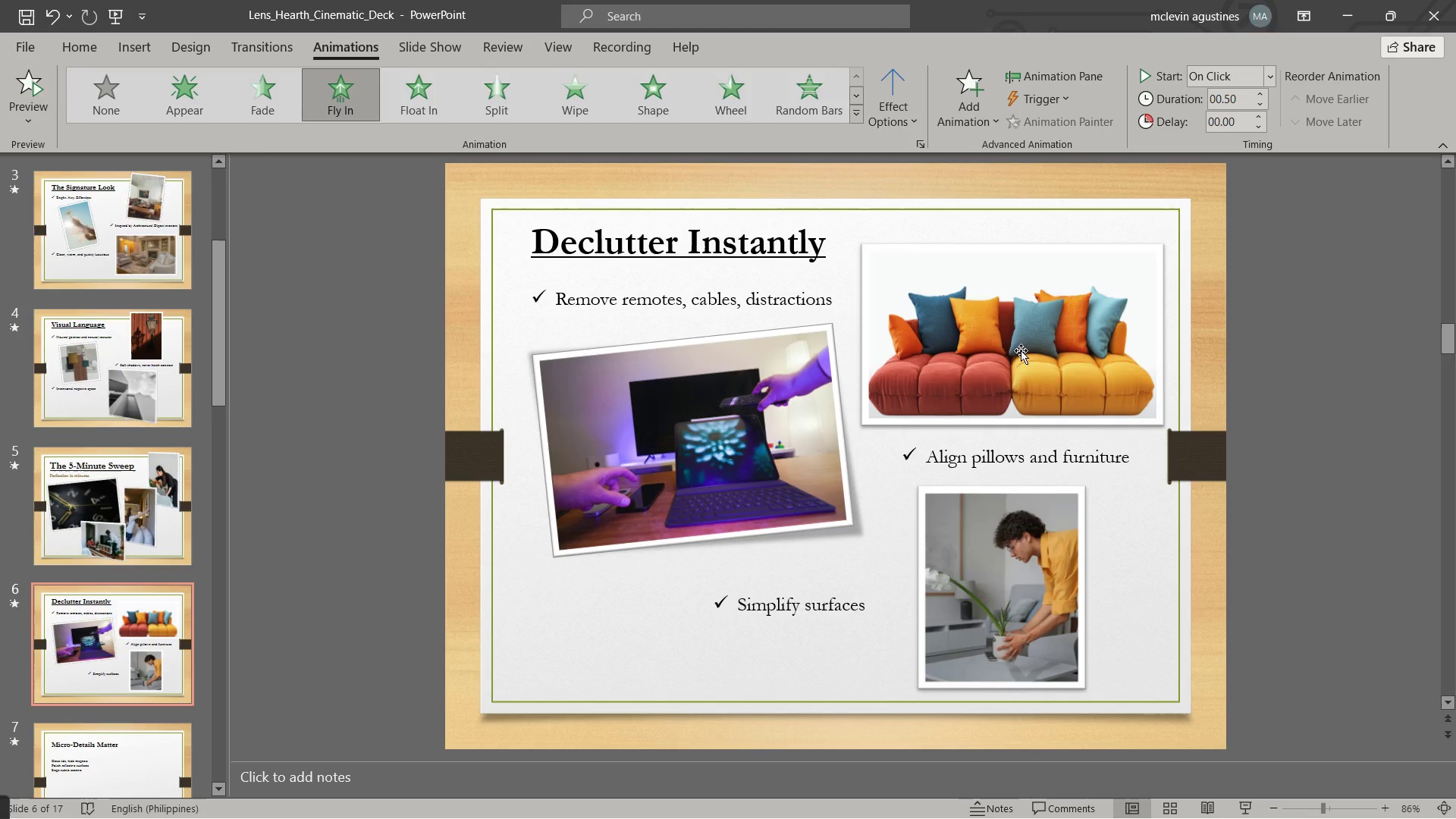 
left_click([1008, 340])
 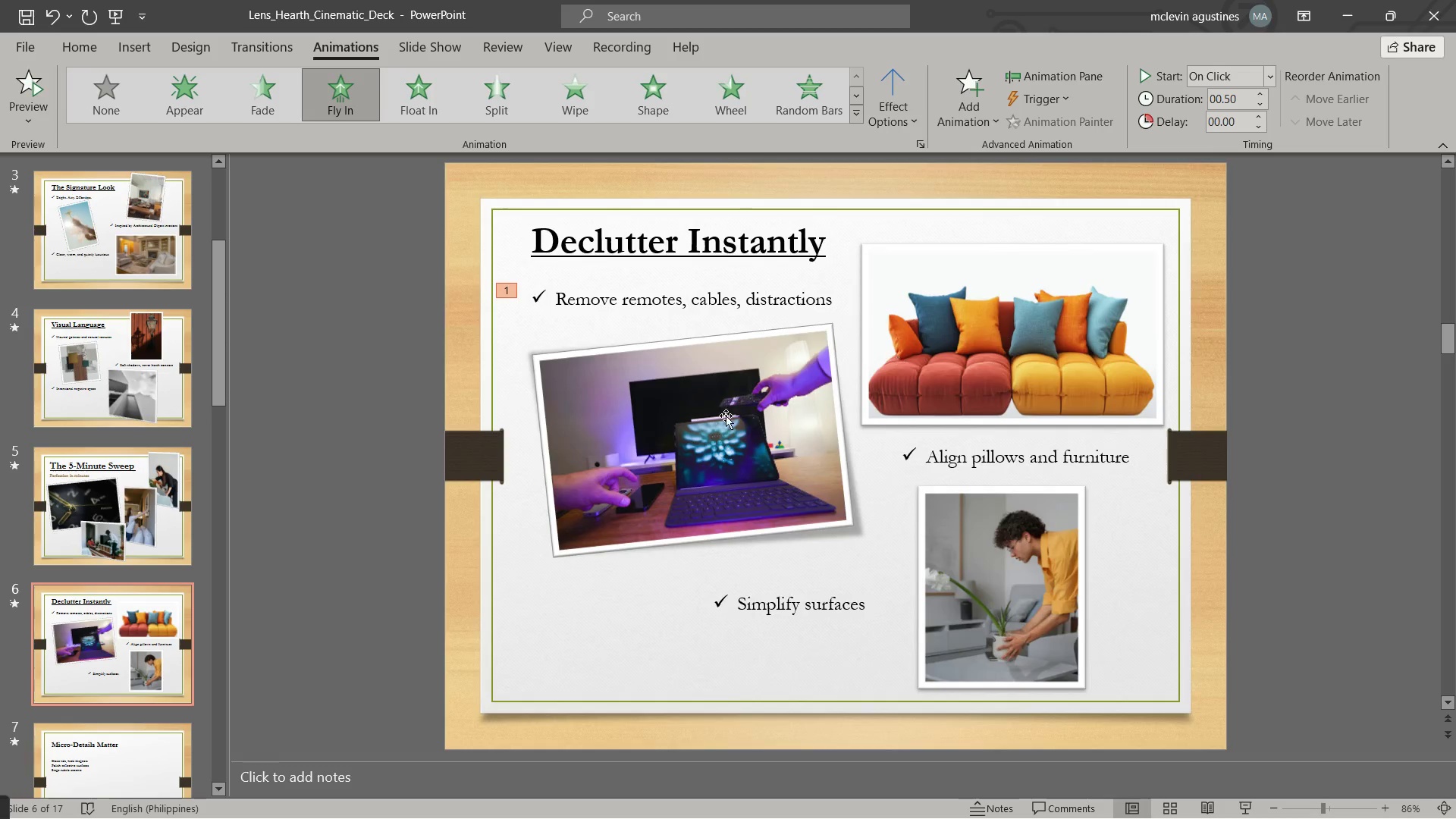 
left_click([726, 419])
 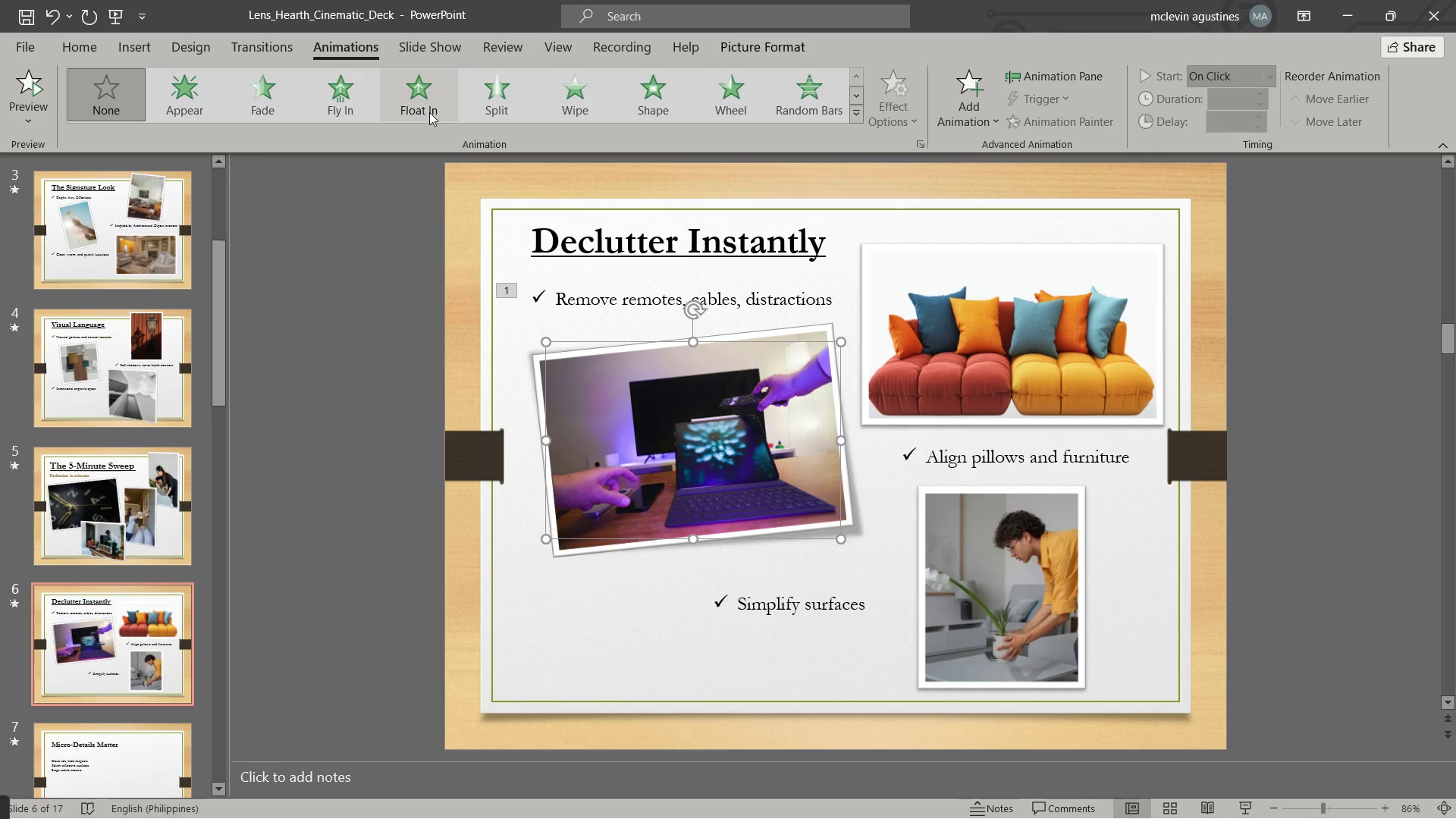 
left_click([423, 105])
 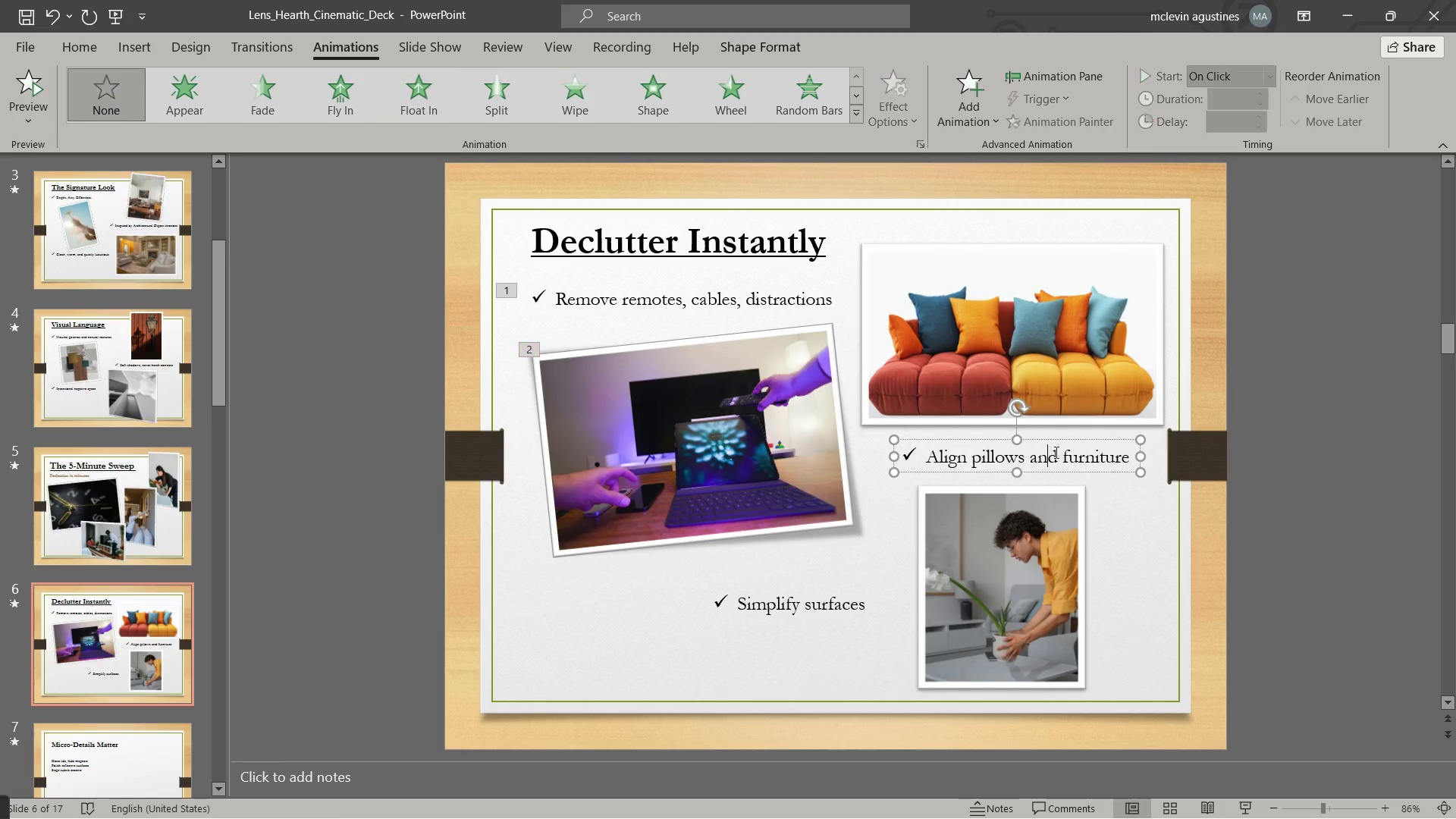 
left_click([1056, 441])
 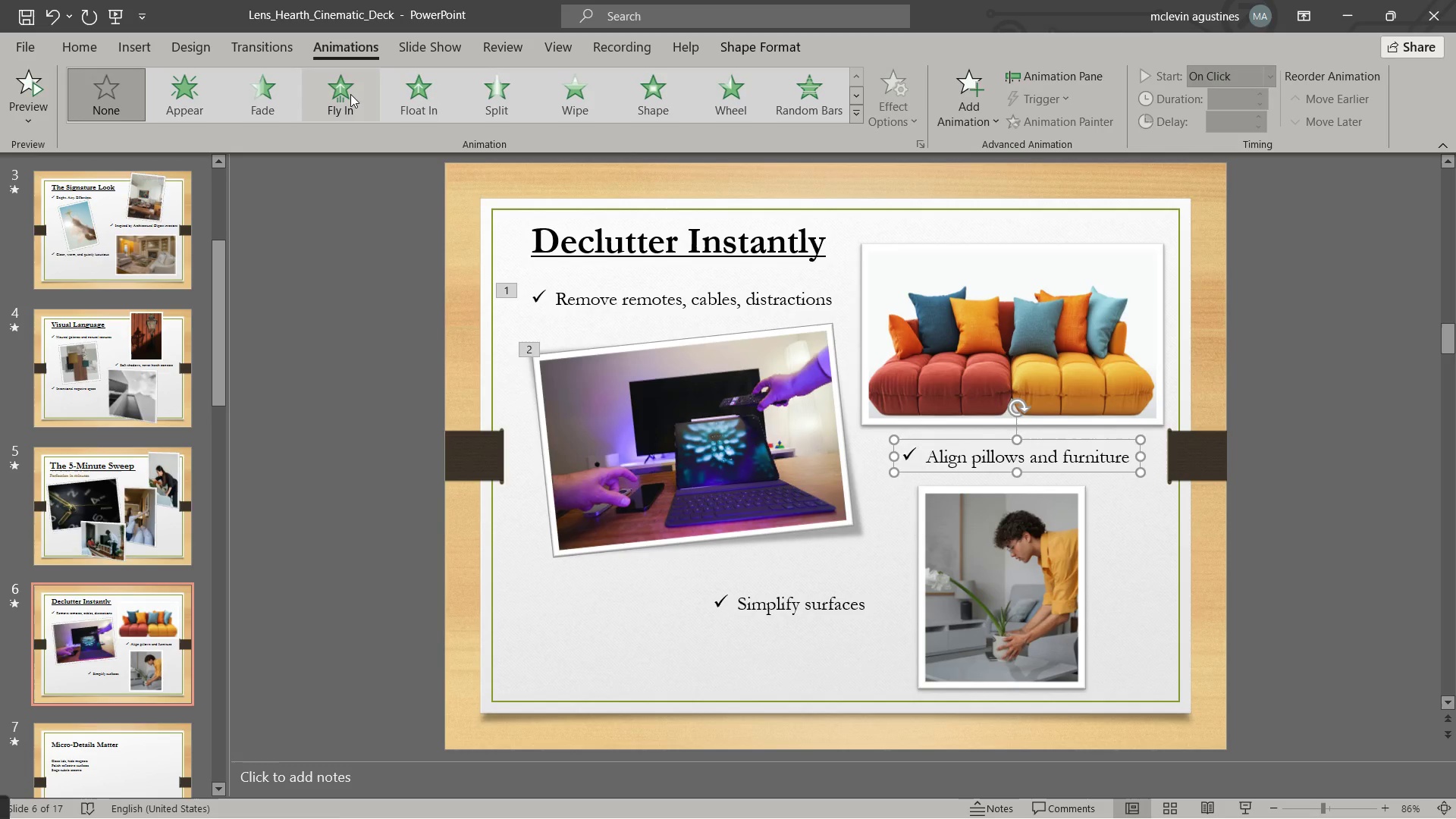 
left_click([346, 96])
 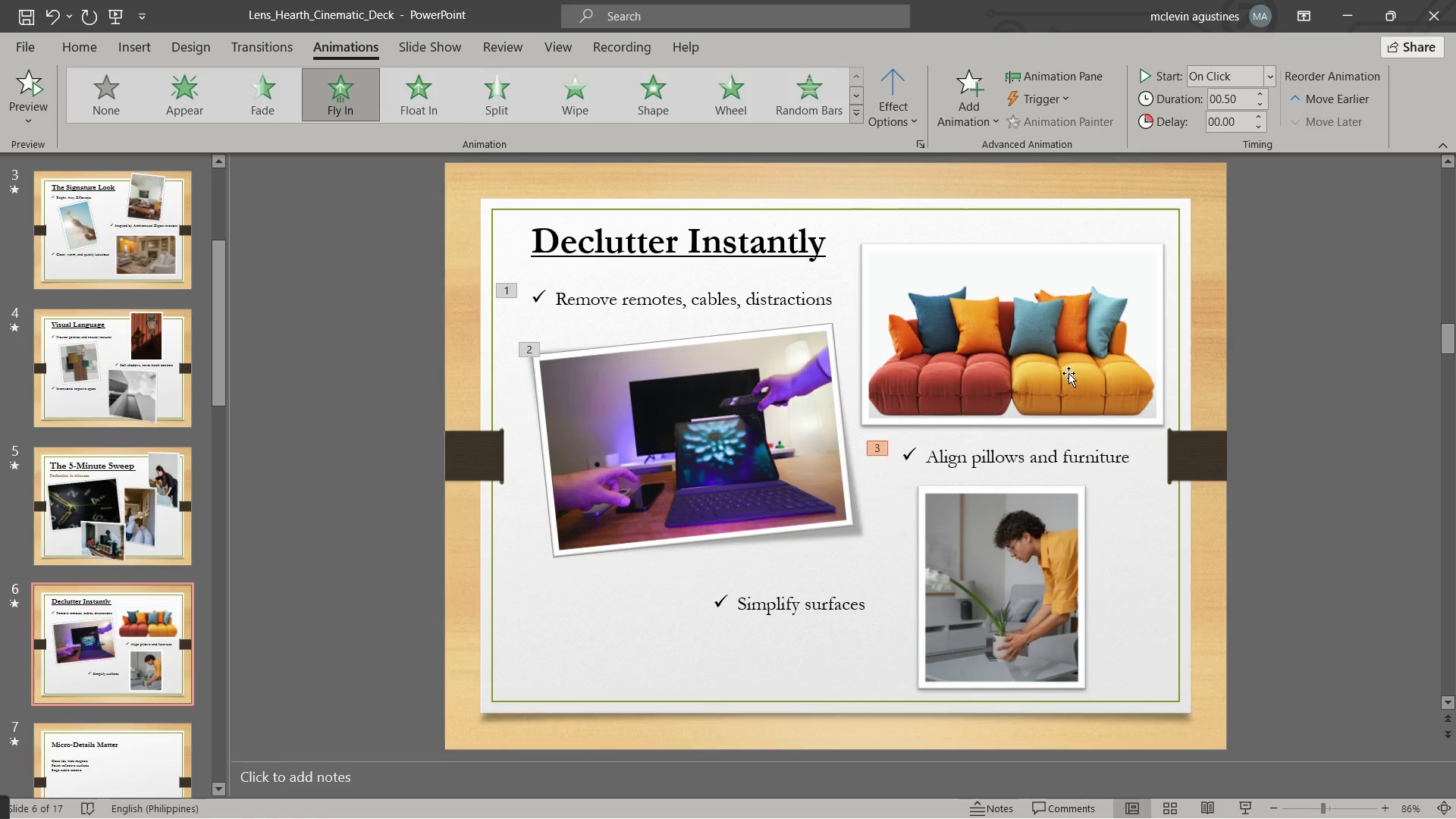 
double_click([1068, 373])
 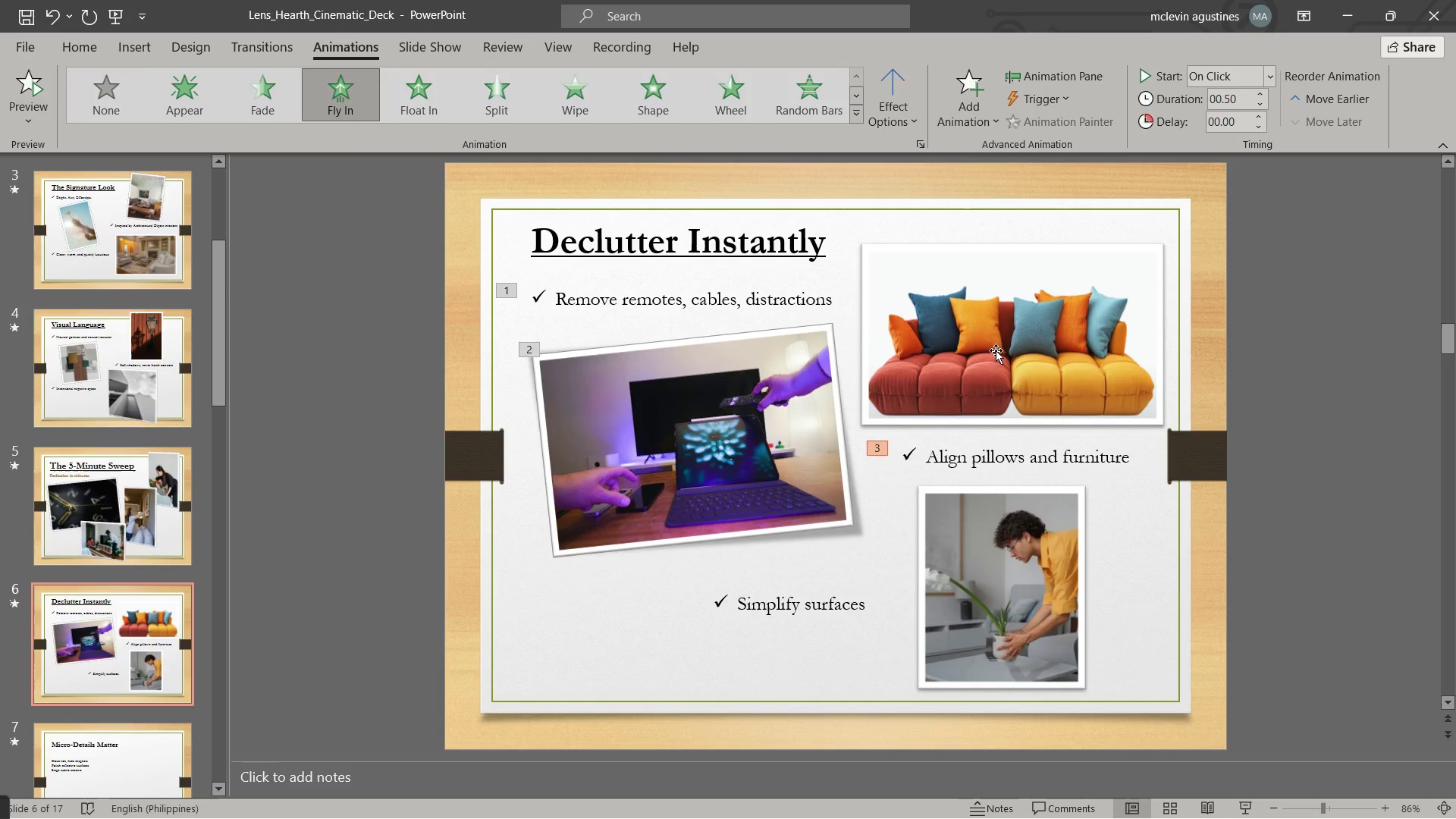 
left_click([996, 350])
 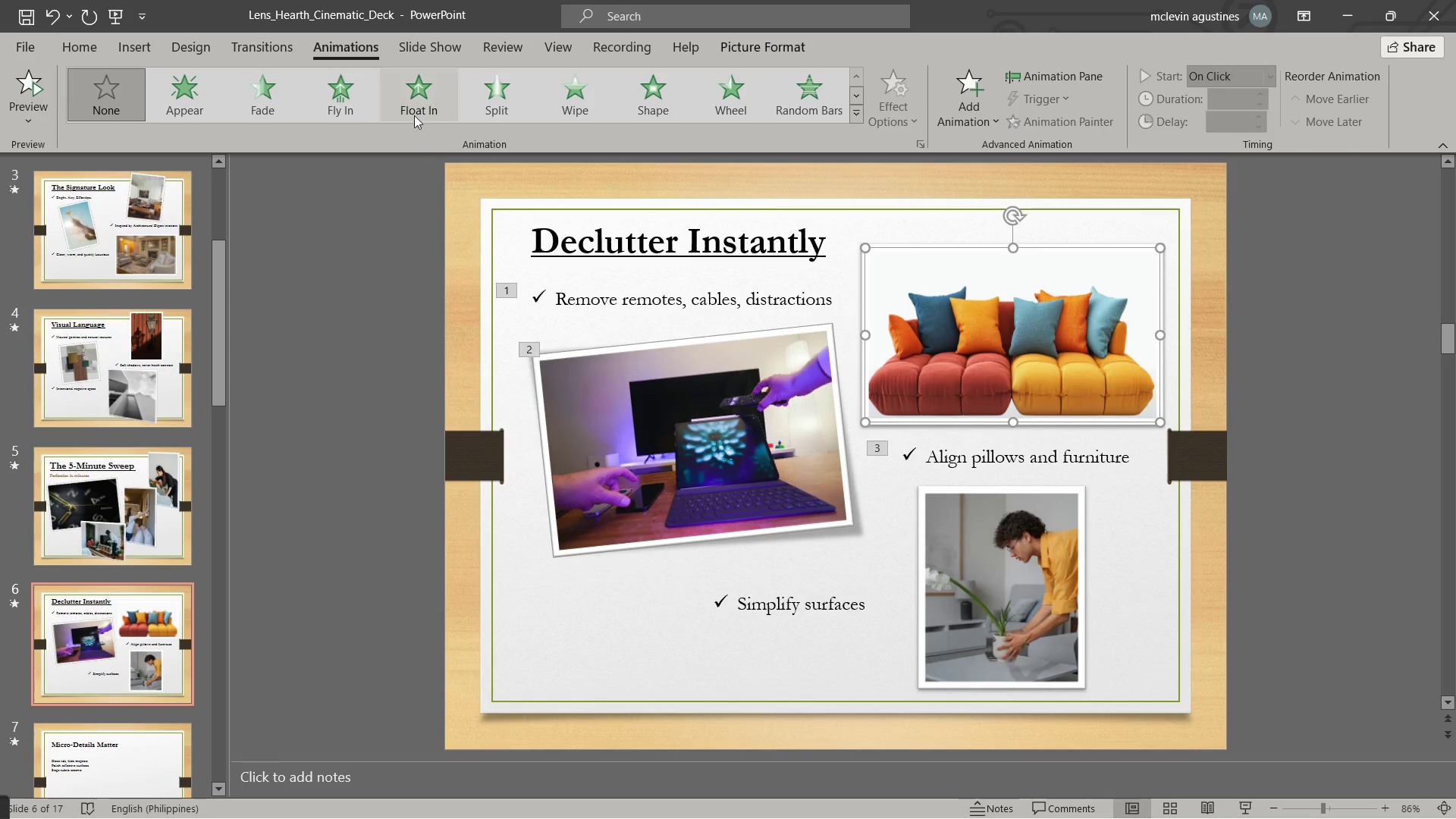 
left_click([414, 115])
 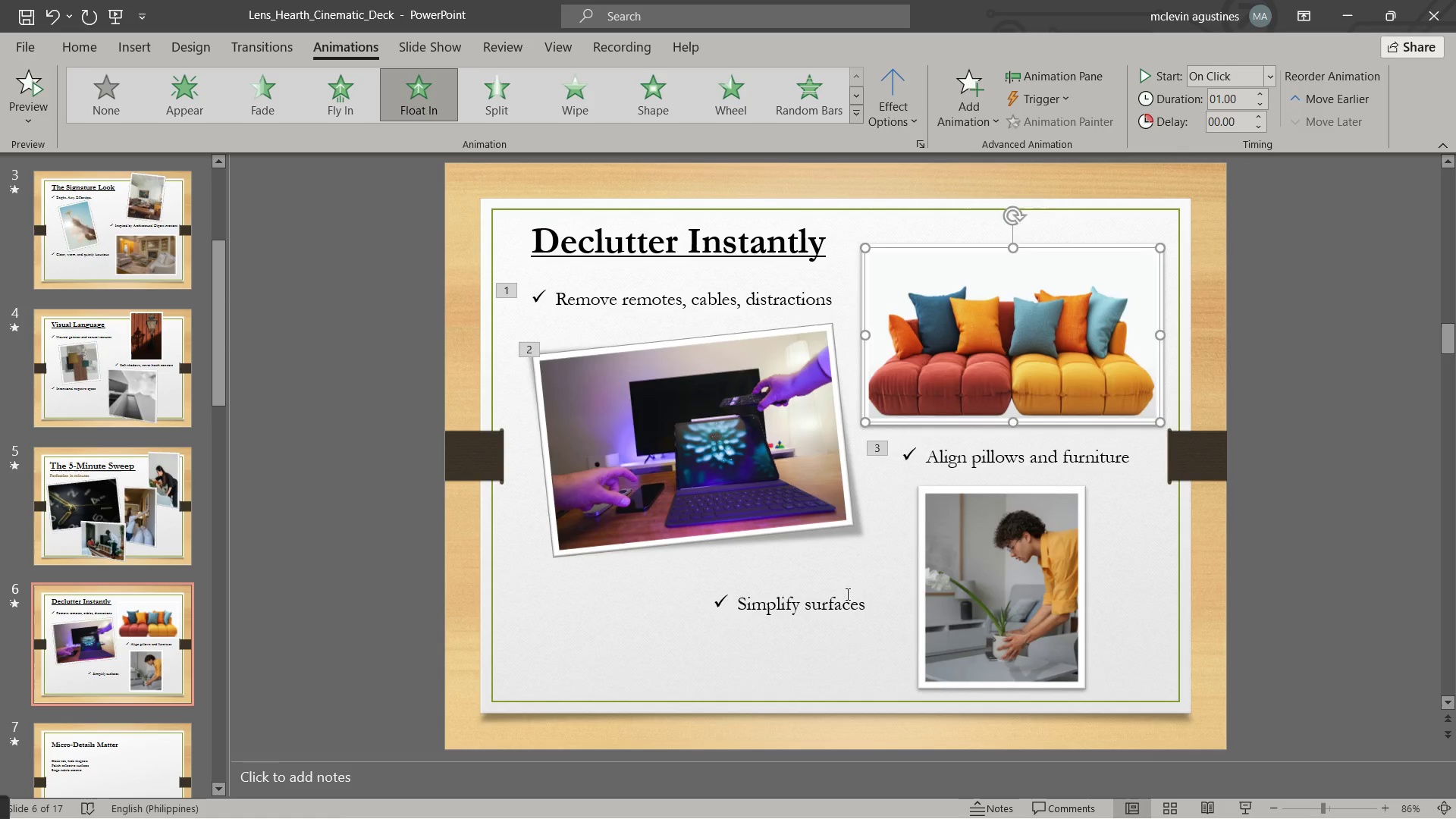 
double_click([857, 603])
 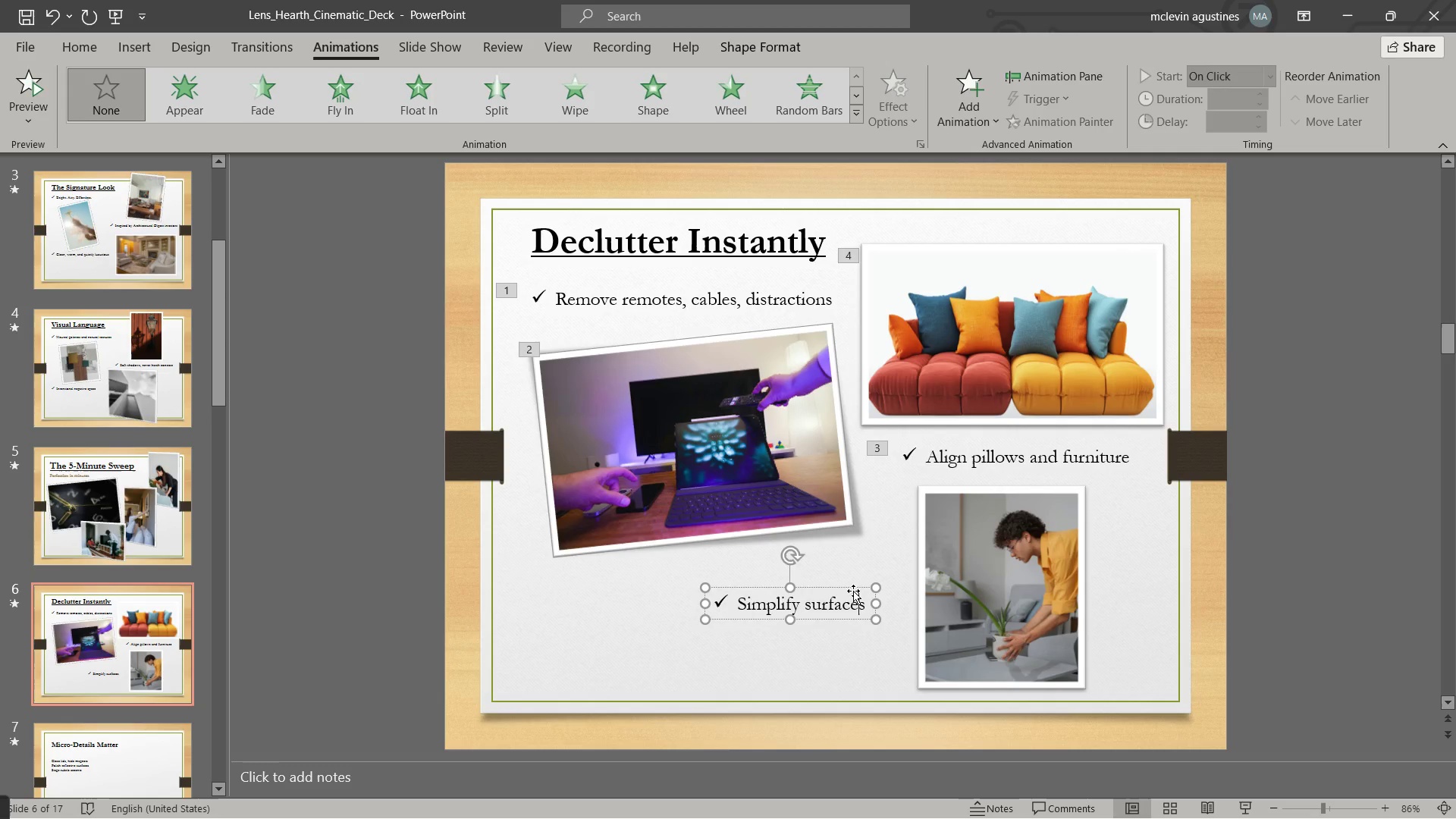 
triple_click([853, 591])
 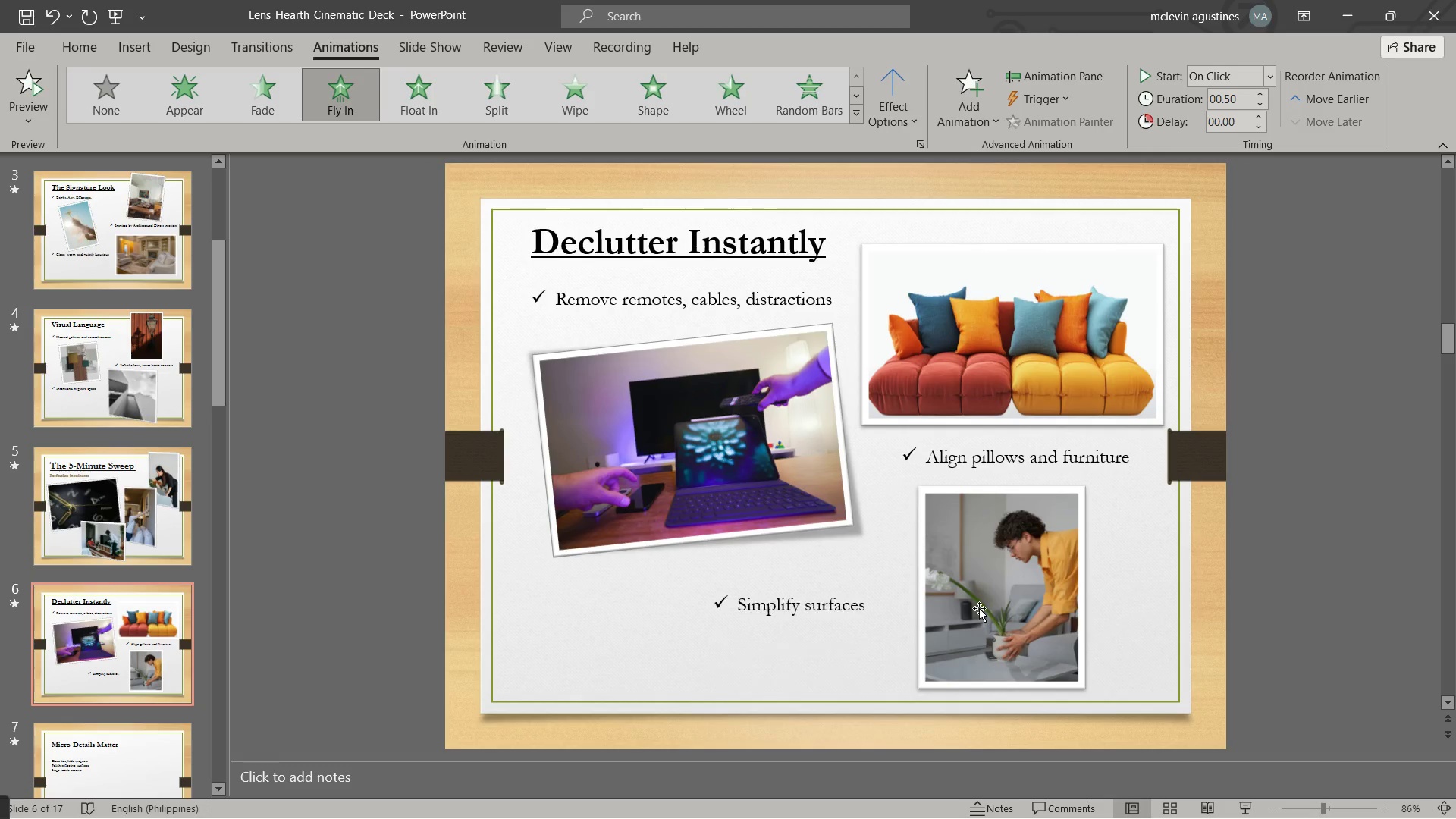 
double_click([1023, 620])
 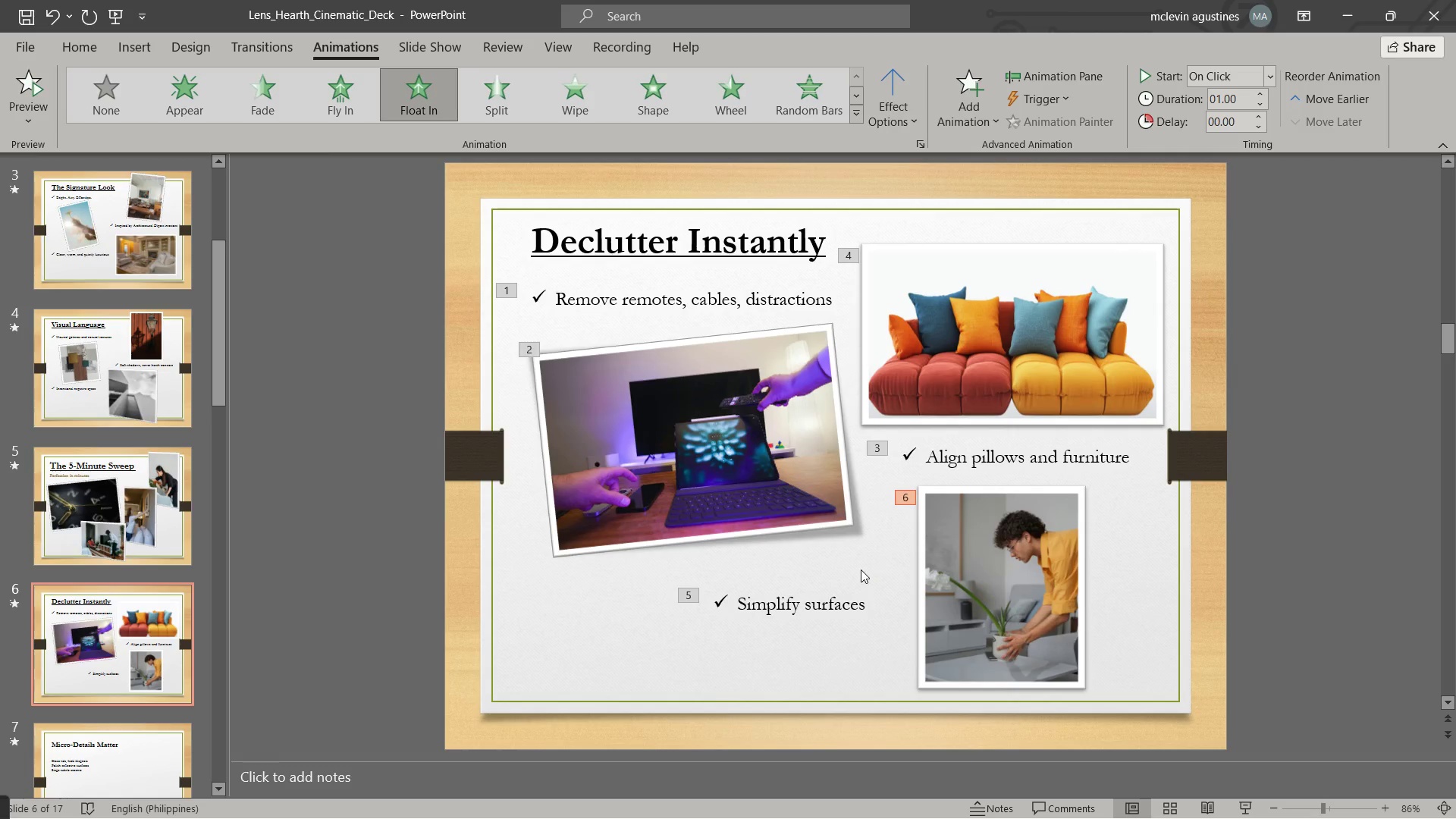 
wait(6.58)
 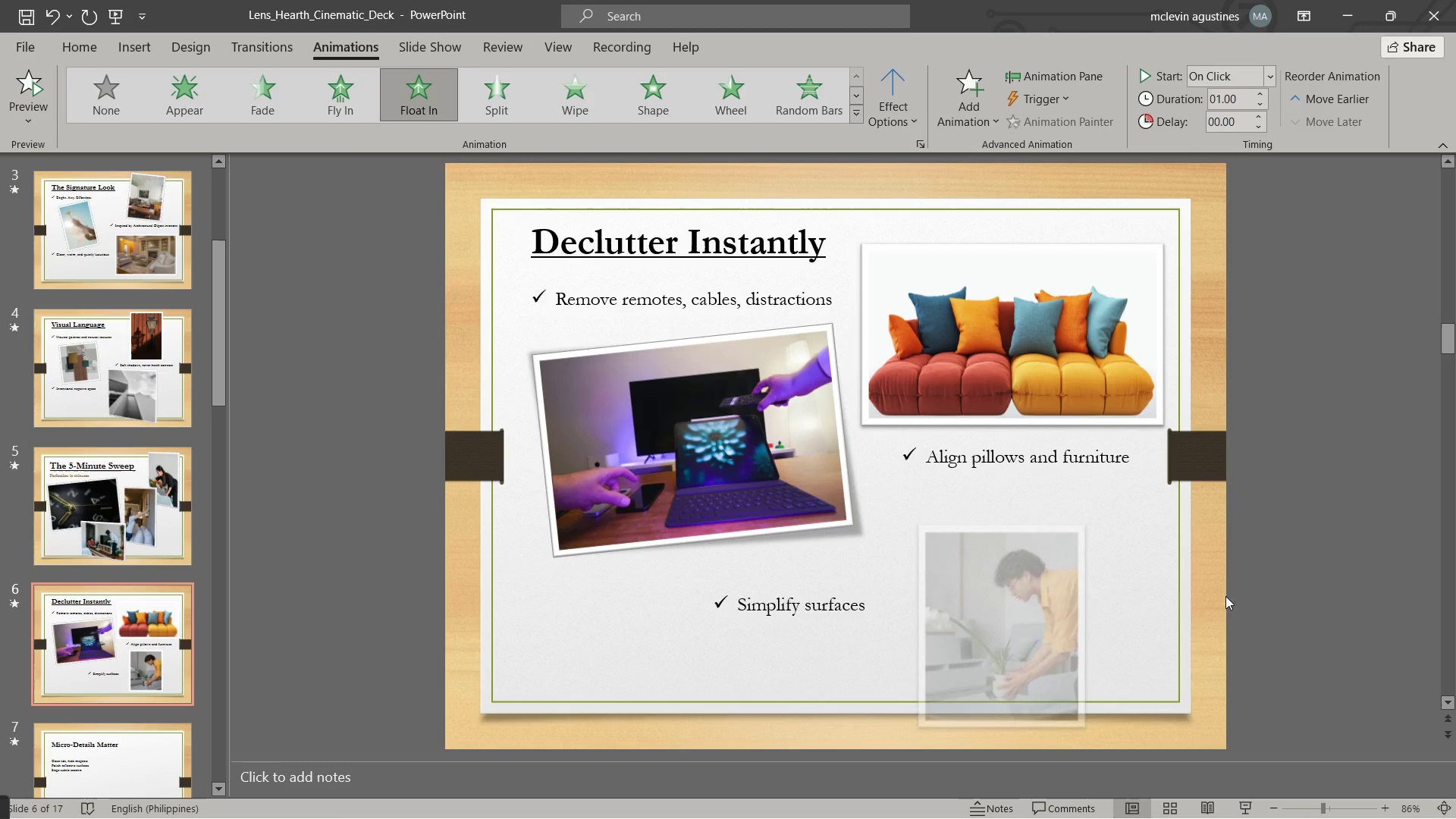 
scroll: coordinate [791, 574], scroll_direction: down, amount: 1.0
 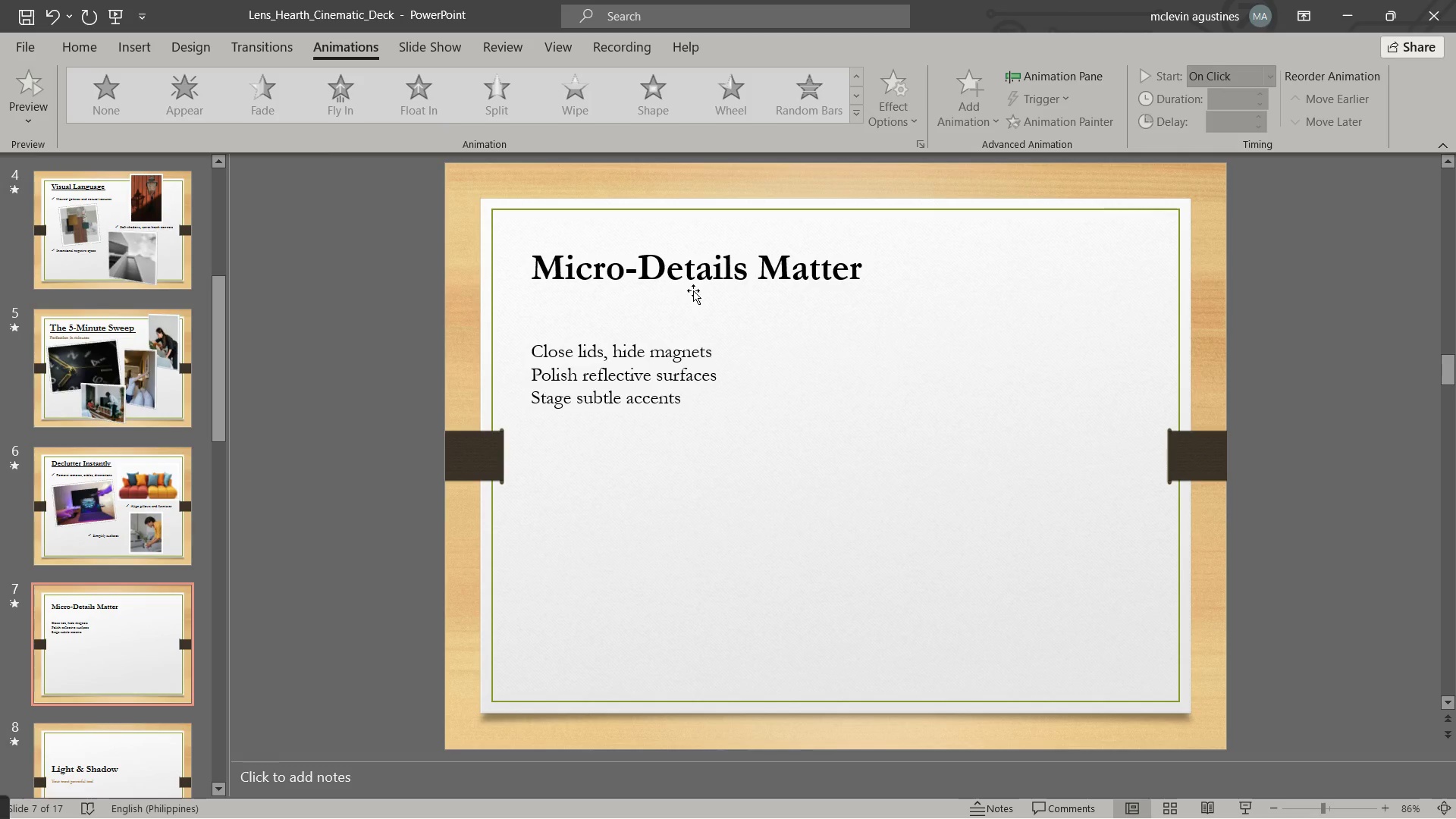 
left_click([695, 269])
 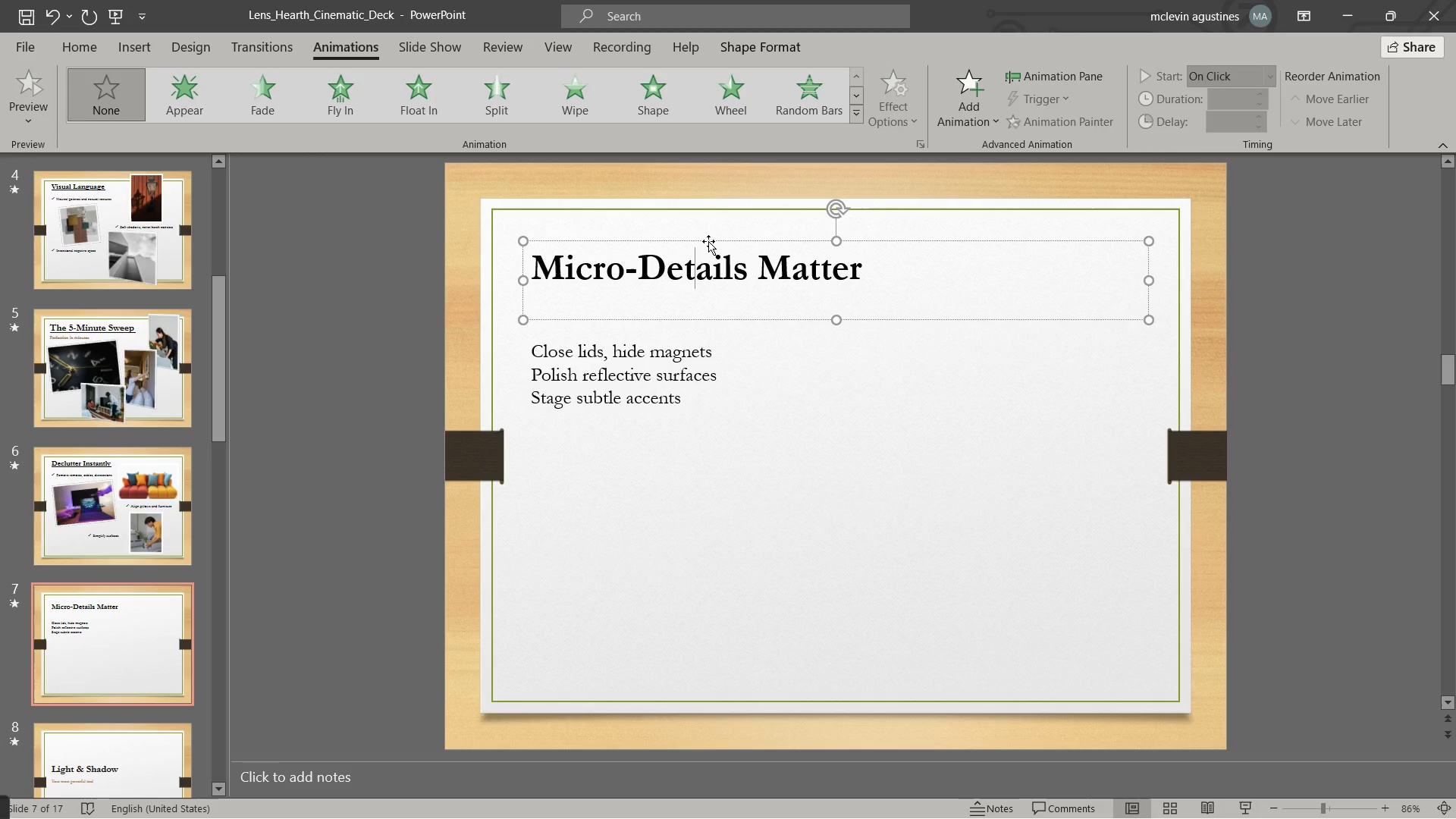 
left_click([709, 239])
 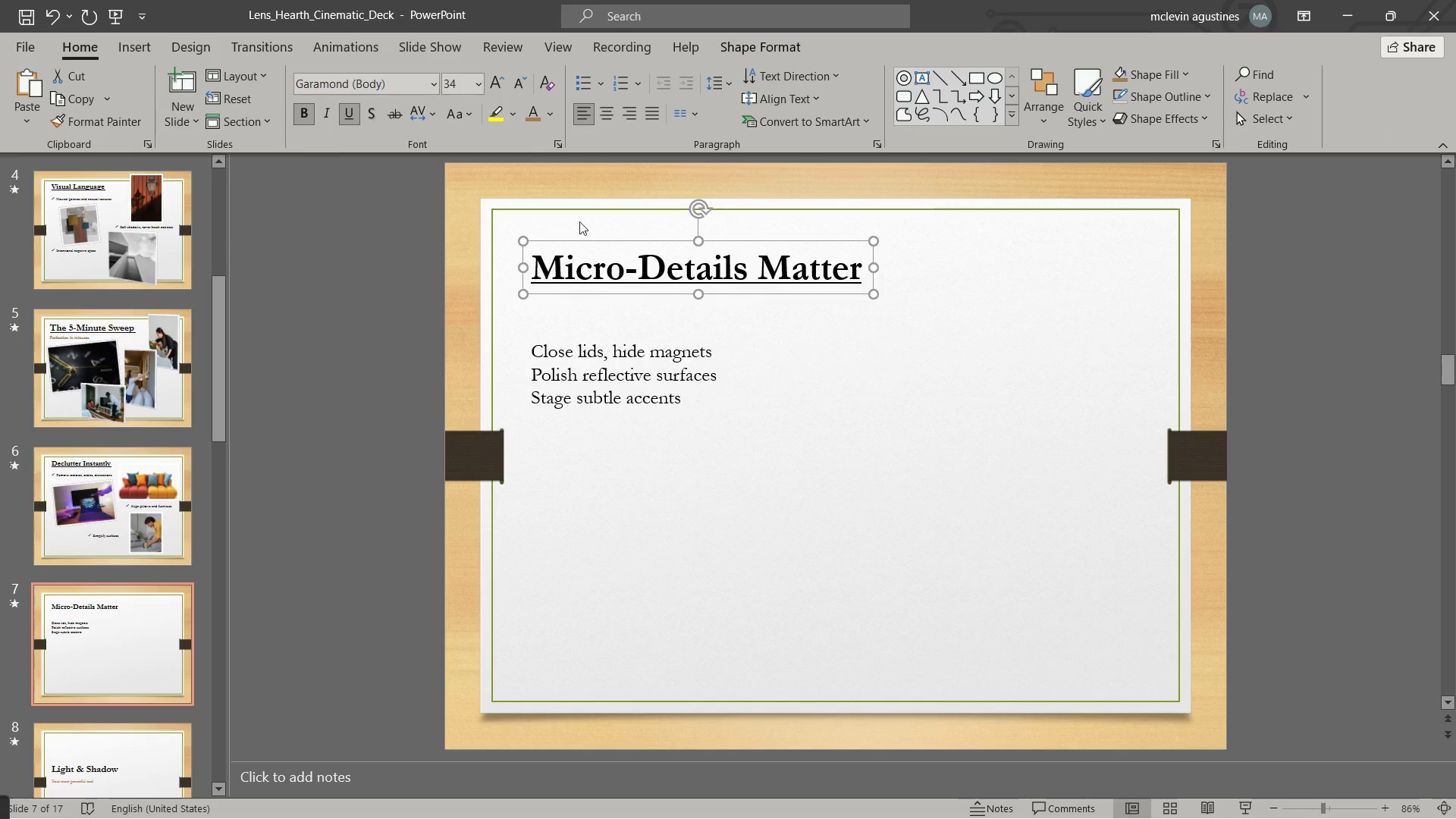 
left_click_drag(start_coordinate=[675, 294], to_coordinate=[679, 275])
 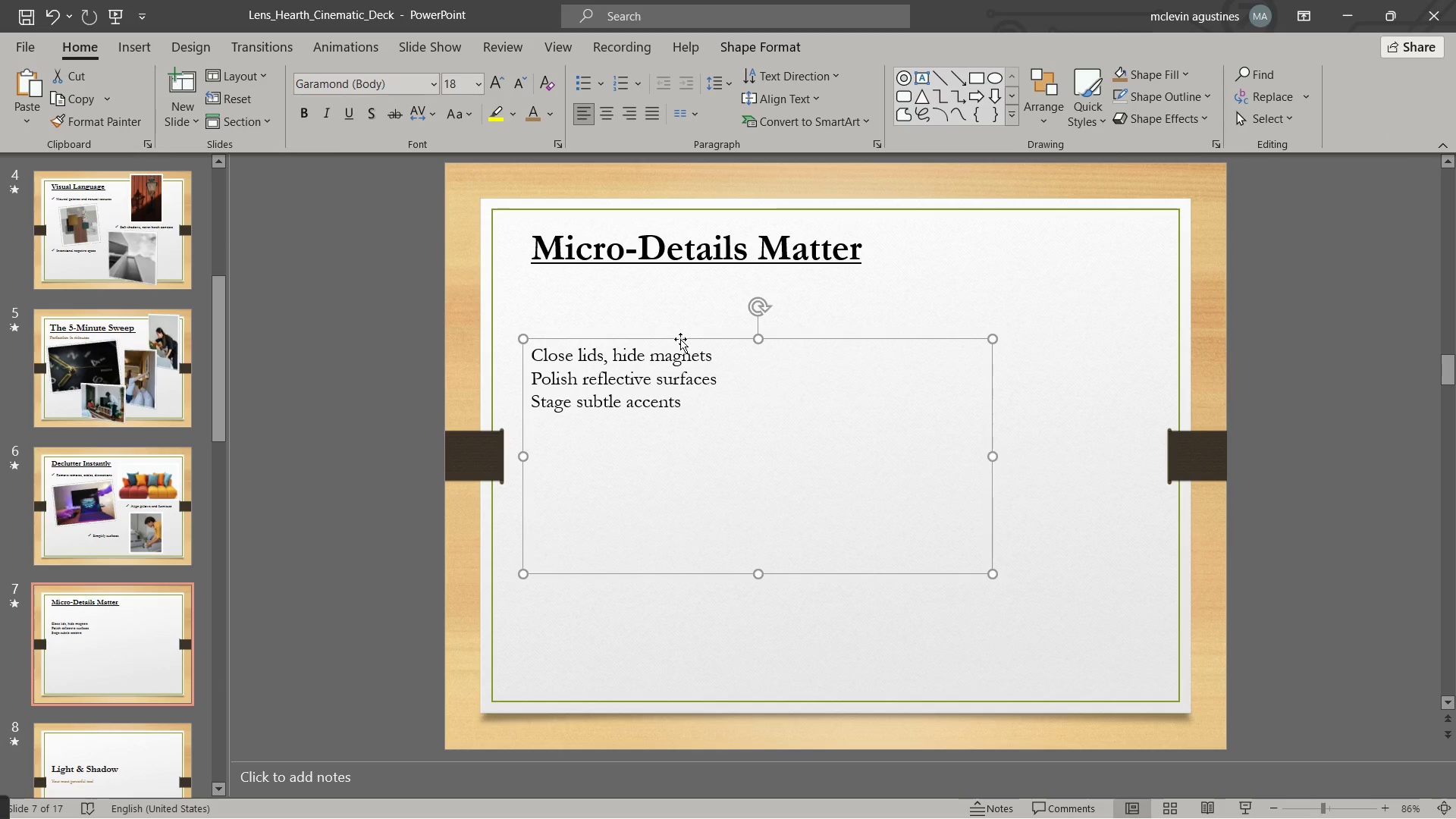 
left_click_drag(start_coordinate=[680, 338], to_coordinate=[680, 277])
 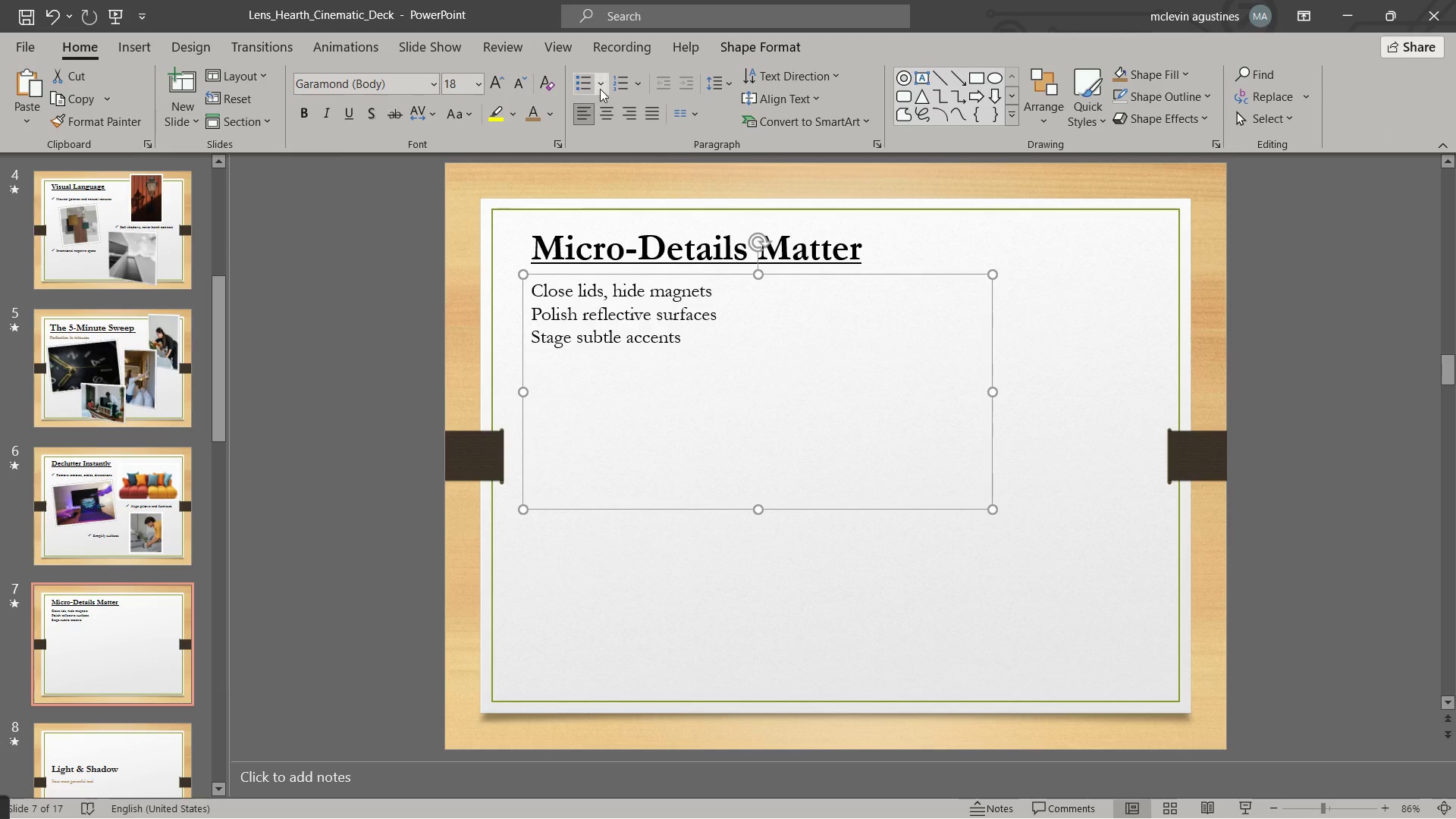 
left_click([601, 89])
 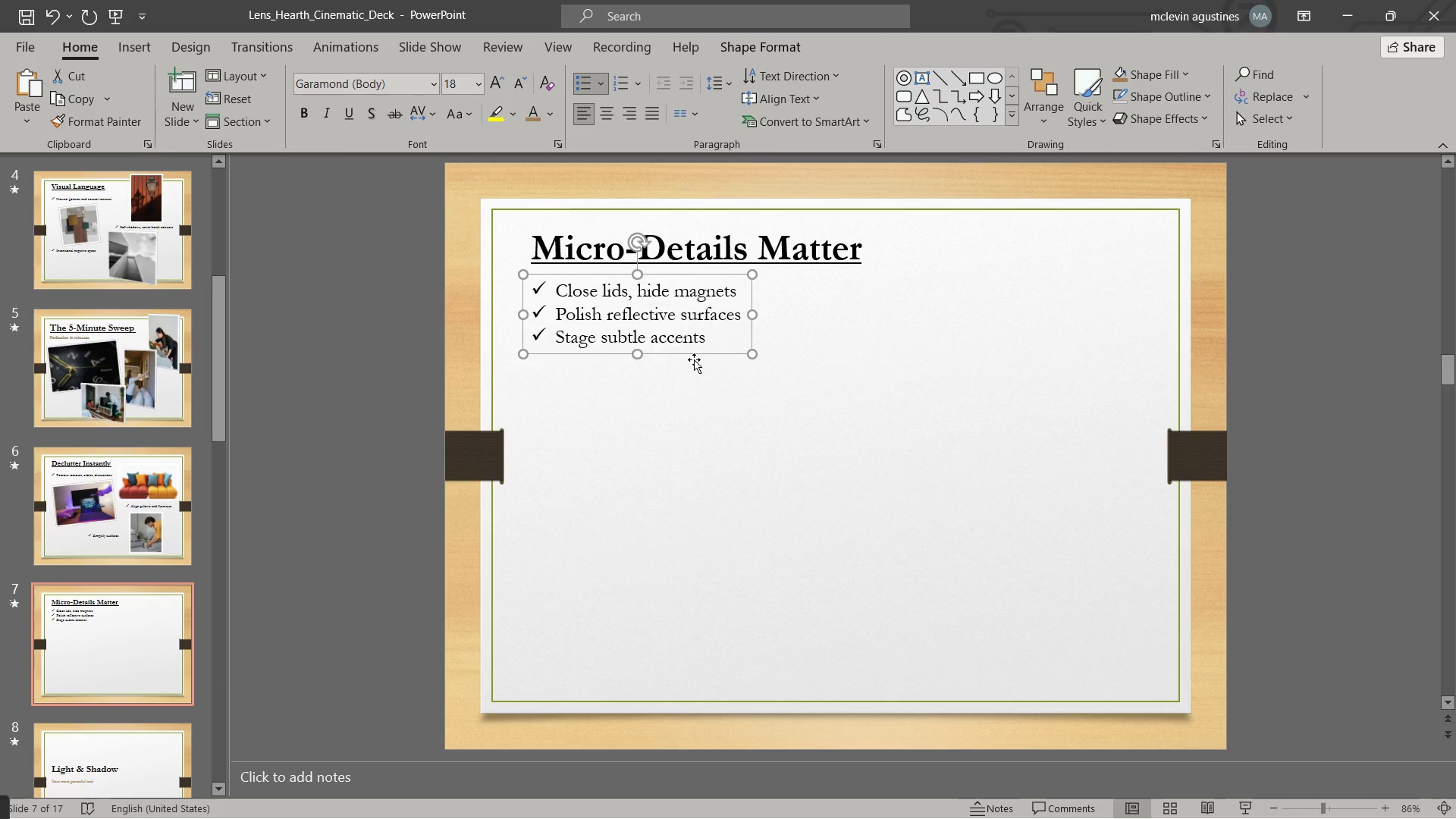 
key(Control+C)
 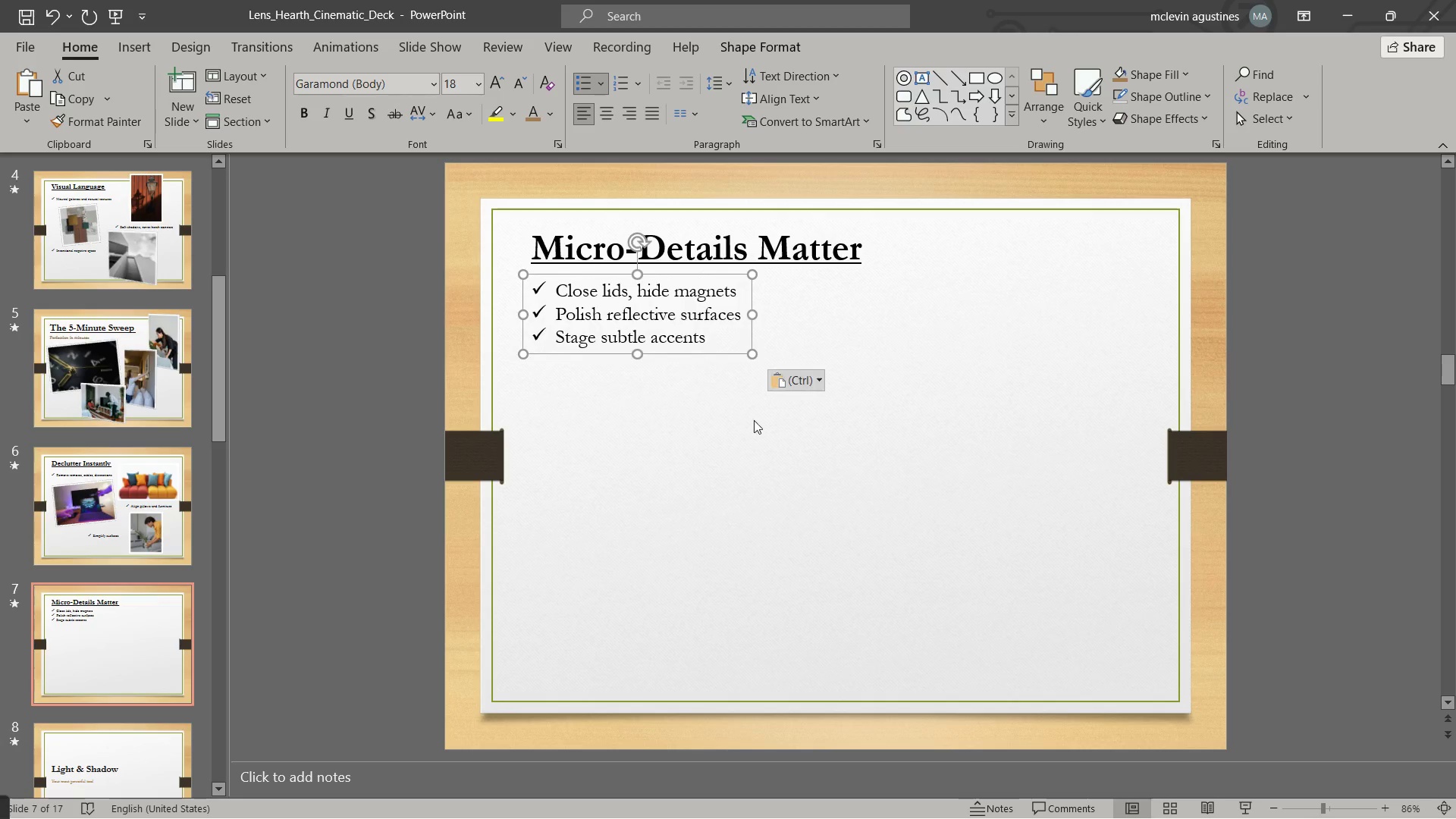 
key(Control+V)
 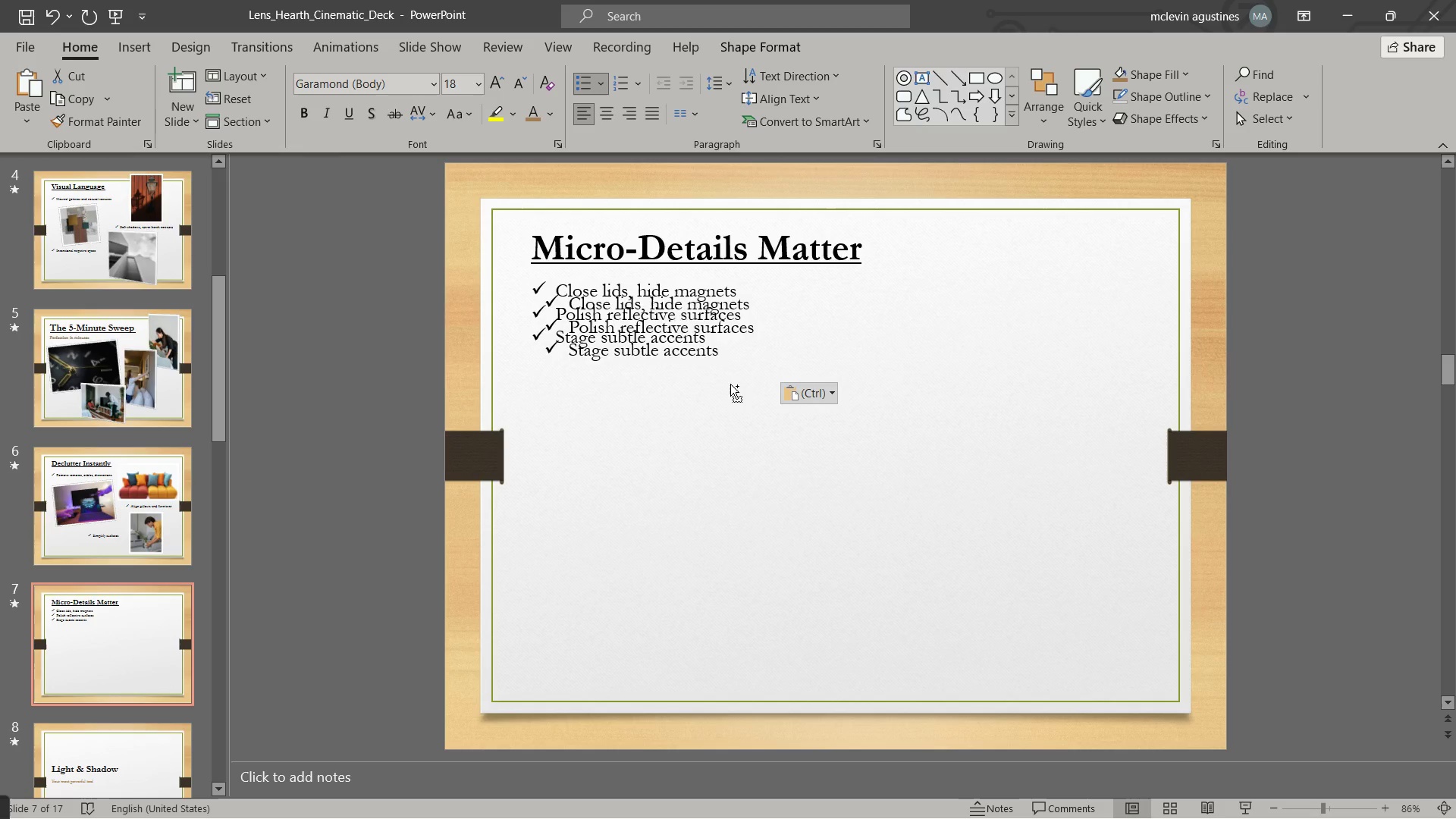 
key(Control+V)
 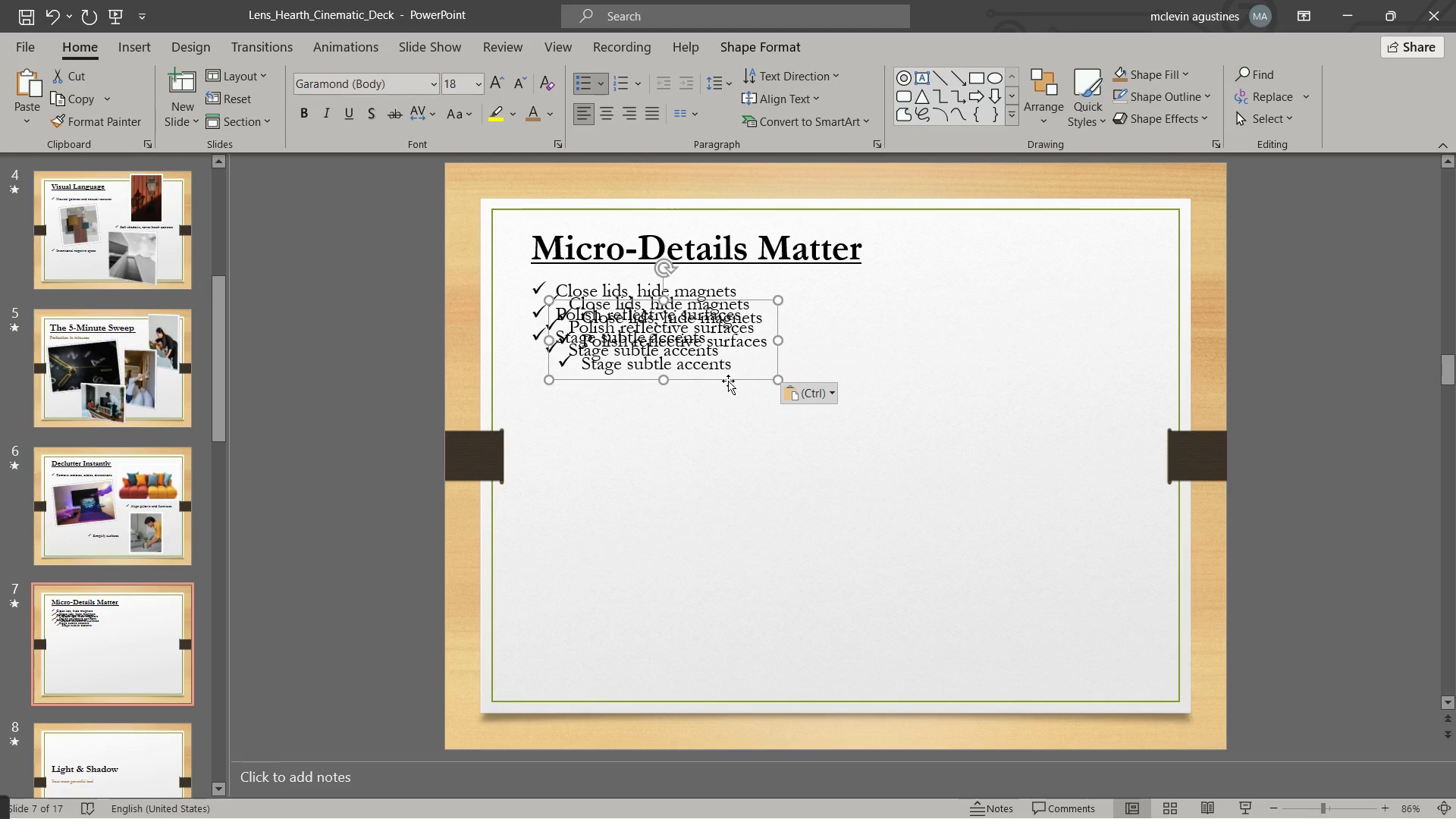 
left_click_drag(start_coordinate=[729, 380], to_coordinate=[1117, 494])
 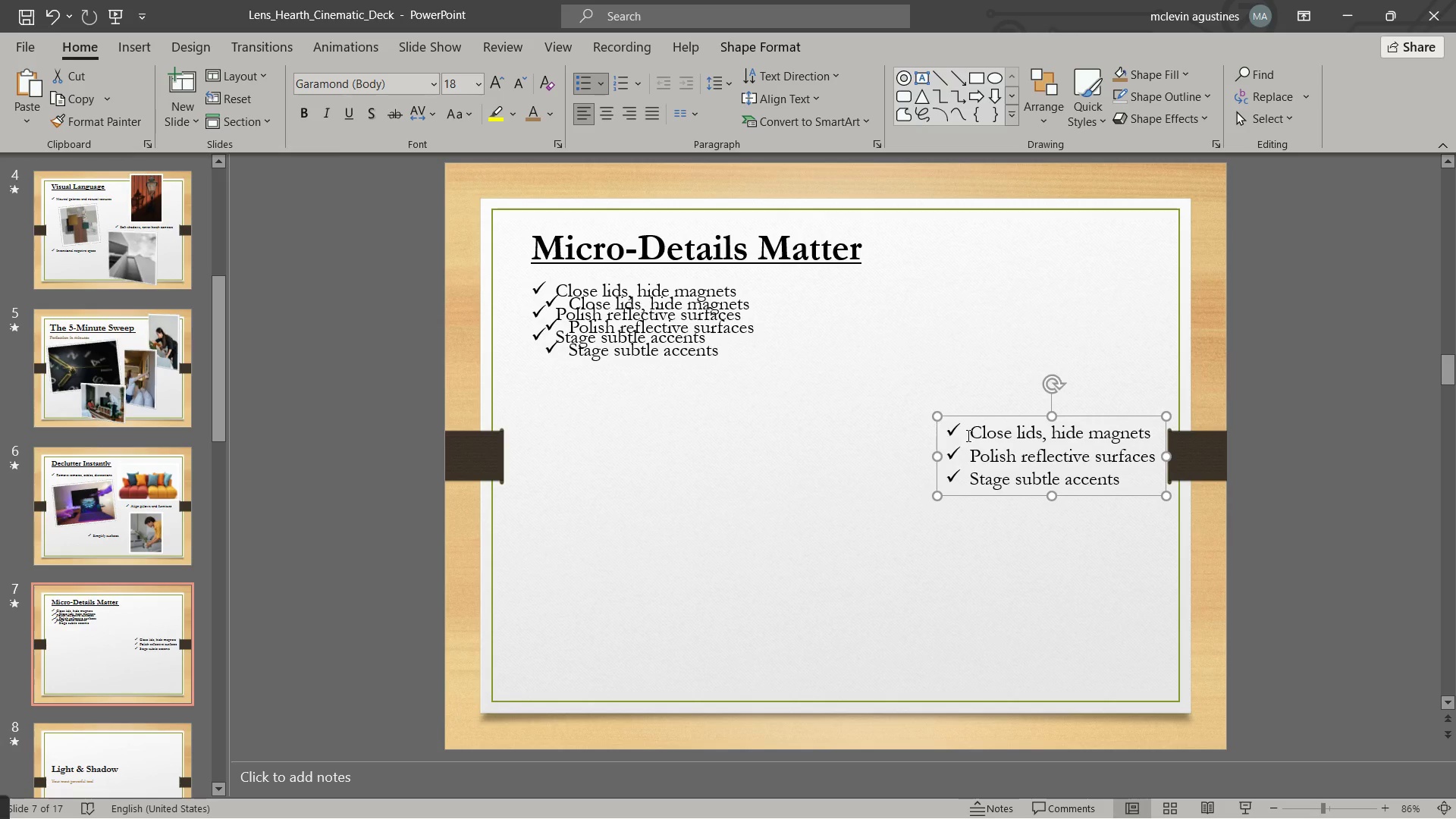 
left_click_drag(start_coordinate=[969, 434], to_coordinate=[1130, 439])
 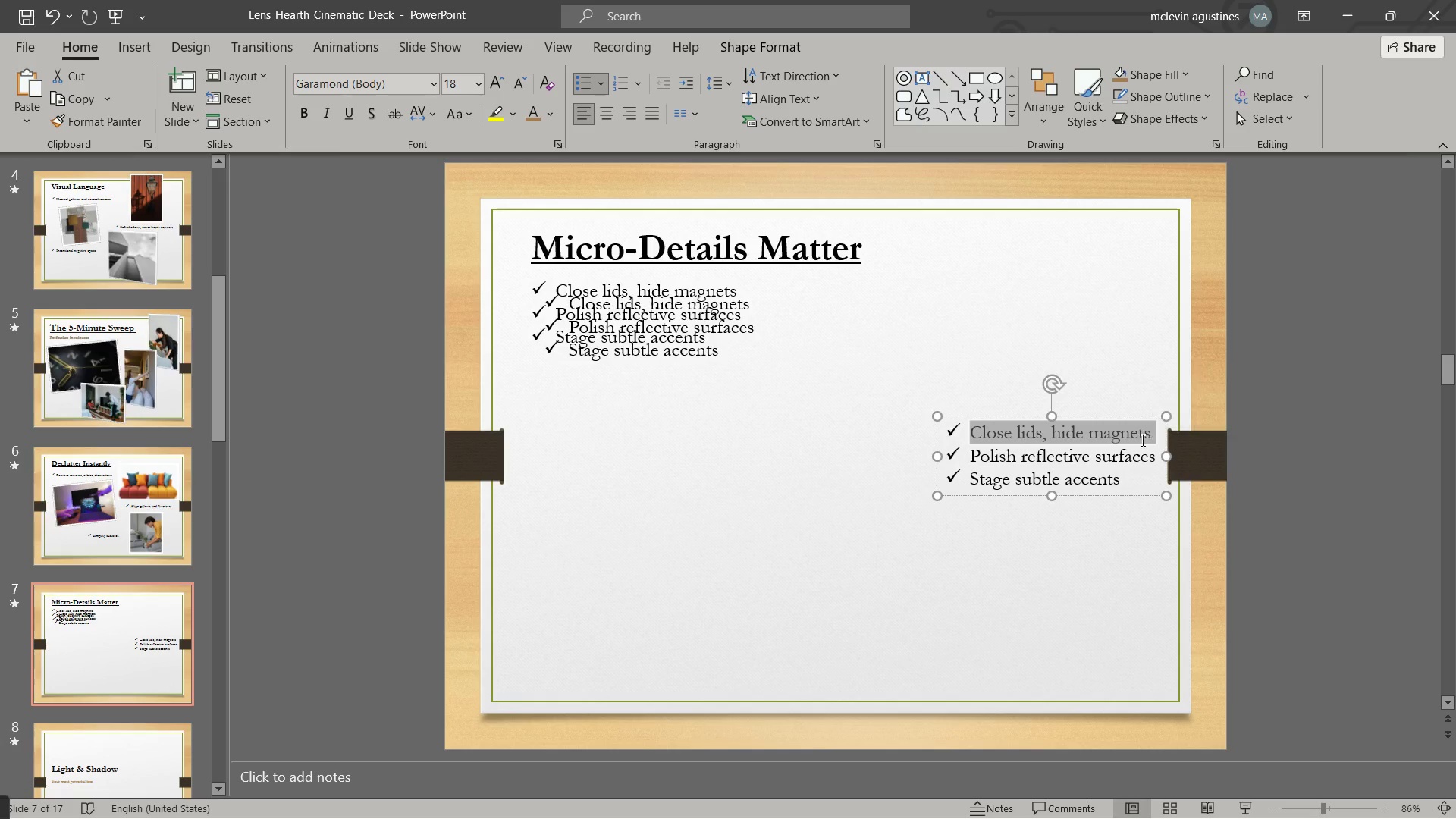 
key(Delete)
 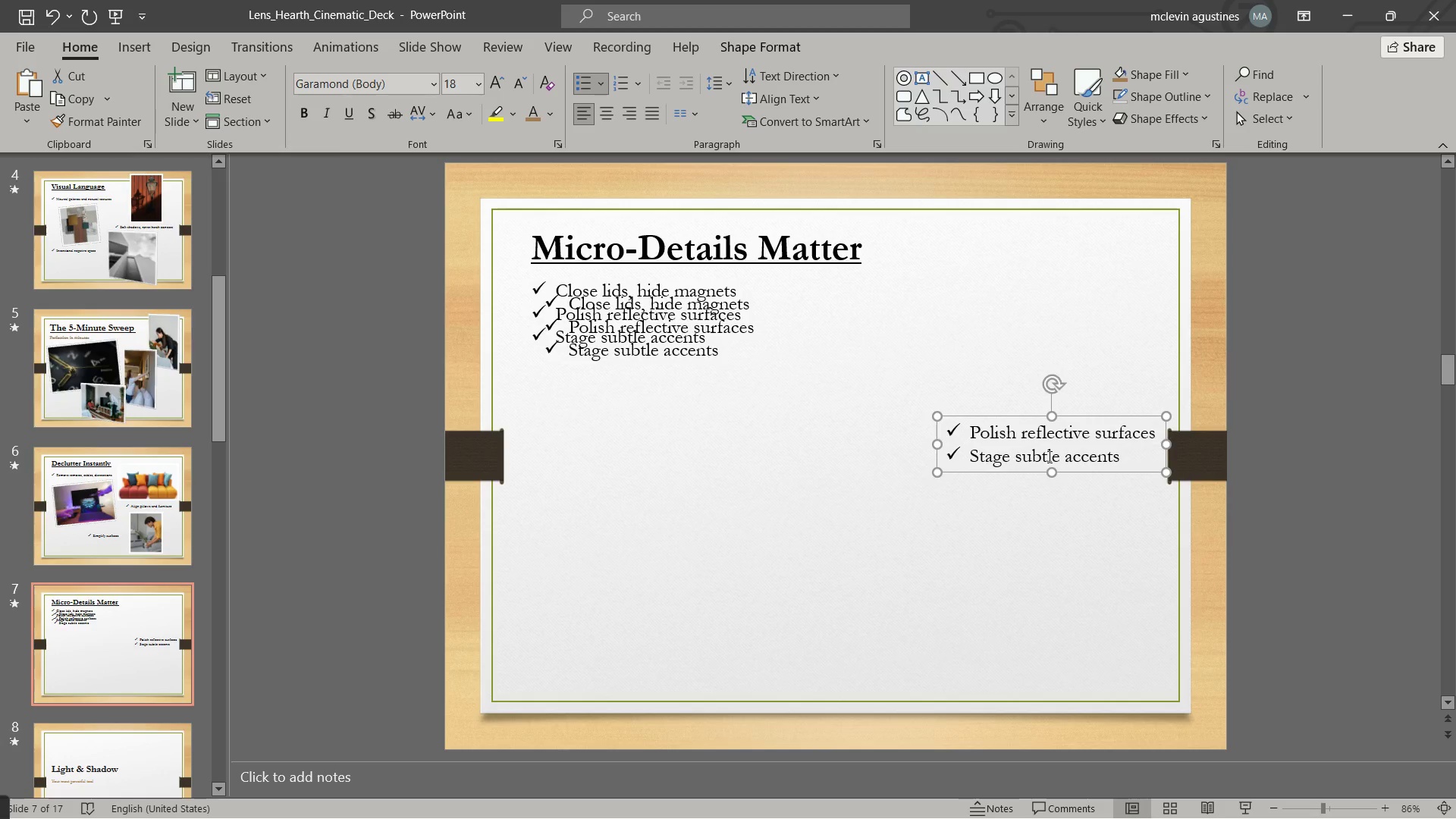 
left_click_drag(start_coordinate=[971, 460], to_coordinate=[1145, 469])
 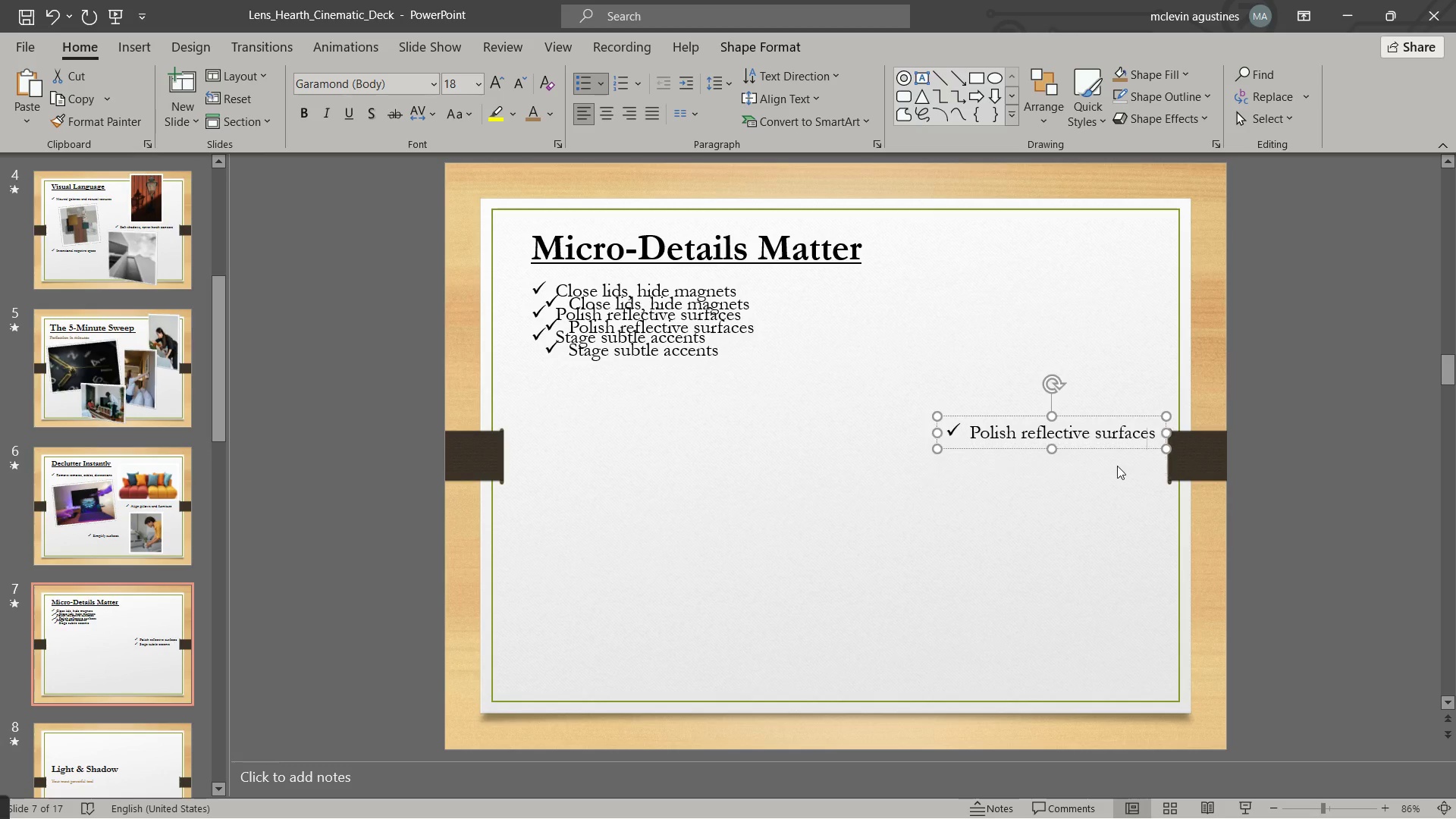 
key(Delete)
 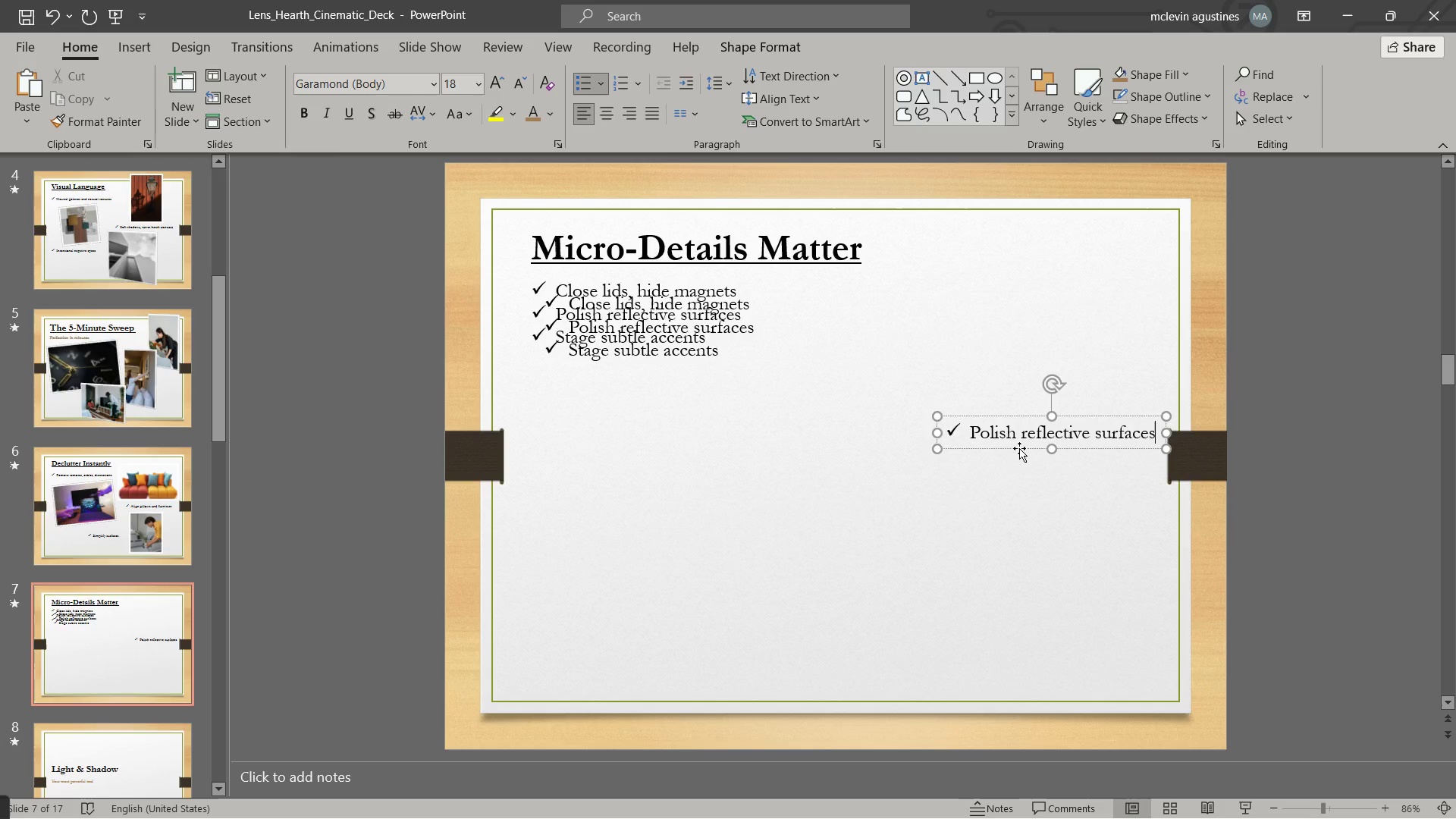 
left_click_drag(start_coordinate=[1019, 448], to_coordinate=[973, 469])
 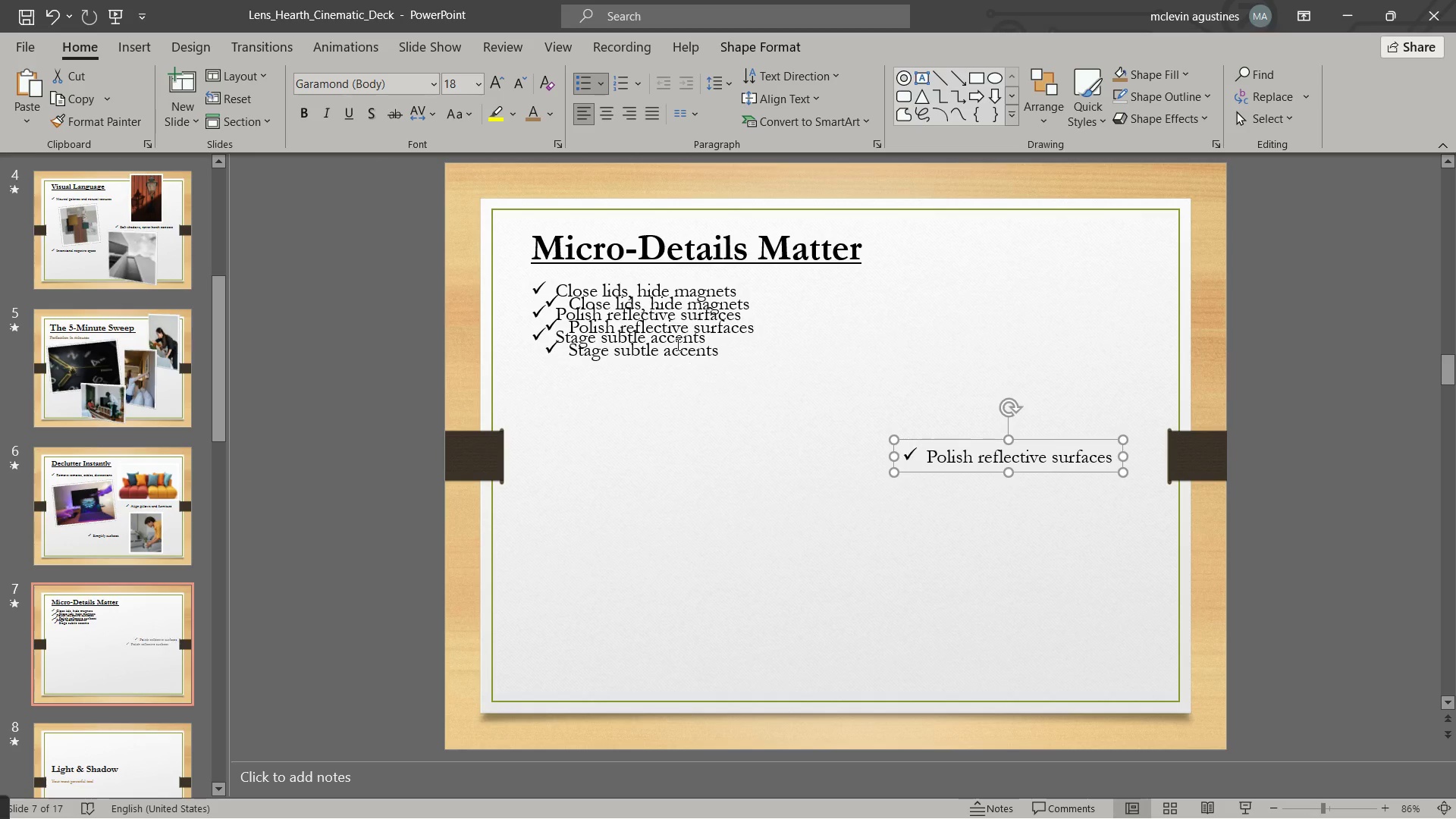 
left_click([676, 344])
 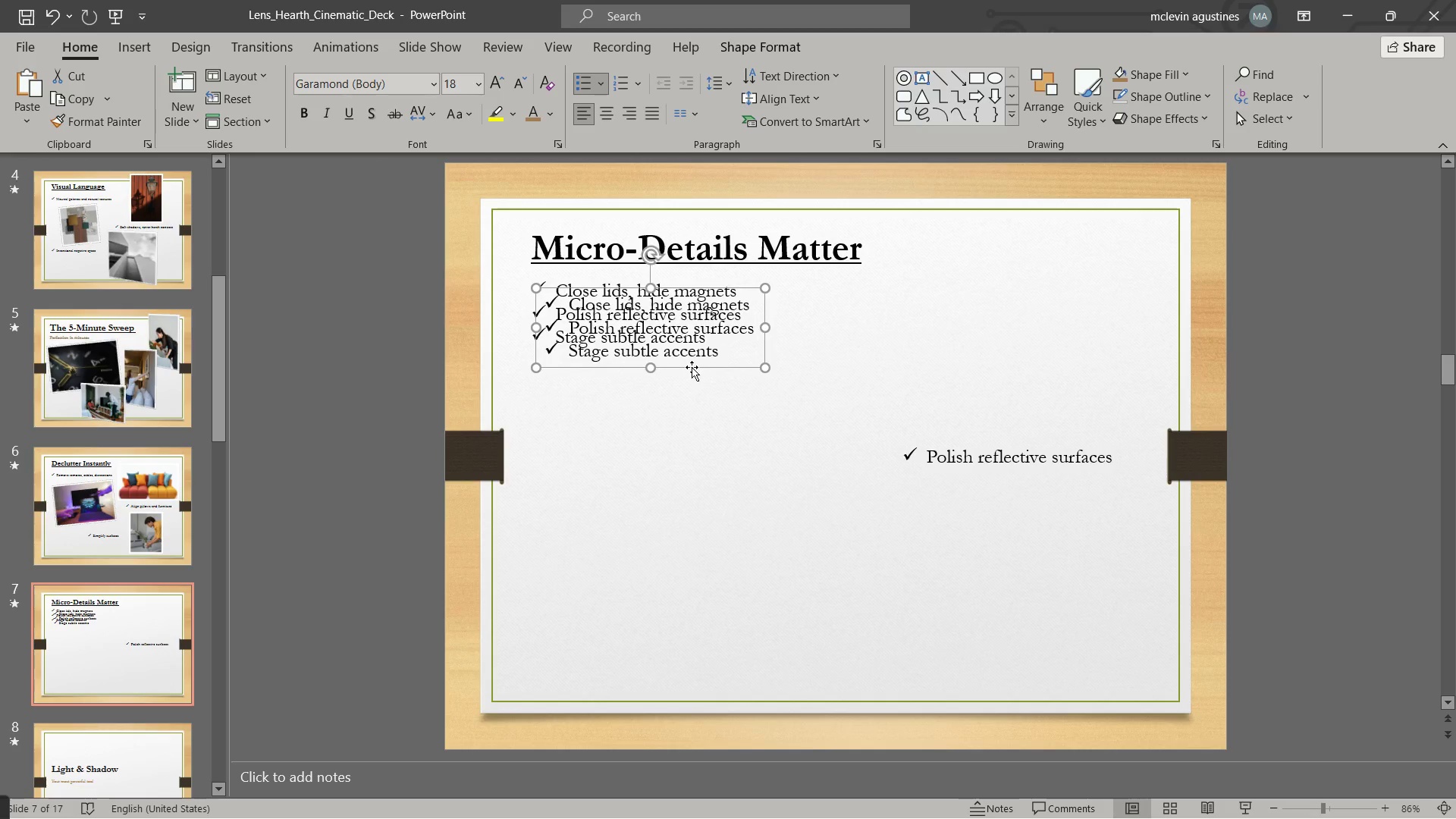 
left_click_drag(start_coordinate=[692, 367], to_coordinate=[786, 635])
 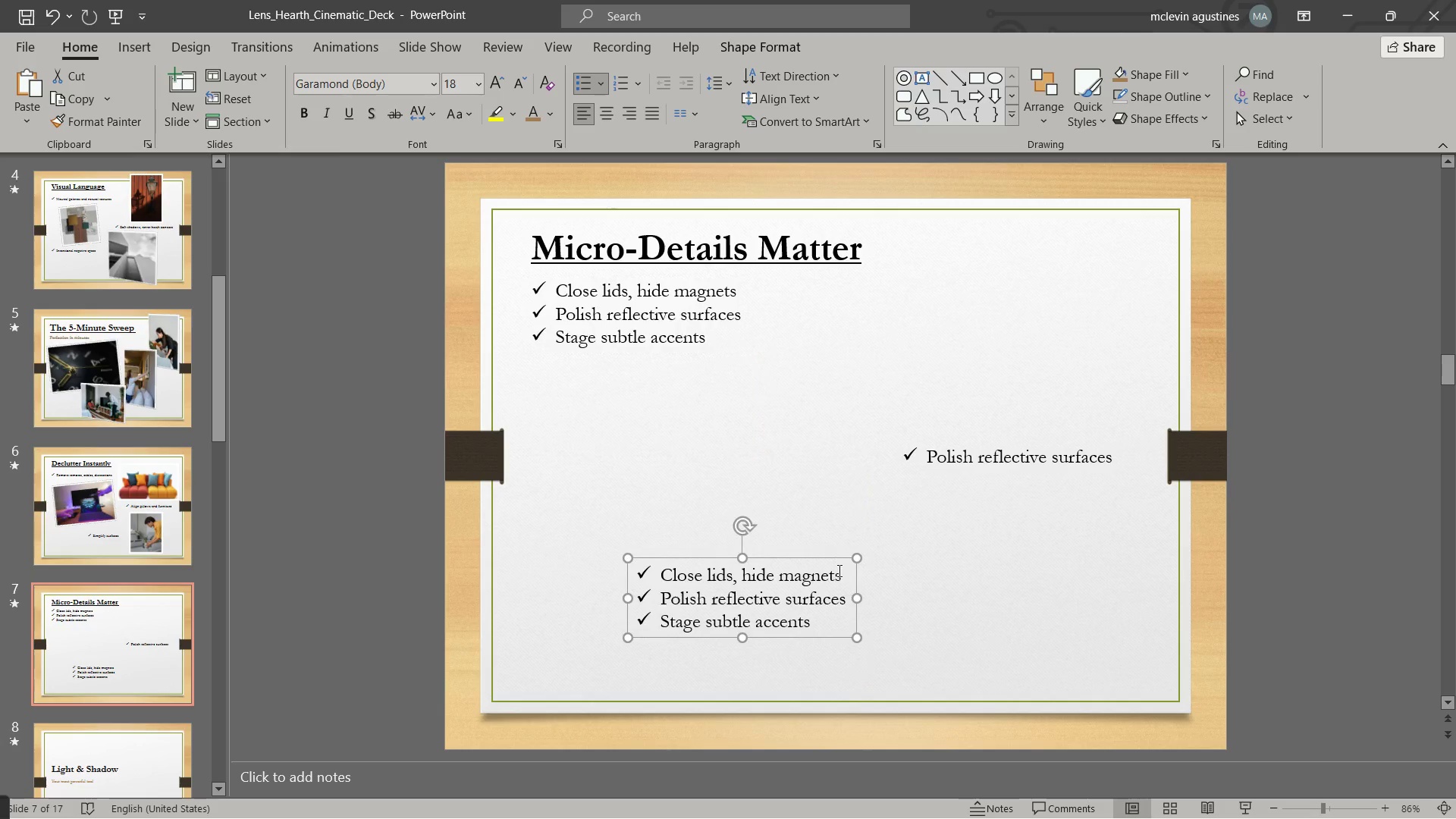 
left_click_drag(start_coordinate=[839, 571], to_coordinate=[629, 575])
 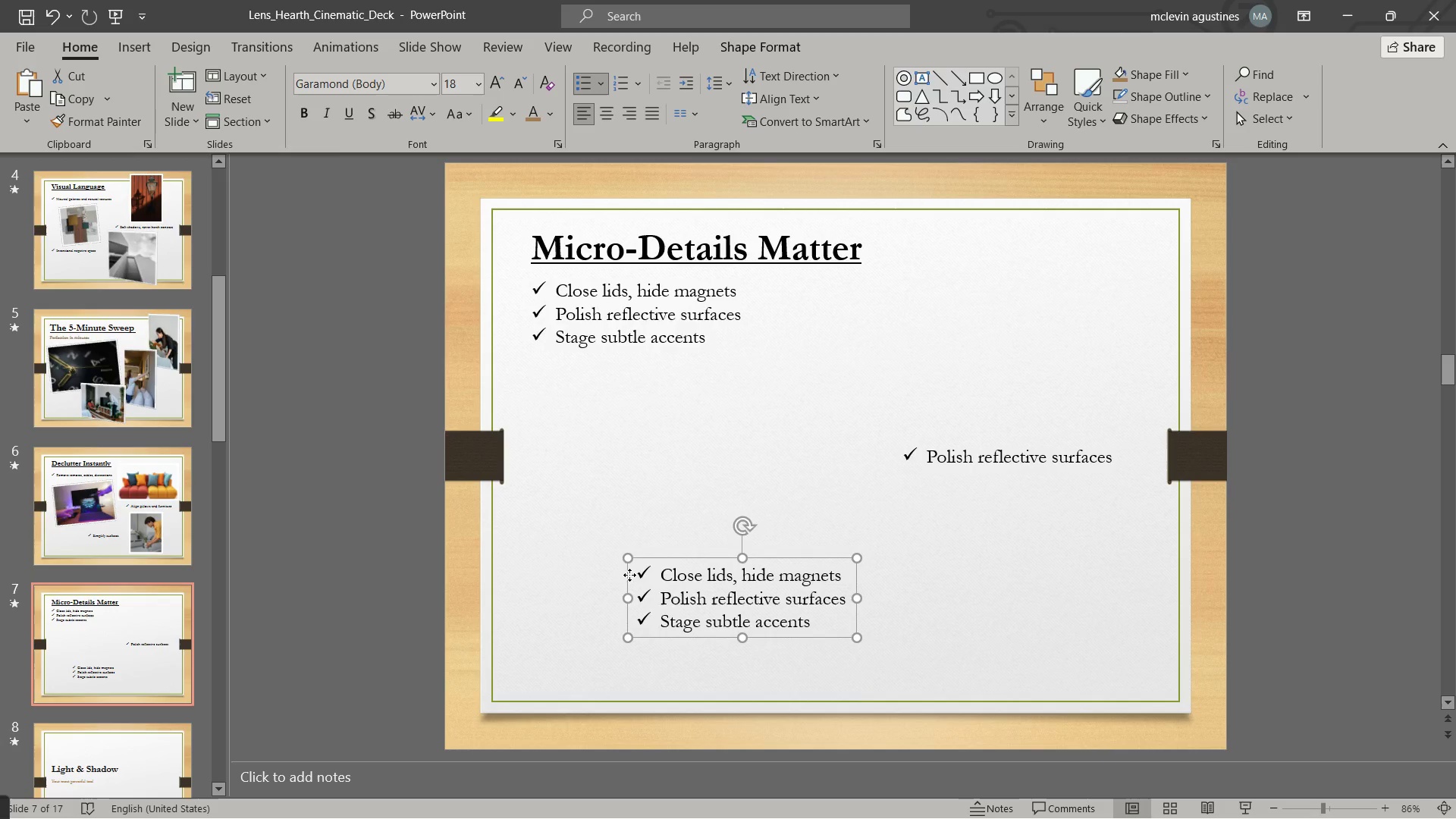 
left_click([629, 575])
 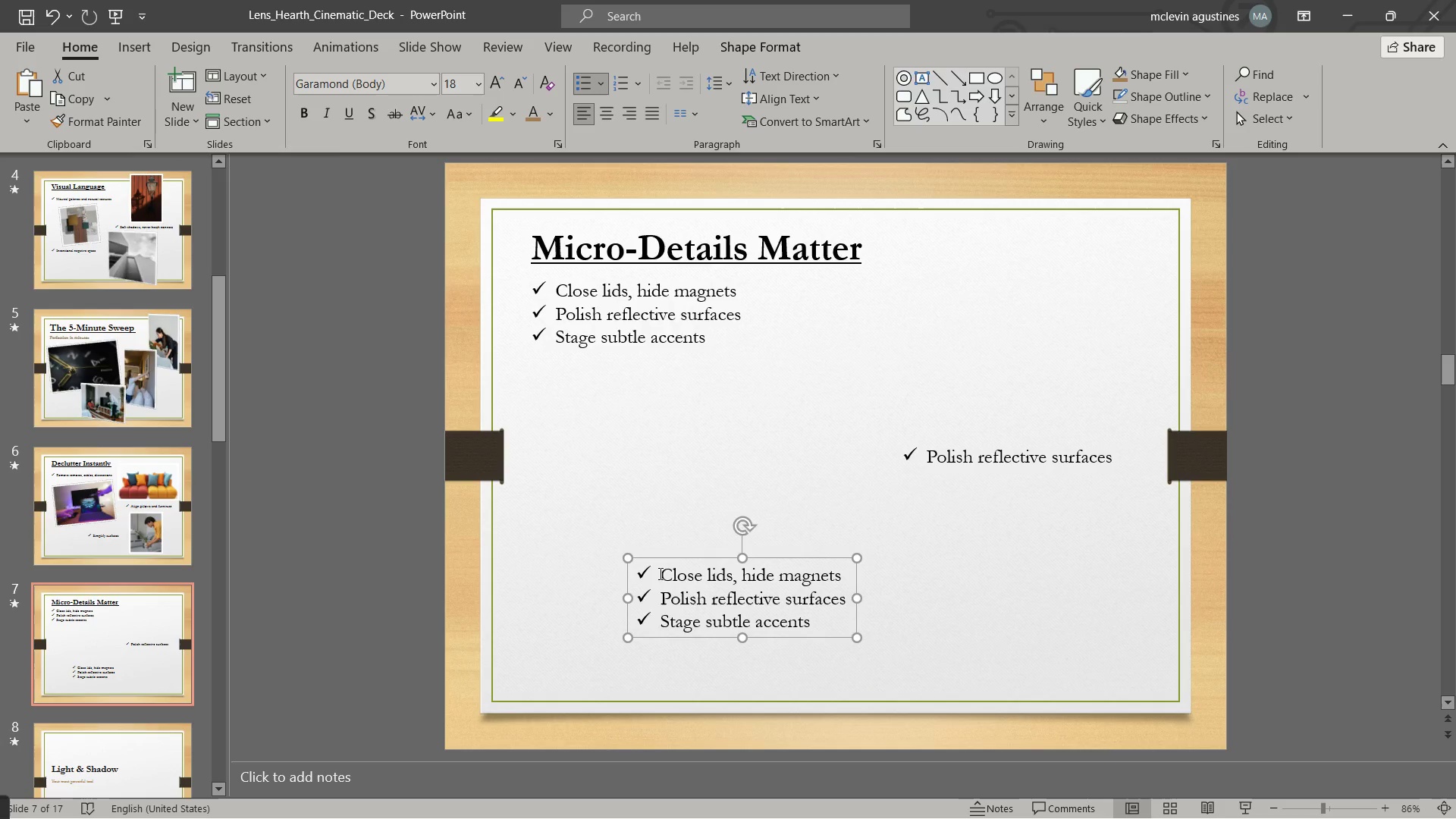 
left_click_drag(start_coordinate=[660, 574], to_coordinate=[840, 607])
 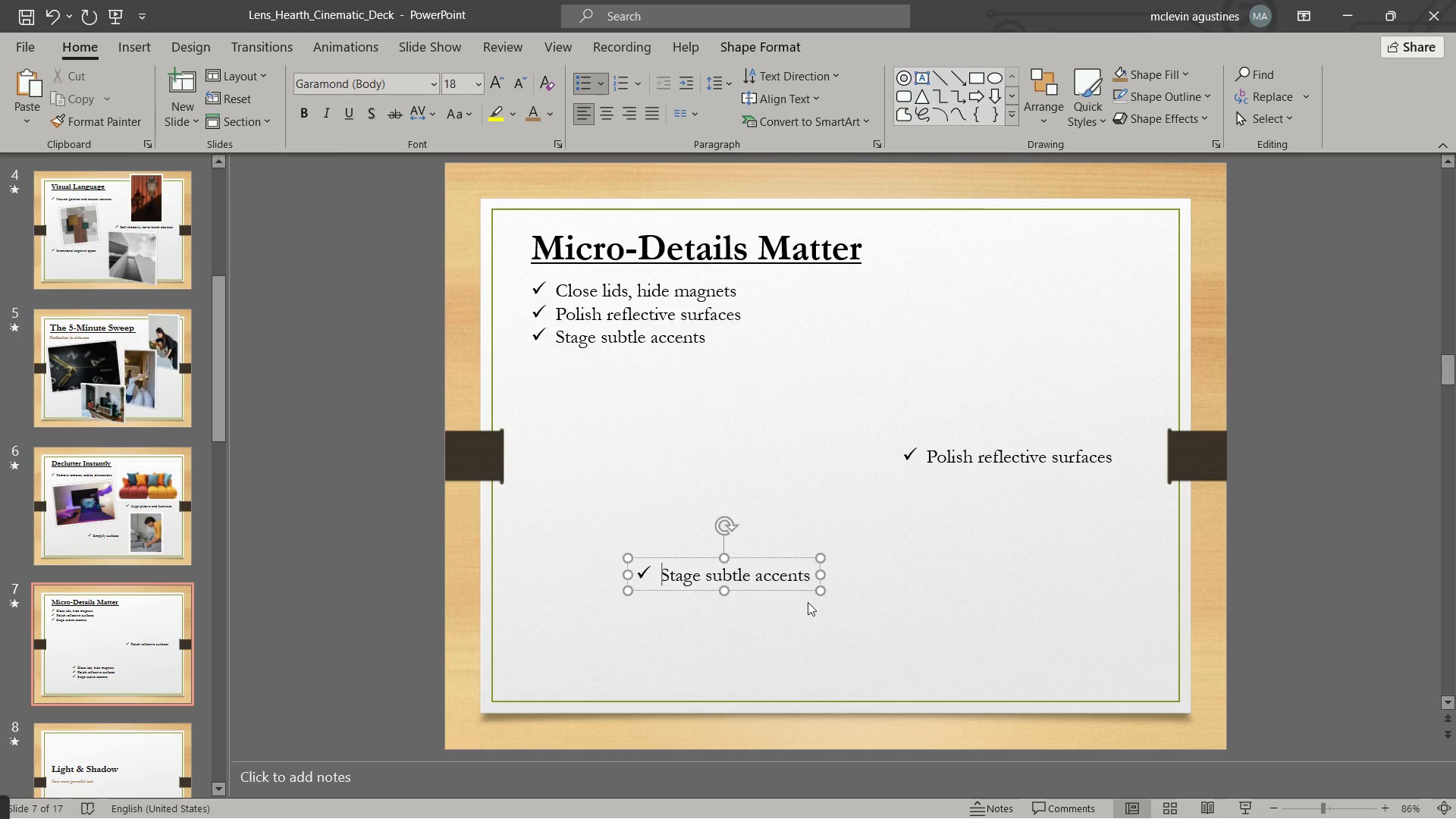 
key(Delete)
 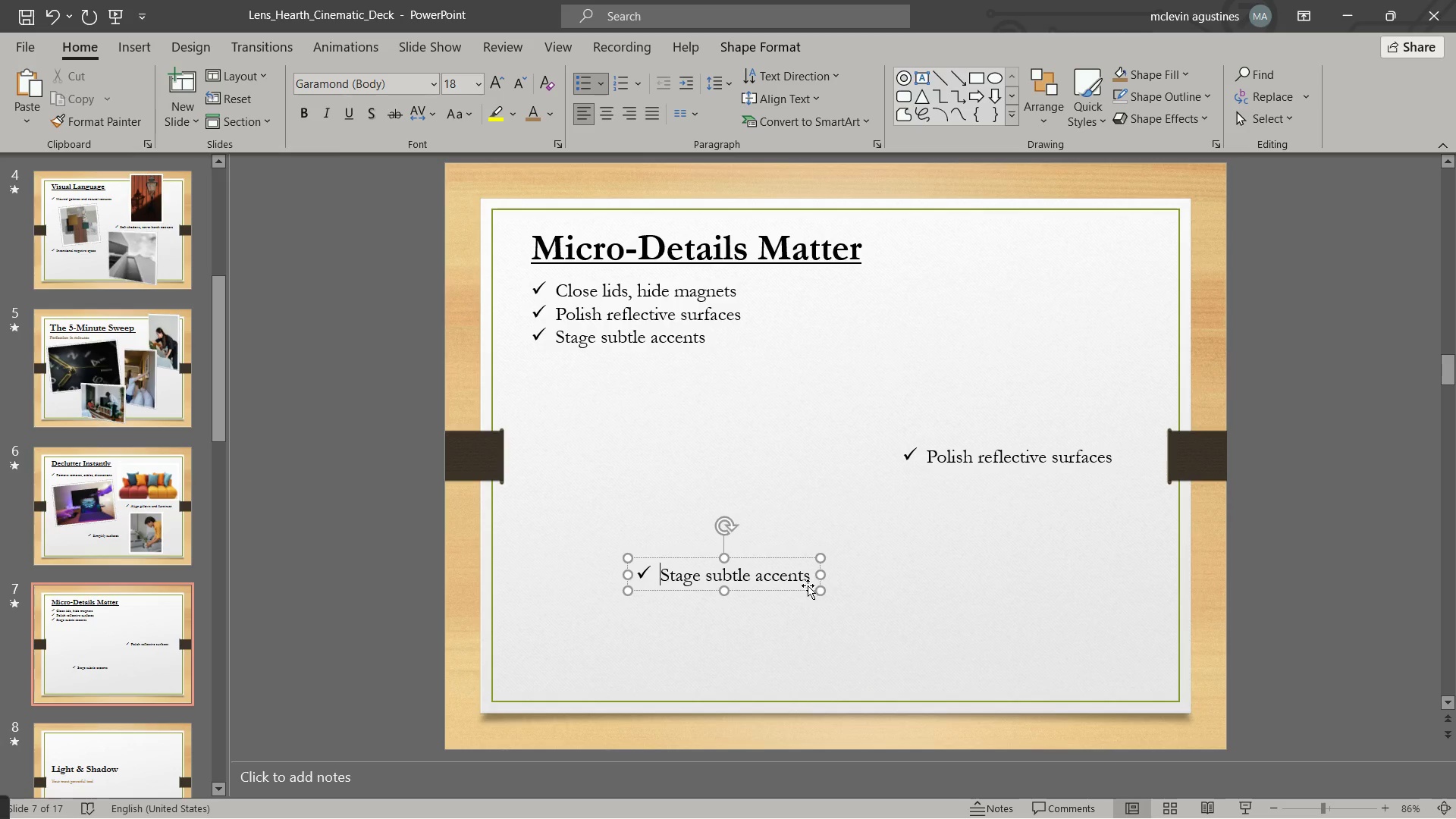 
left_click_drag(start_coordinate=[807, 587], to_coordinate=[814, 606])
 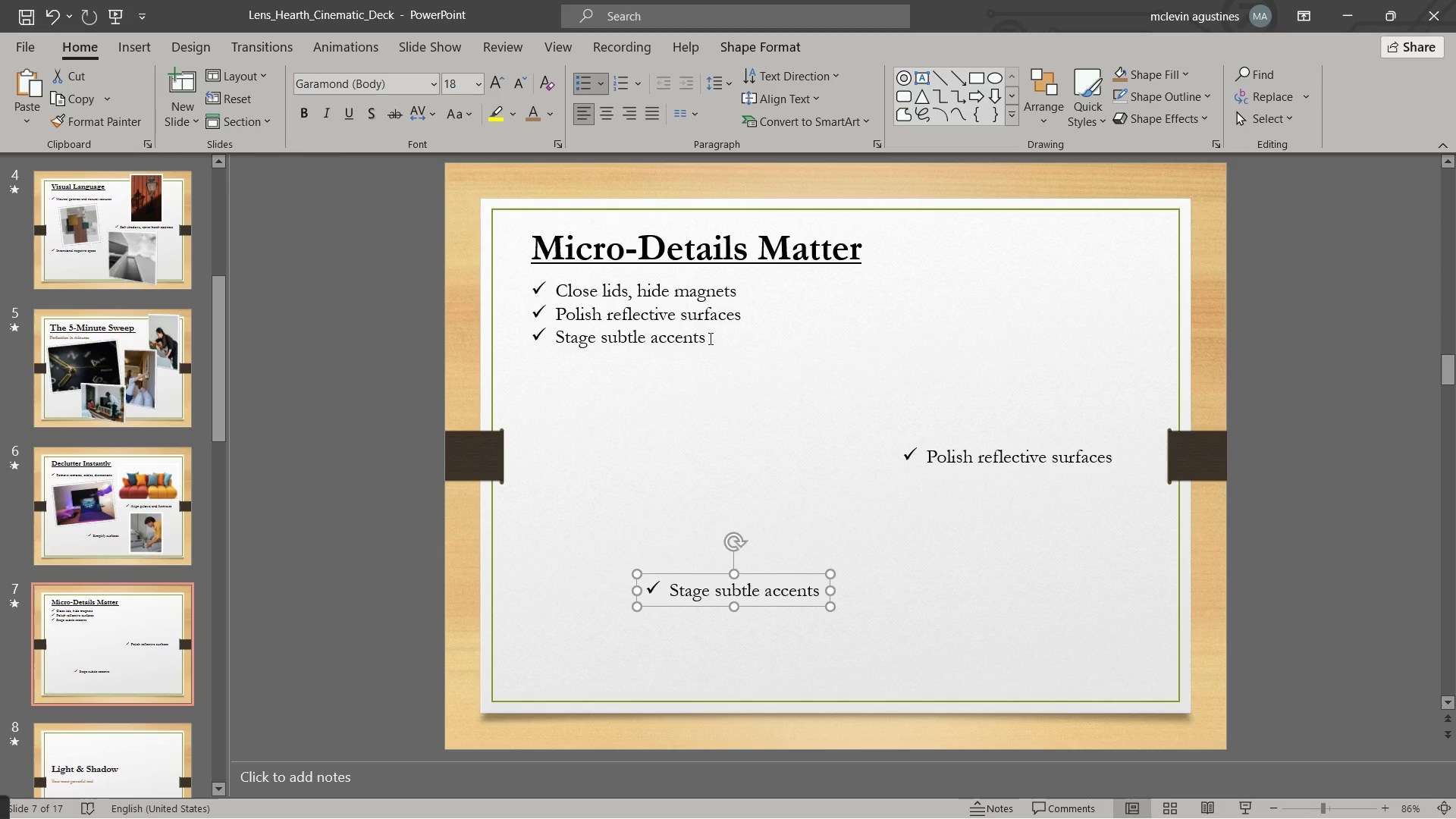 
left_click_drag(start_coordinate=[714, 339], to_coordinate=[551, 319])
 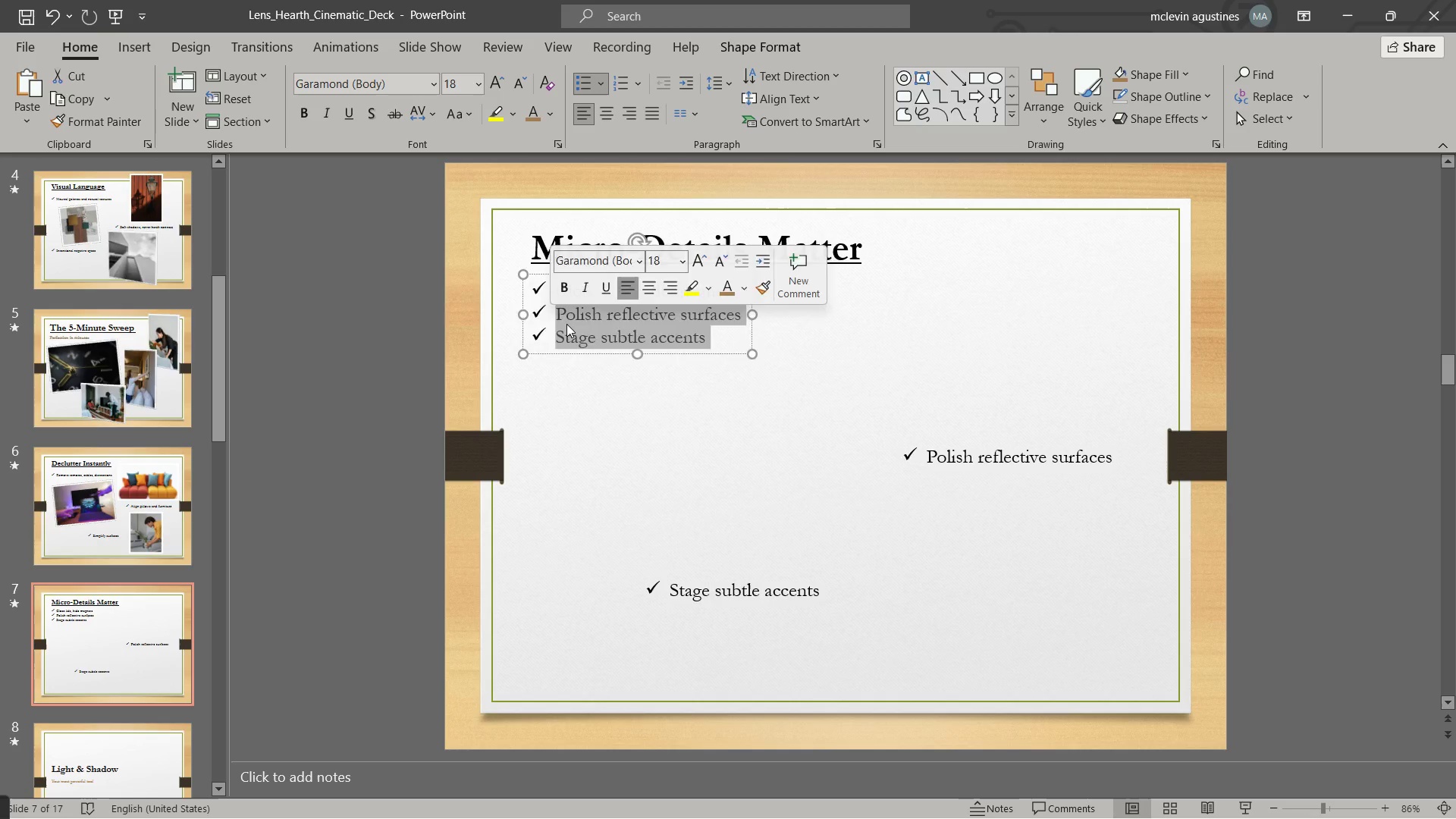 
key(Delete)
 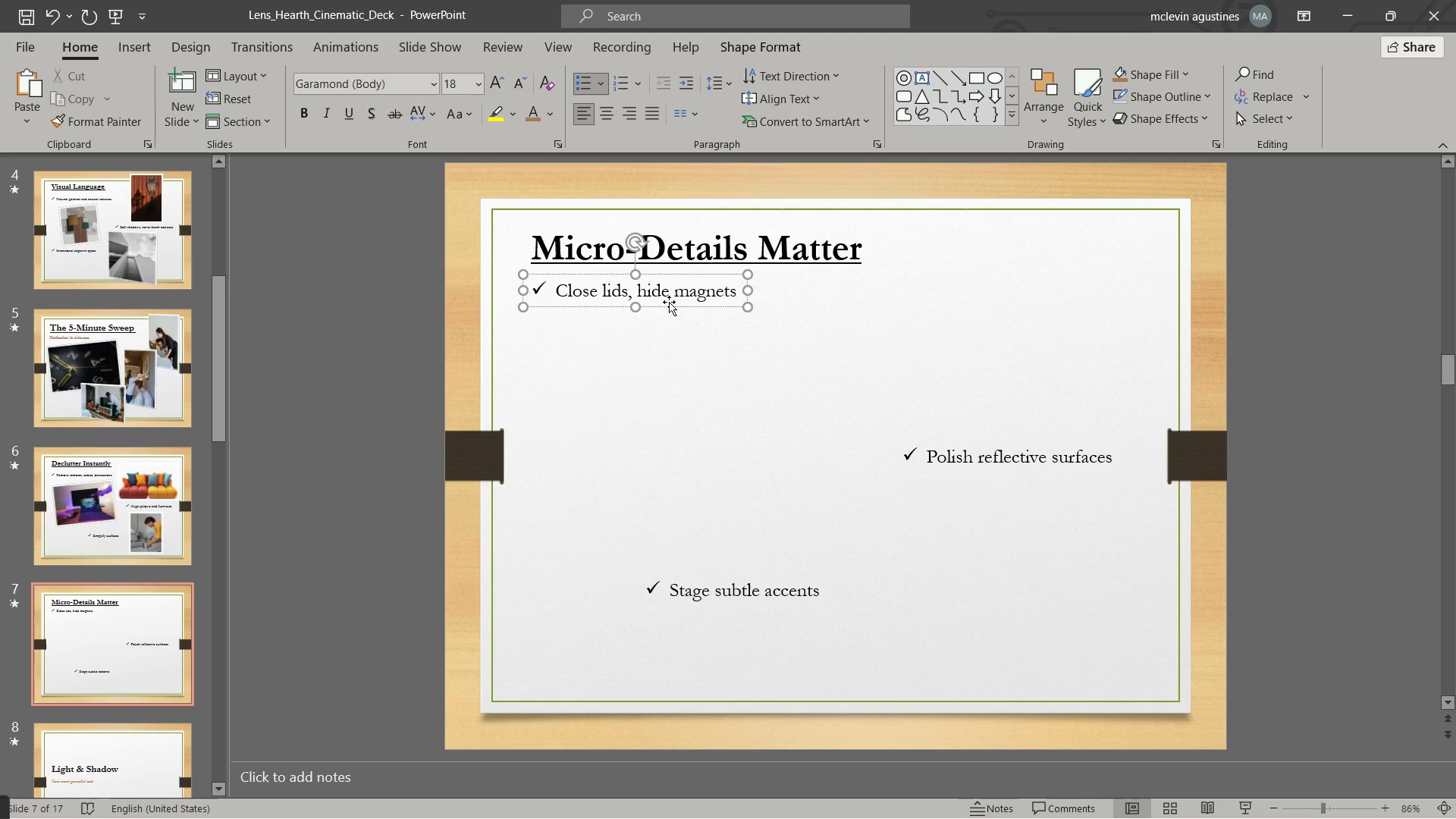 
key(Escape)
 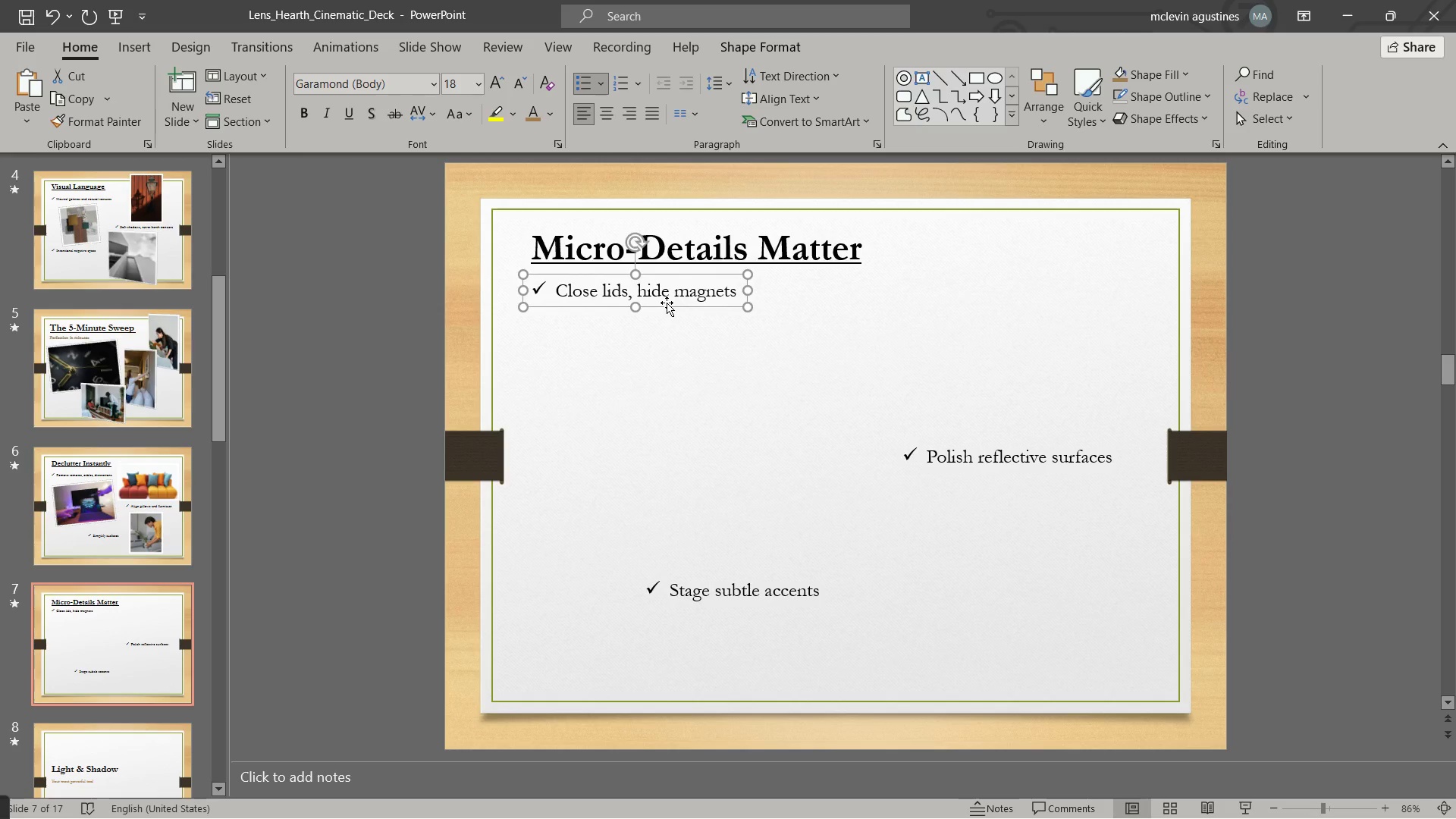 
key(Escape)
 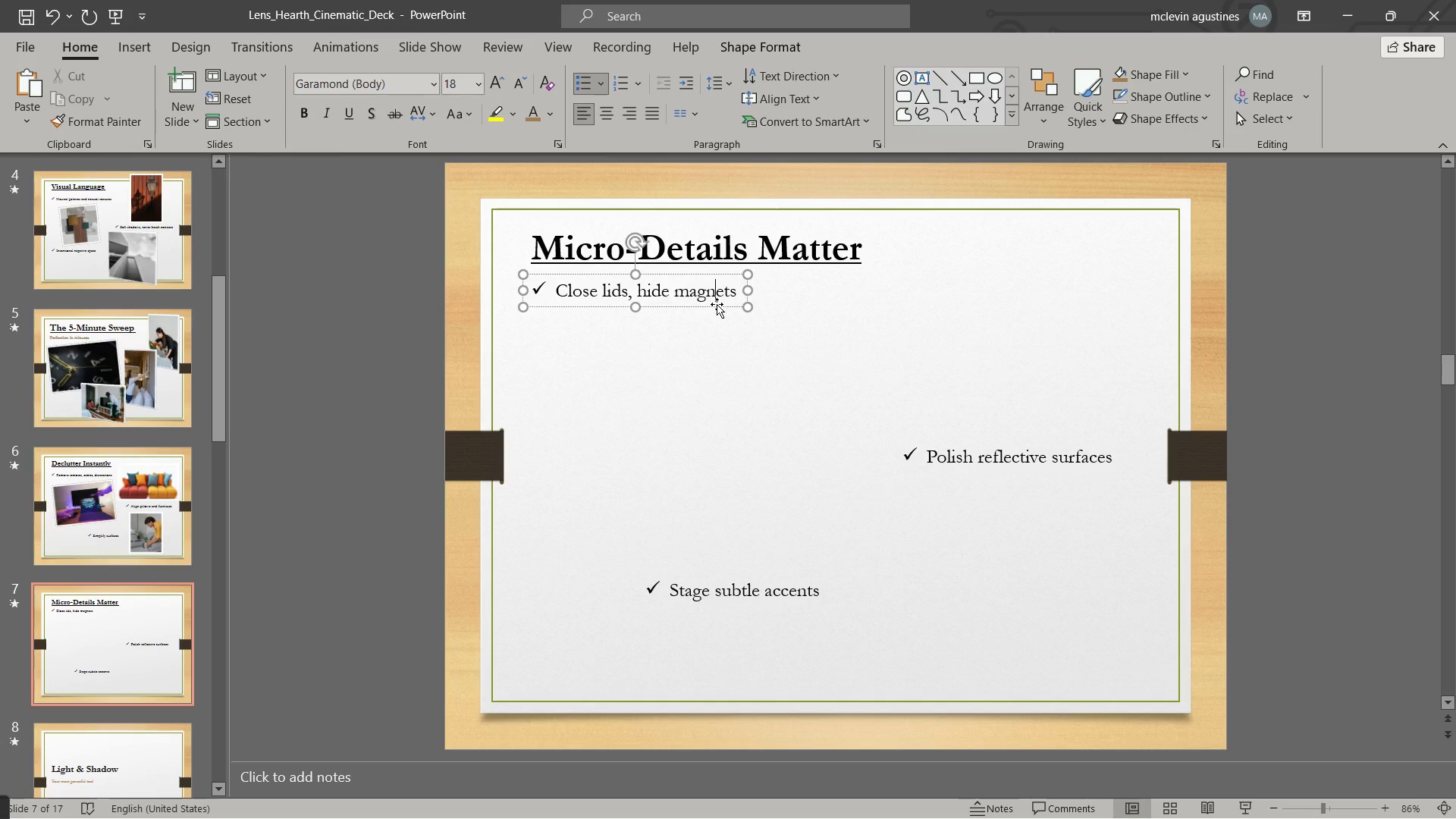 
left_click_drag(start_coordinate=[720, 303], to_coordinate=[721, 317])
 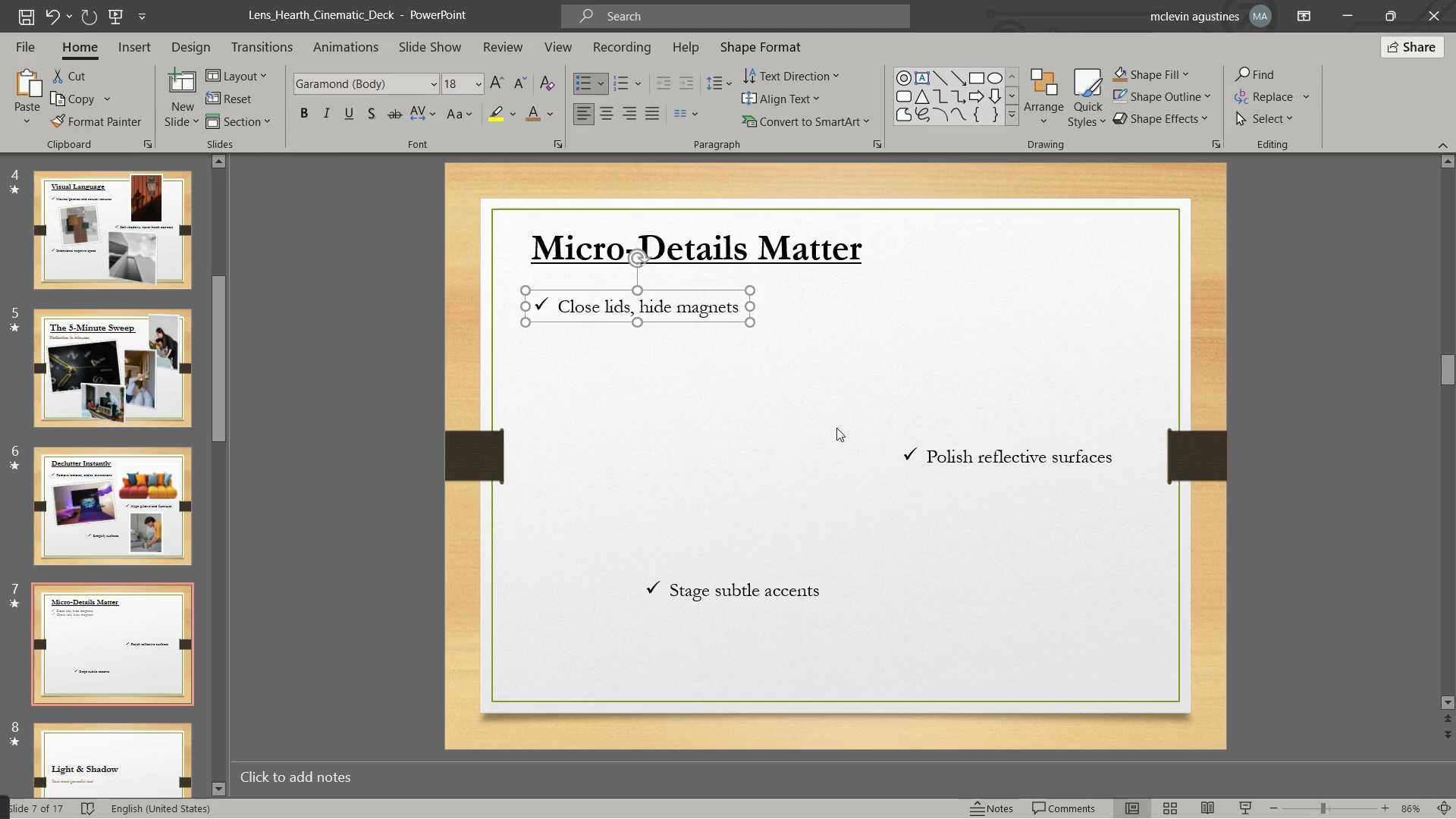 
key(Escape)
 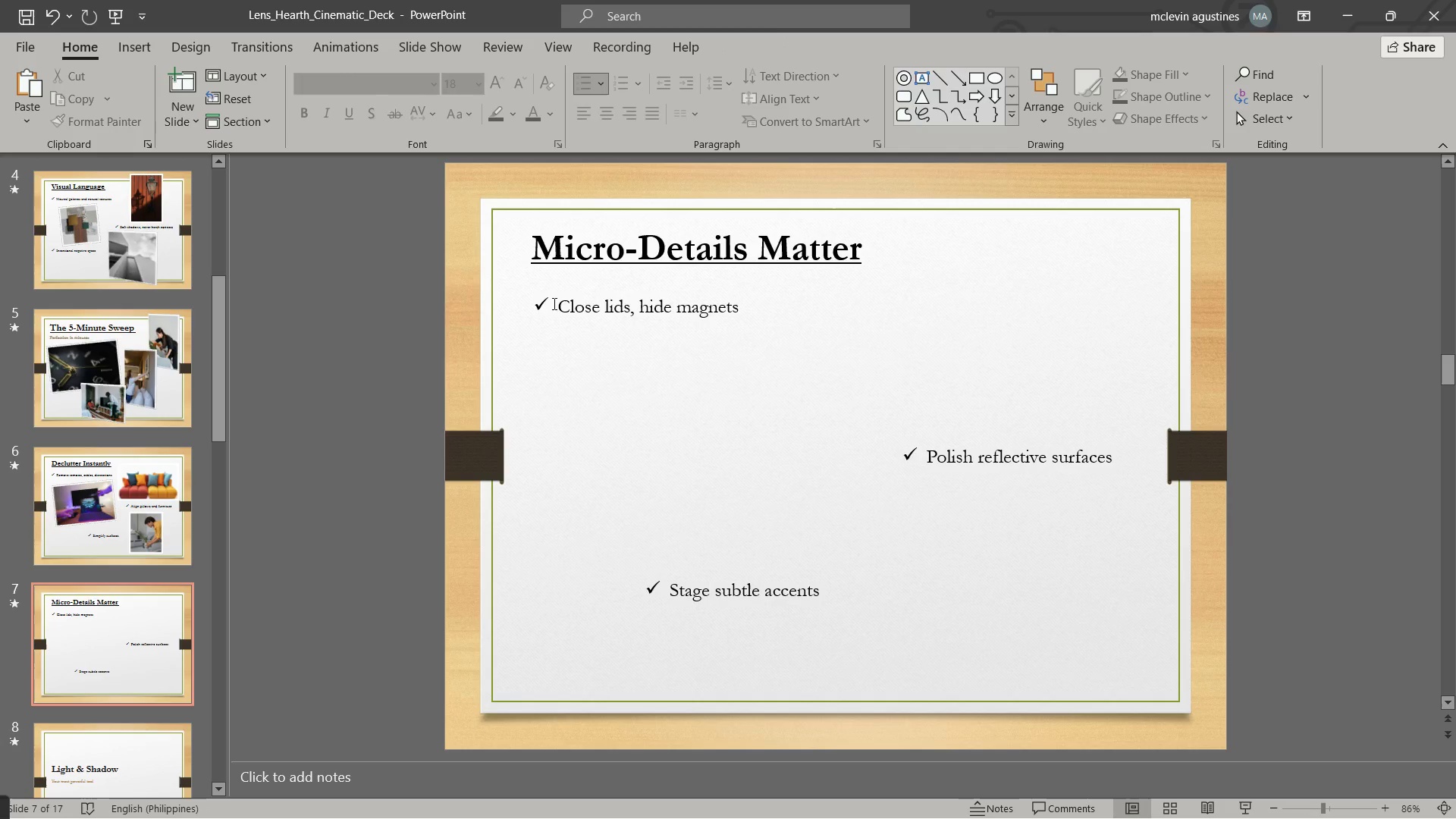 
left_click_drag(start_coordinate=[557, 303], to_coordinate=[739, 307])
 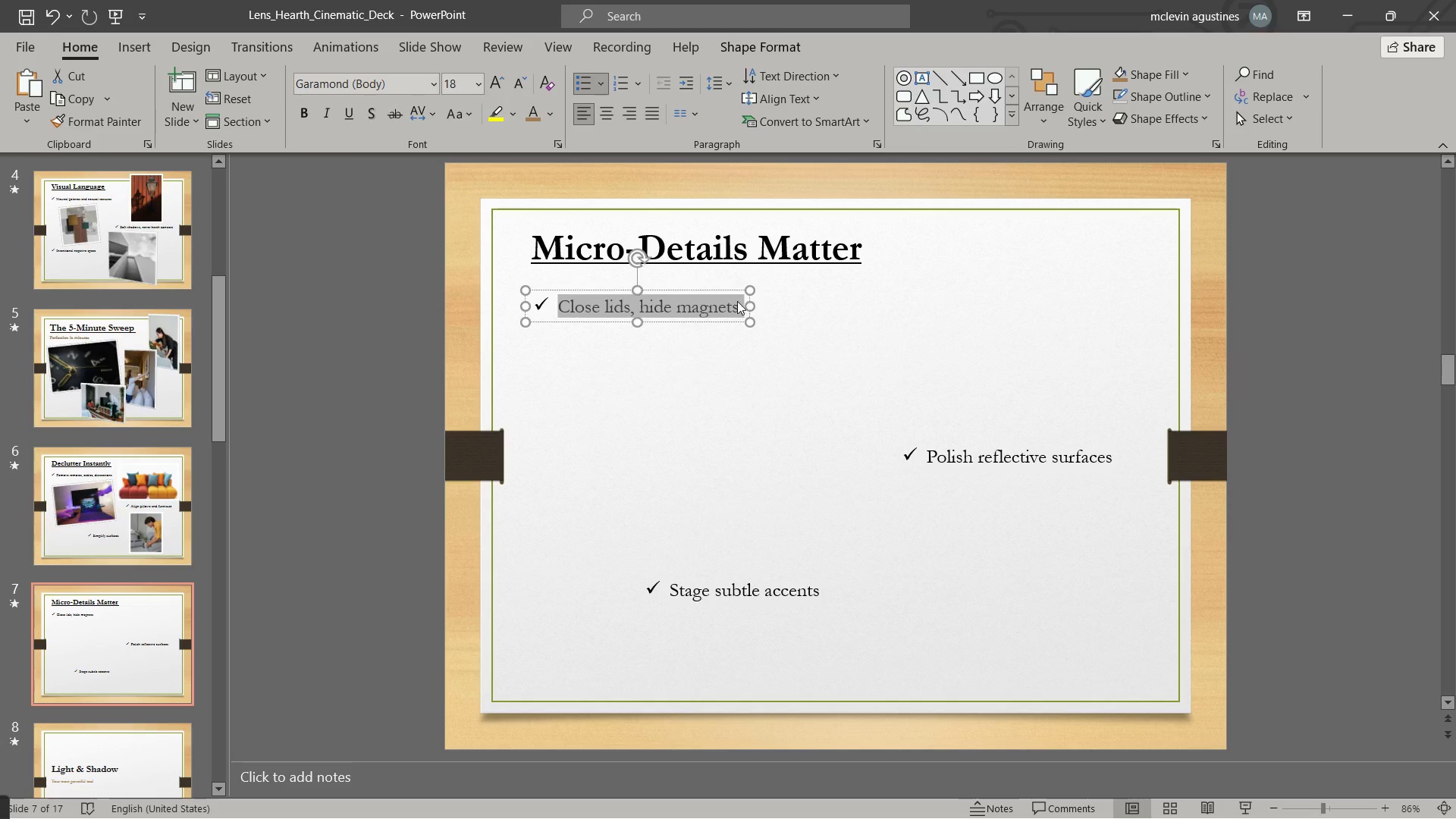 
key(Control+C)
 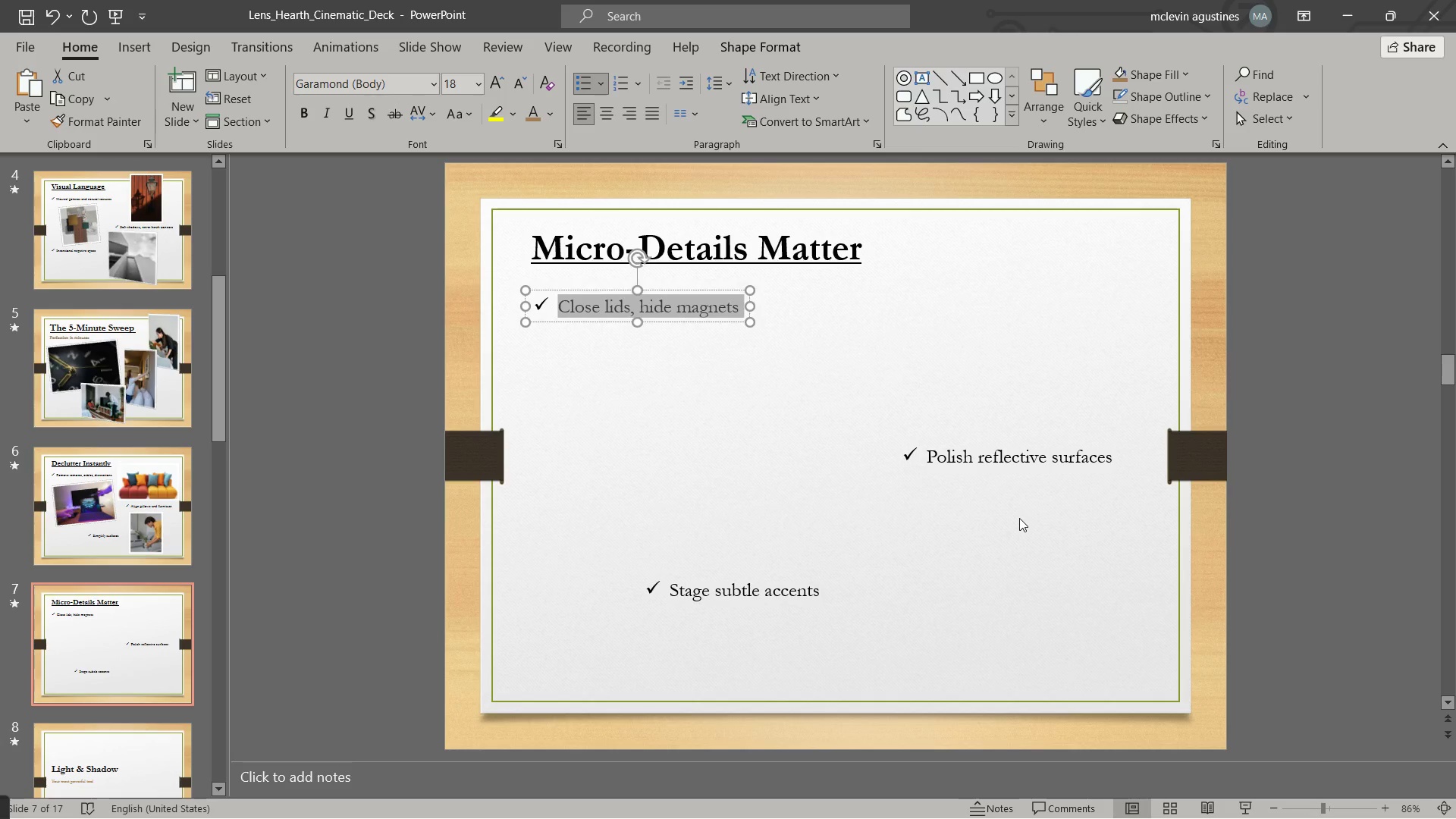 
key(Alt+Tab)
 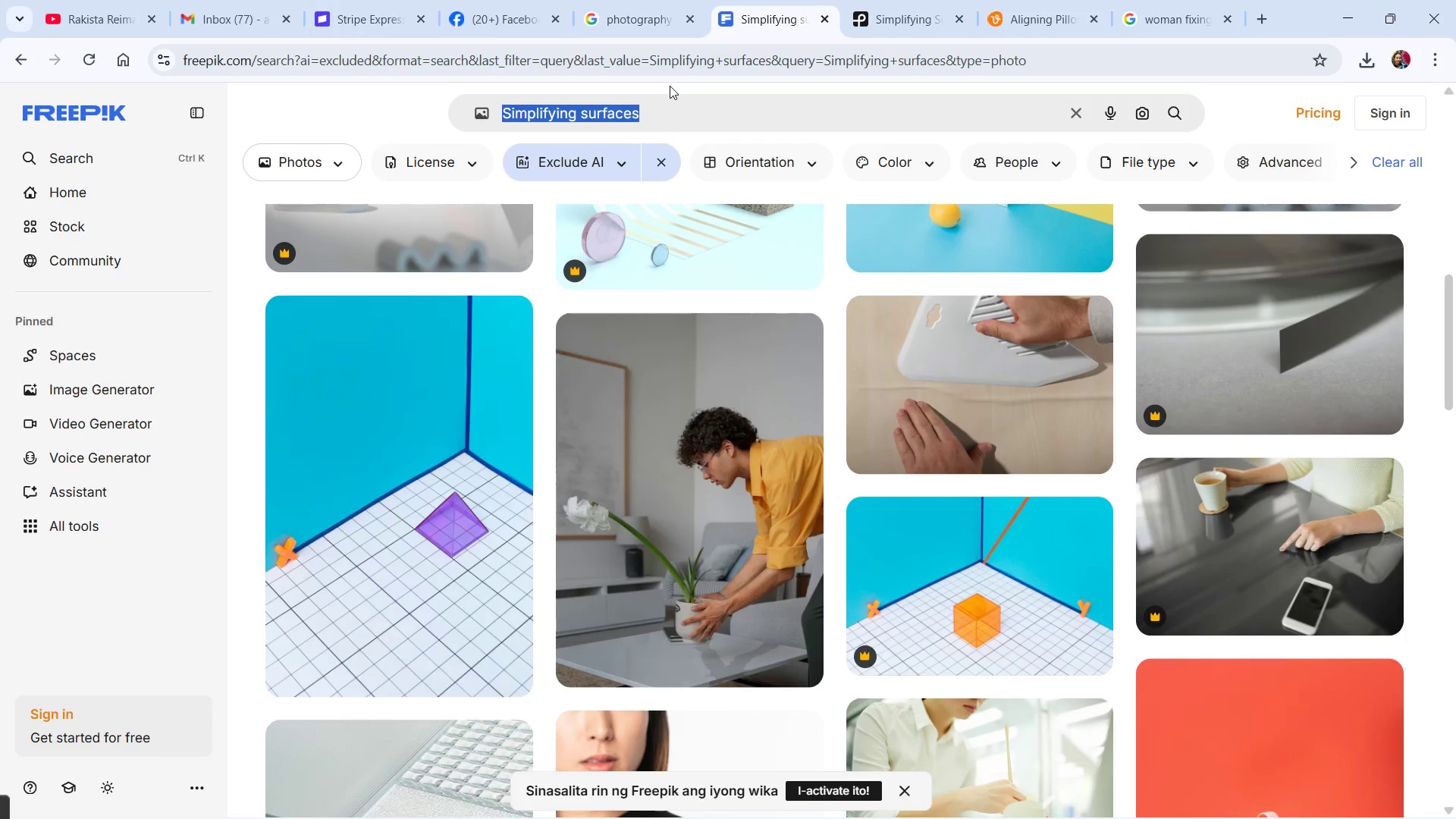 
key(Control+V)
 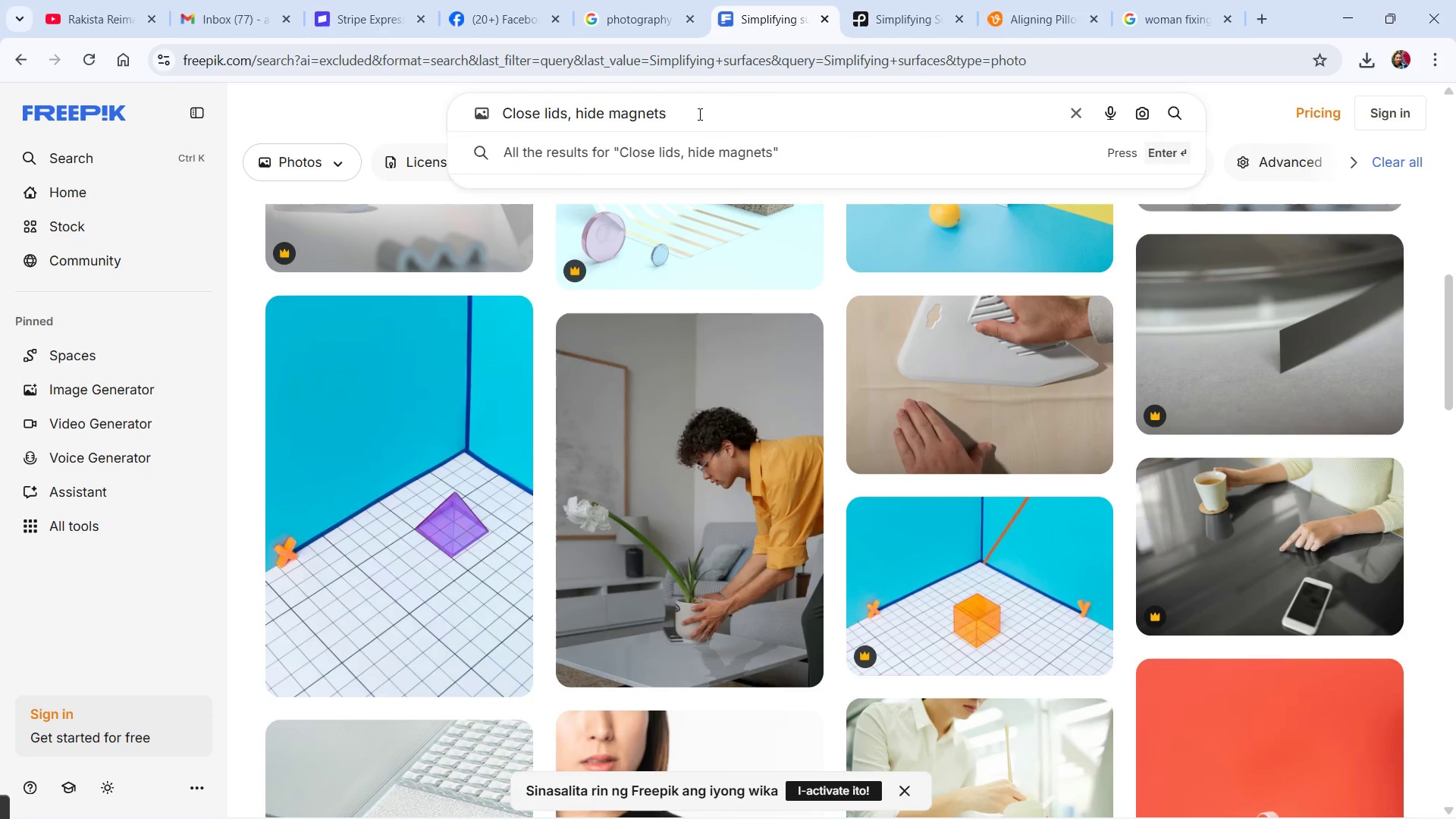 
key(Enter)
 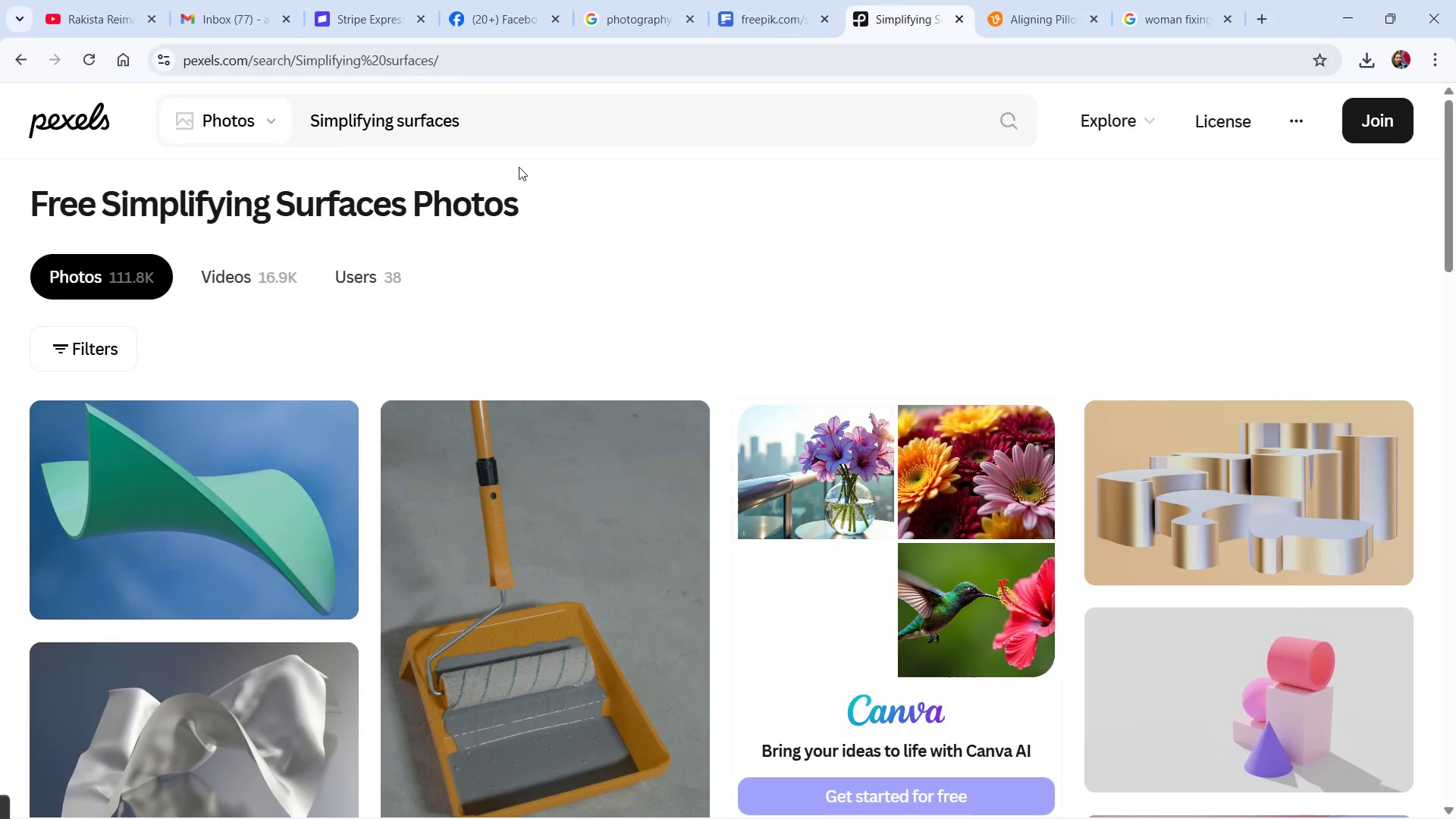 
left_click_drag(start_coordinate=[471, 124], to_coordinate=[178, 130])
 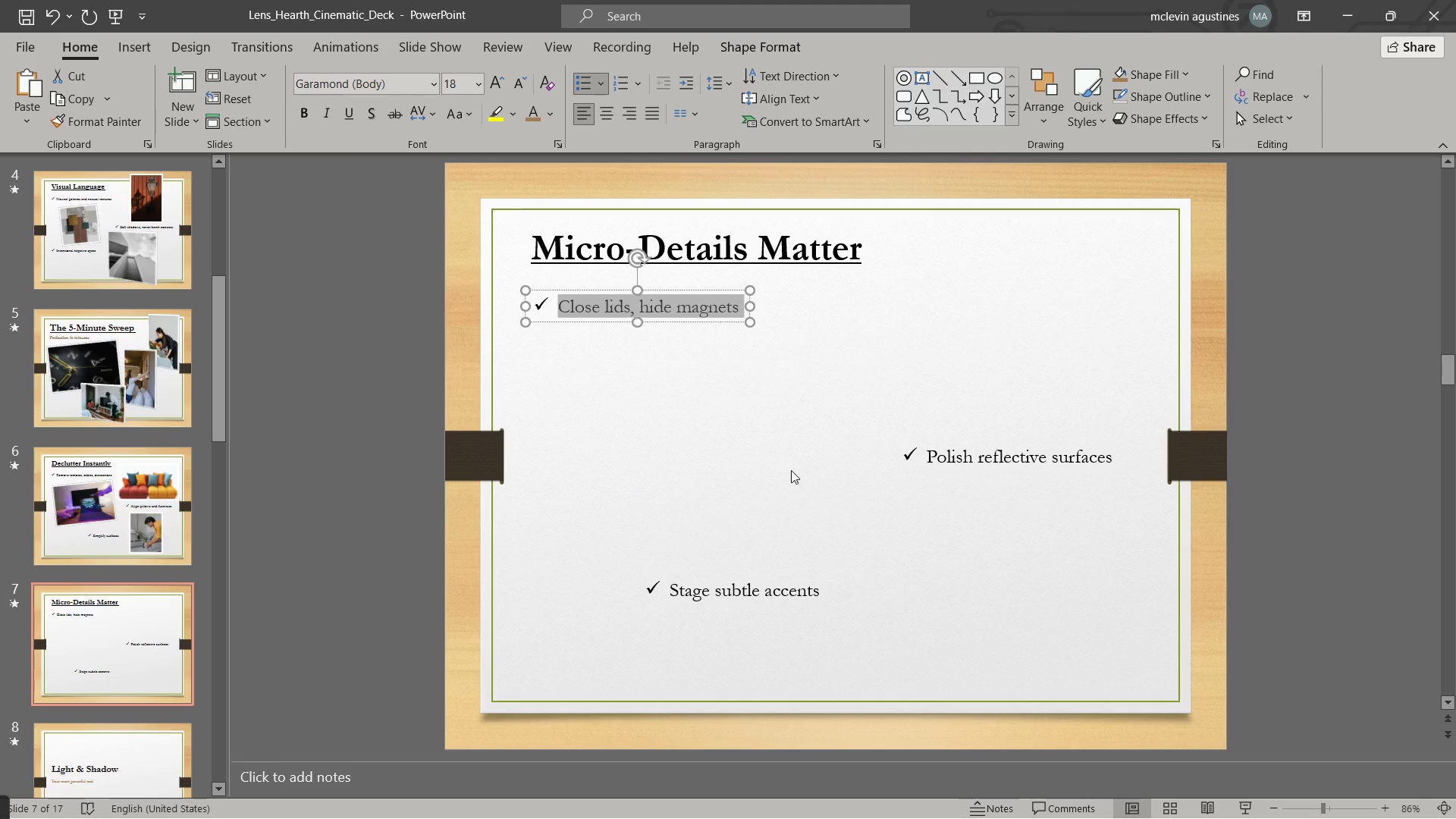 
key(Alt+AltLeft)
 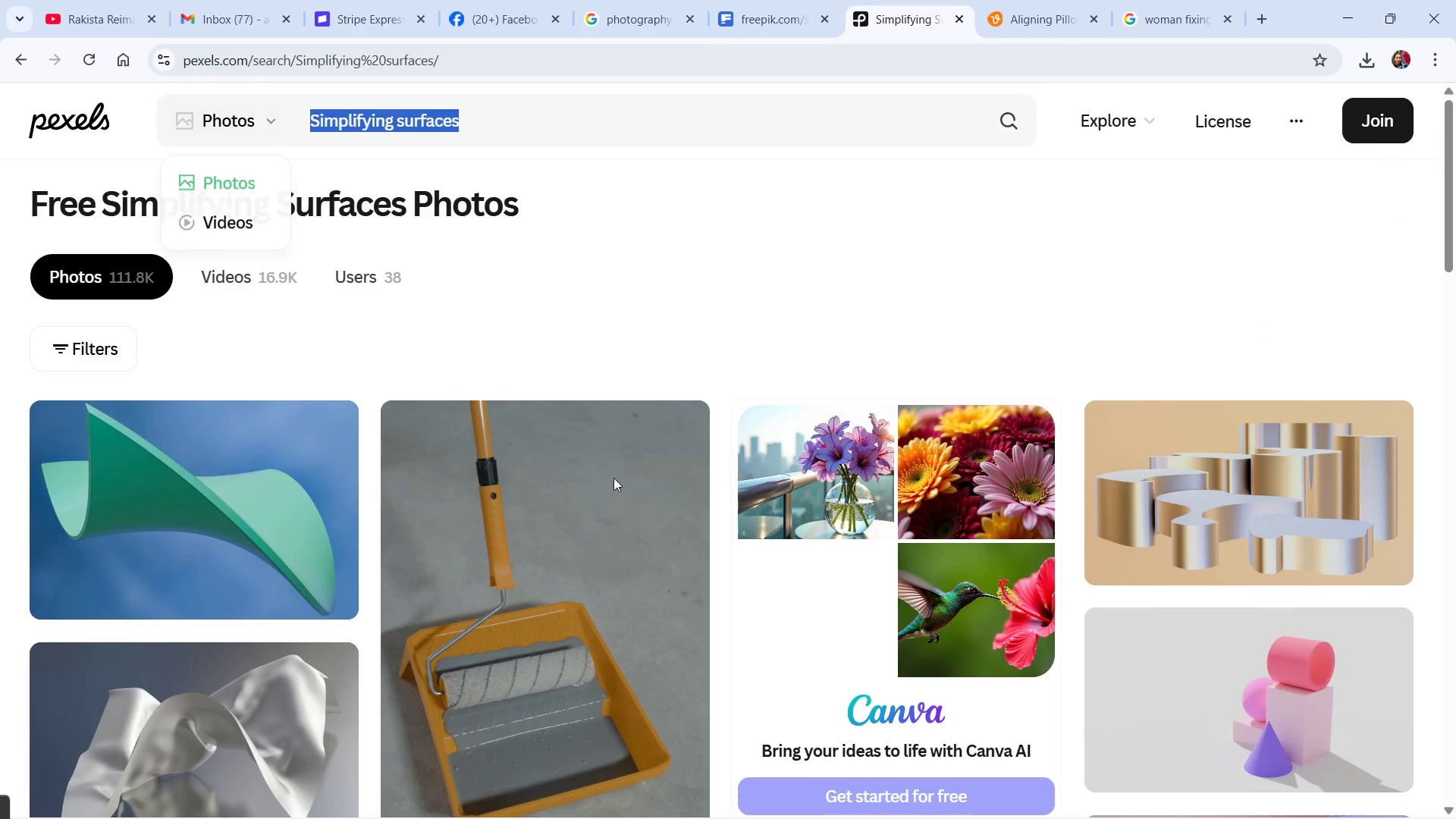 
key(Alt+Tab)
 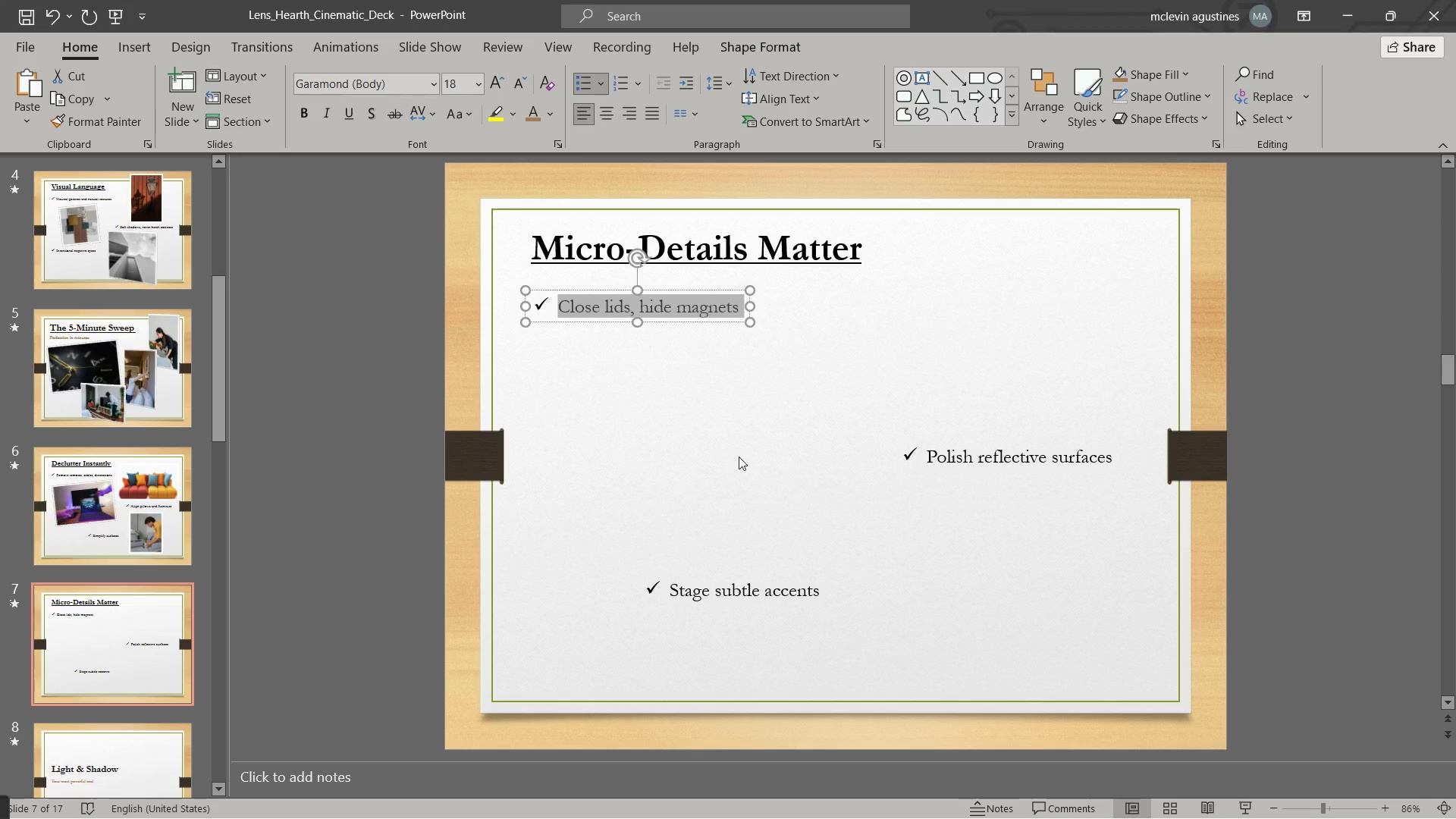 
key(Alt+AltLeft)
 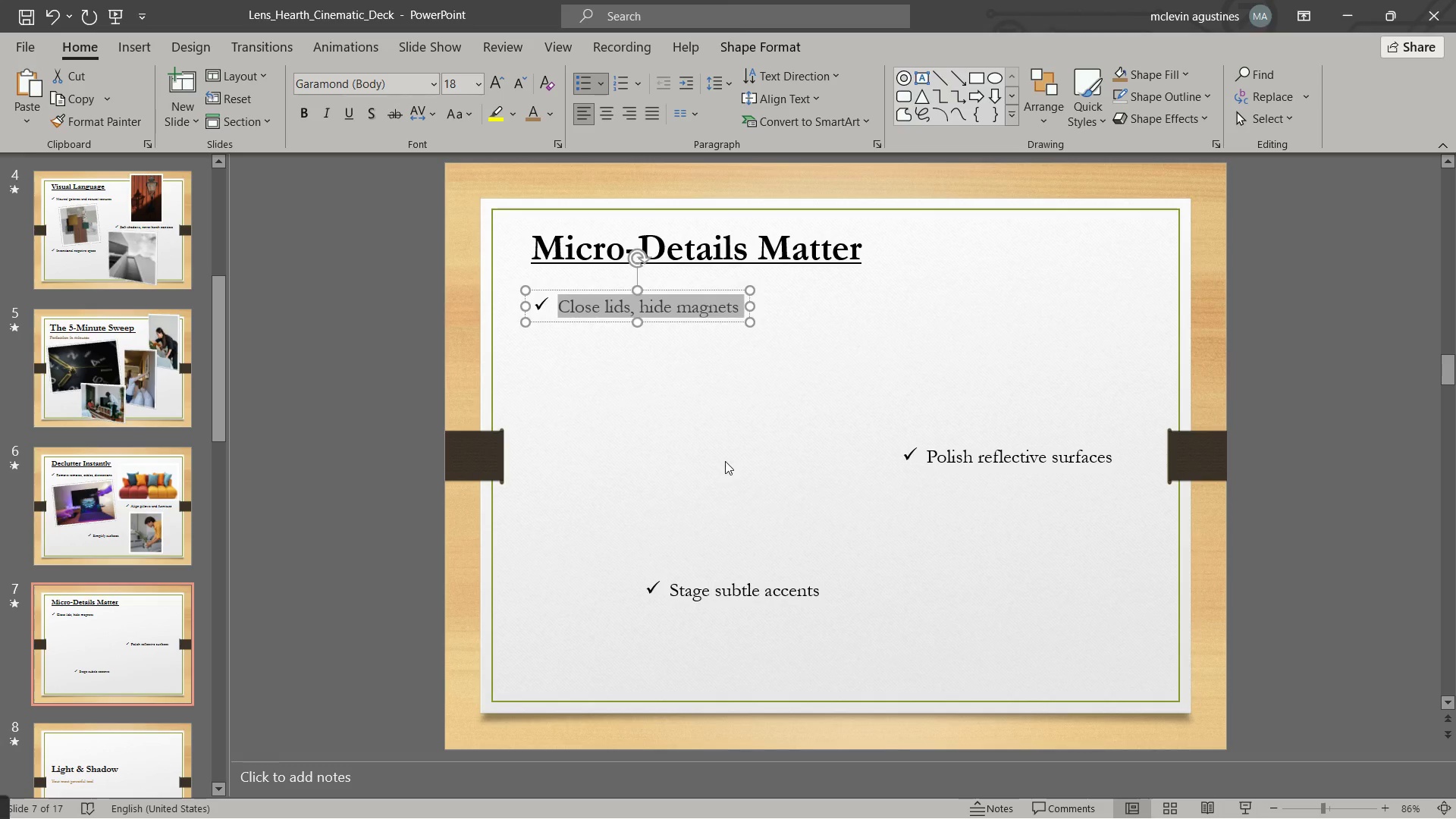 
key(Alt+Tab)
 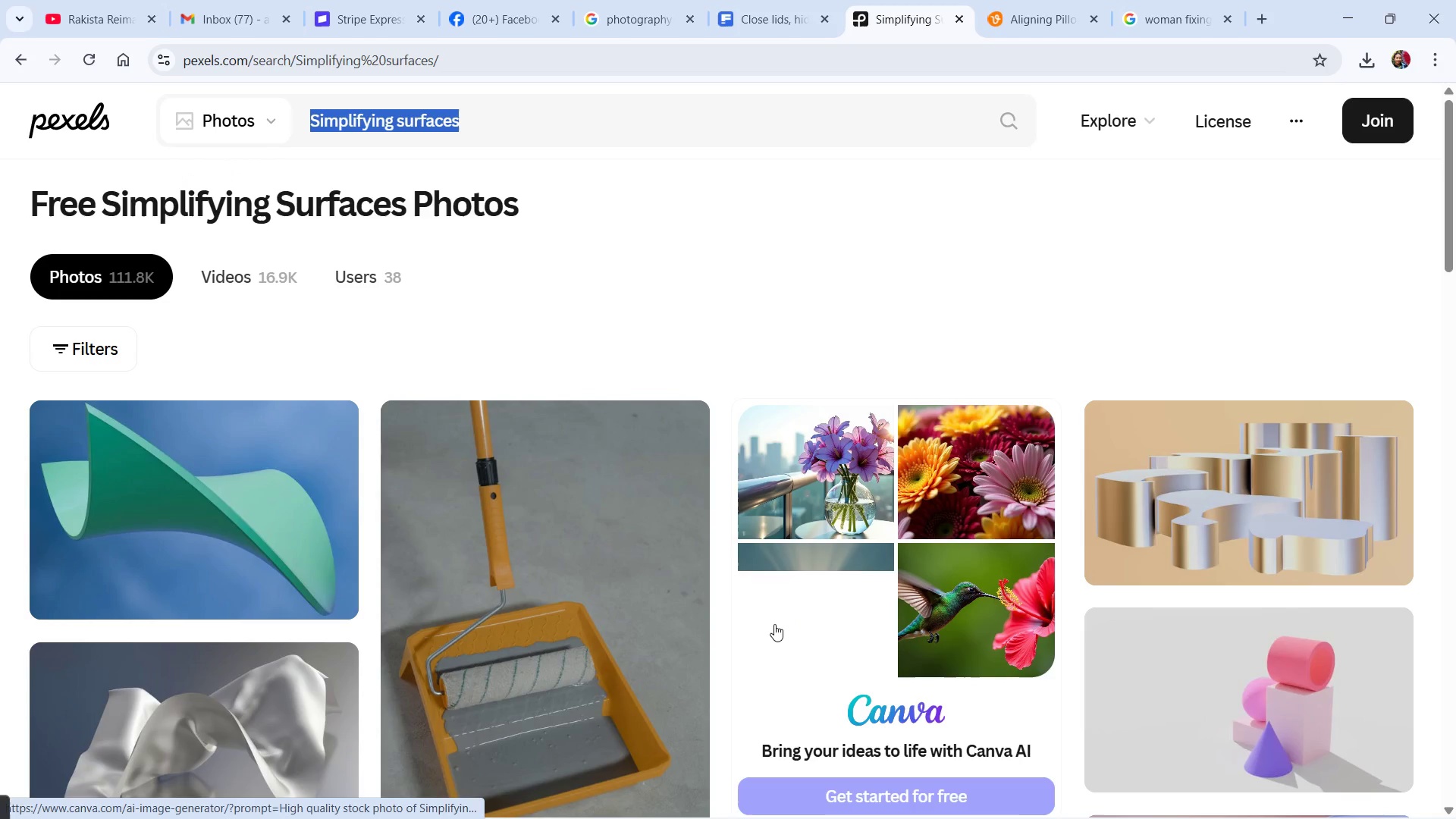 
scroll: coordinate [774, 625], scroll_direction: down, amount: 4.0
 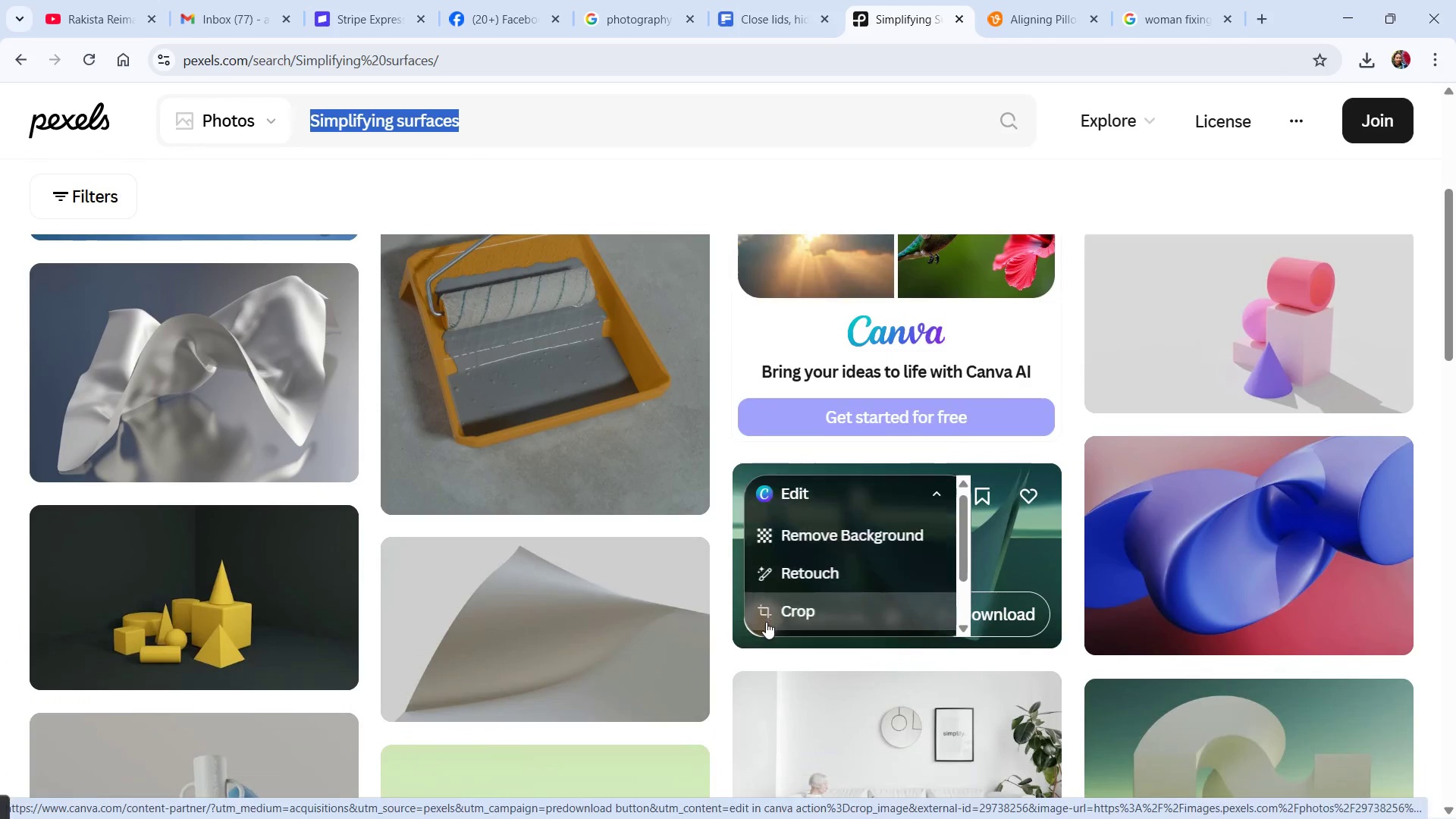 
key(Alt+AltLeft)
 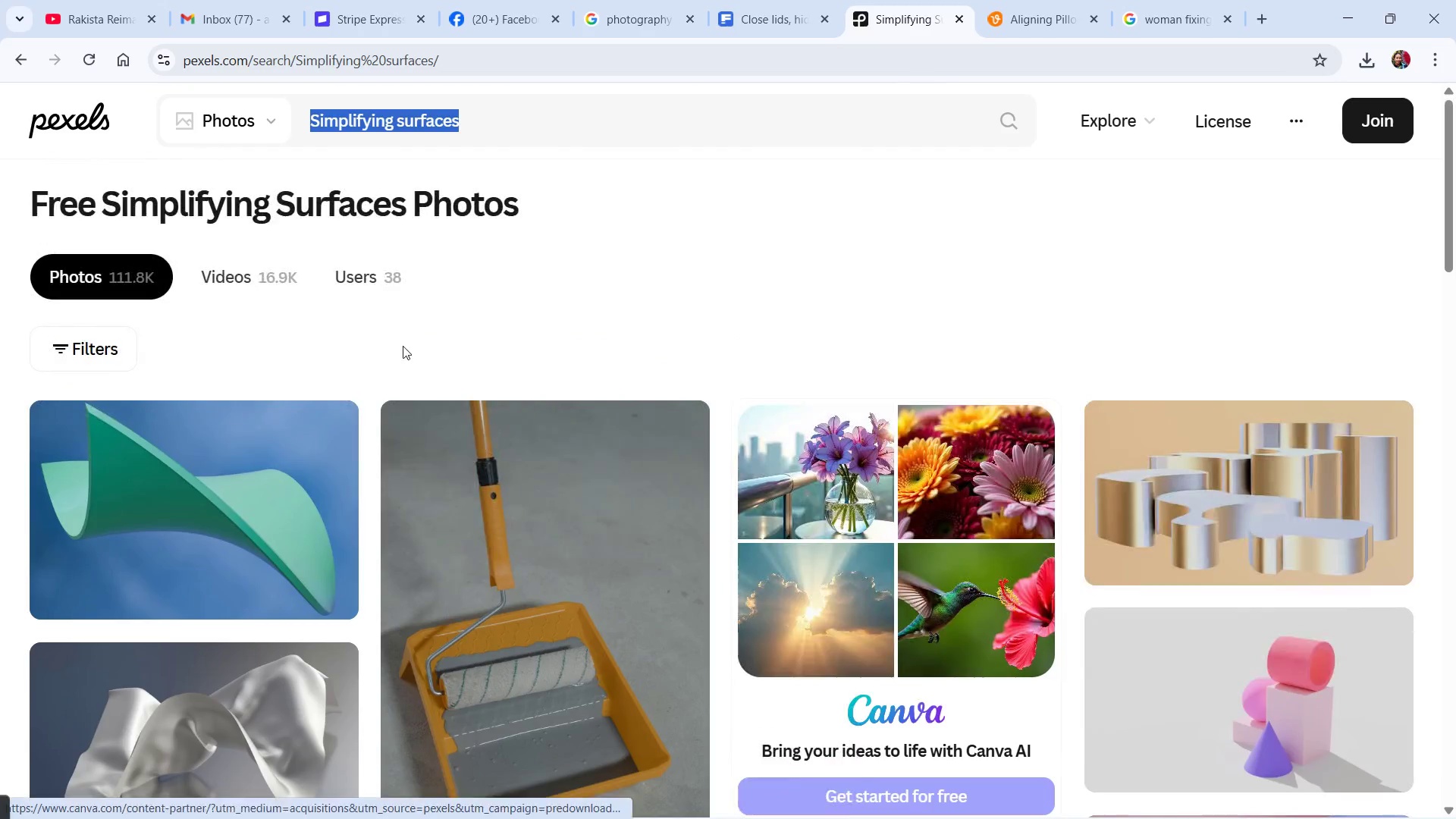 
key(Alt+Tab)
 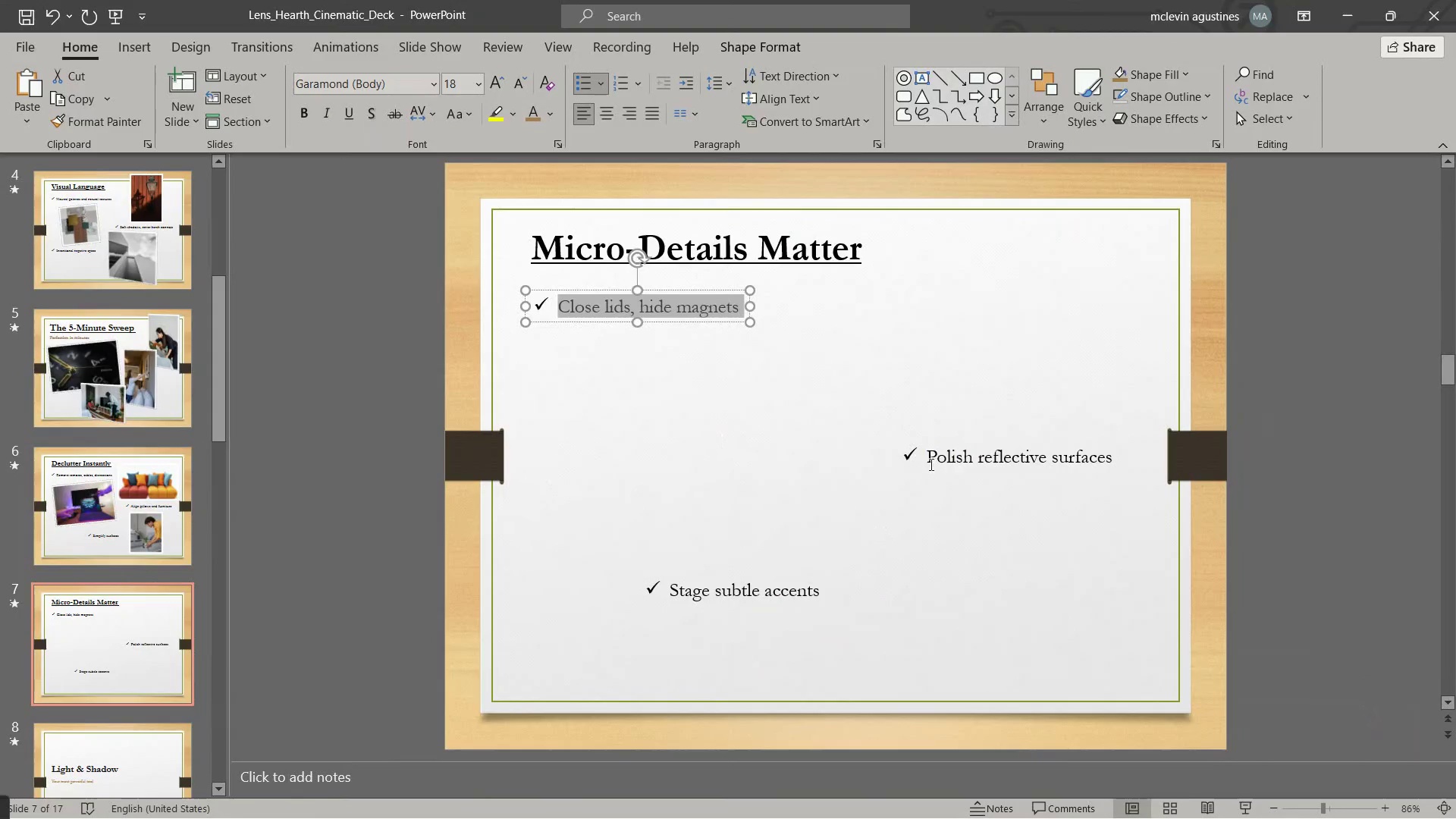 
scroll: coordinate [447, 549], scroll_direction: up, amount: 13.0
 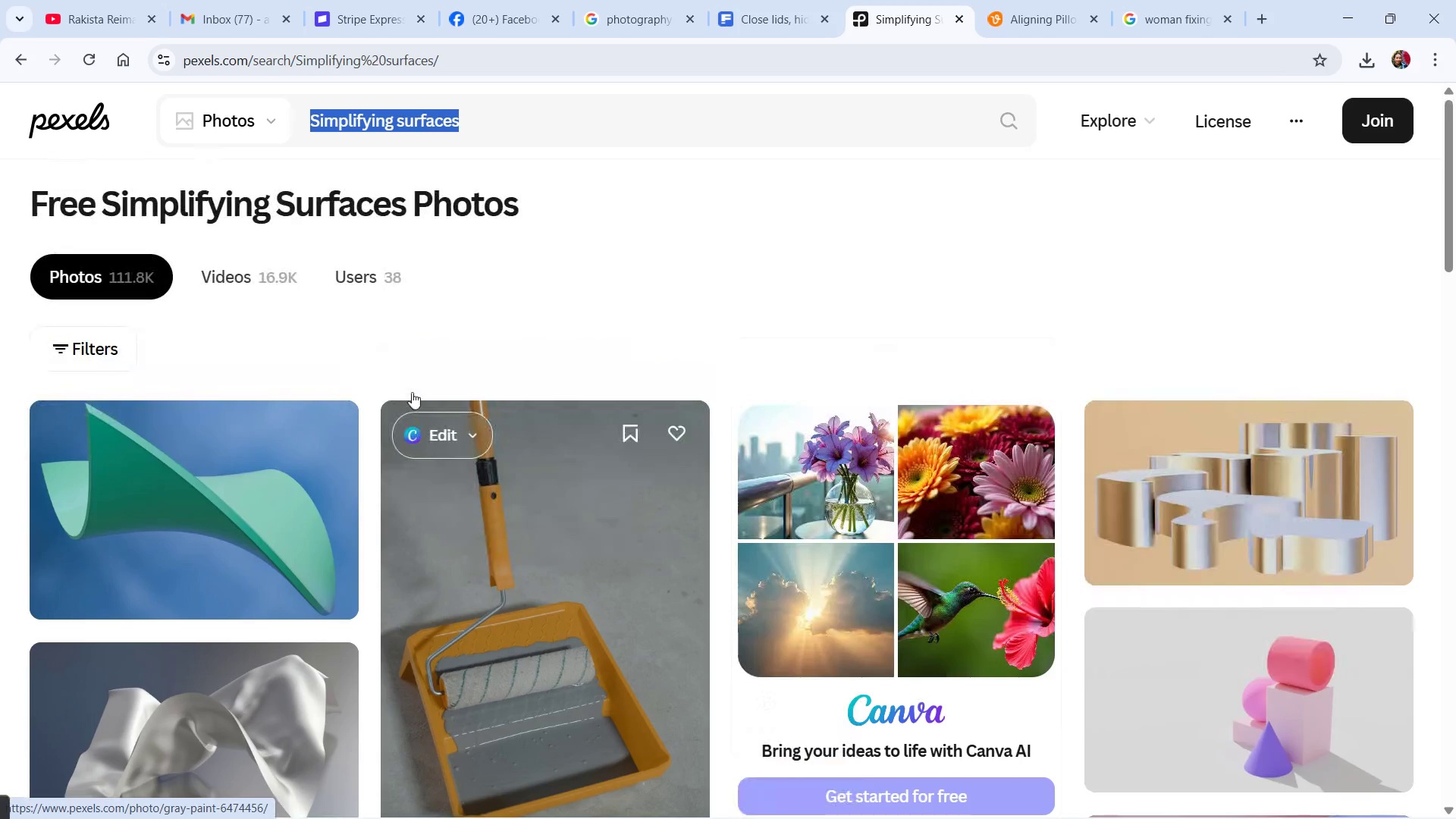 
left_click_drag(start_coordinate=[928, 464], to_coordinate=[1114, 450])
 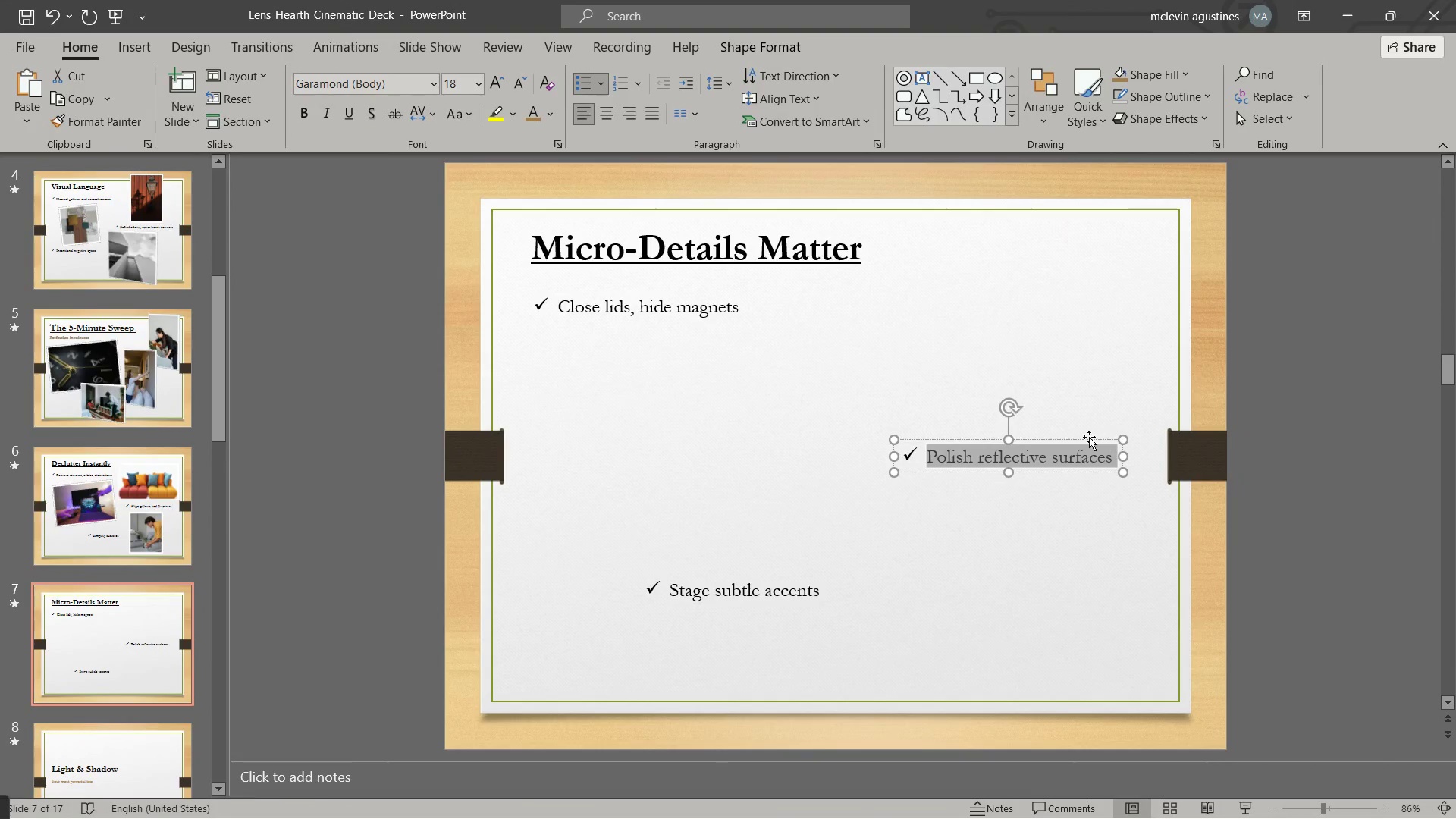 
key(Control+C)
 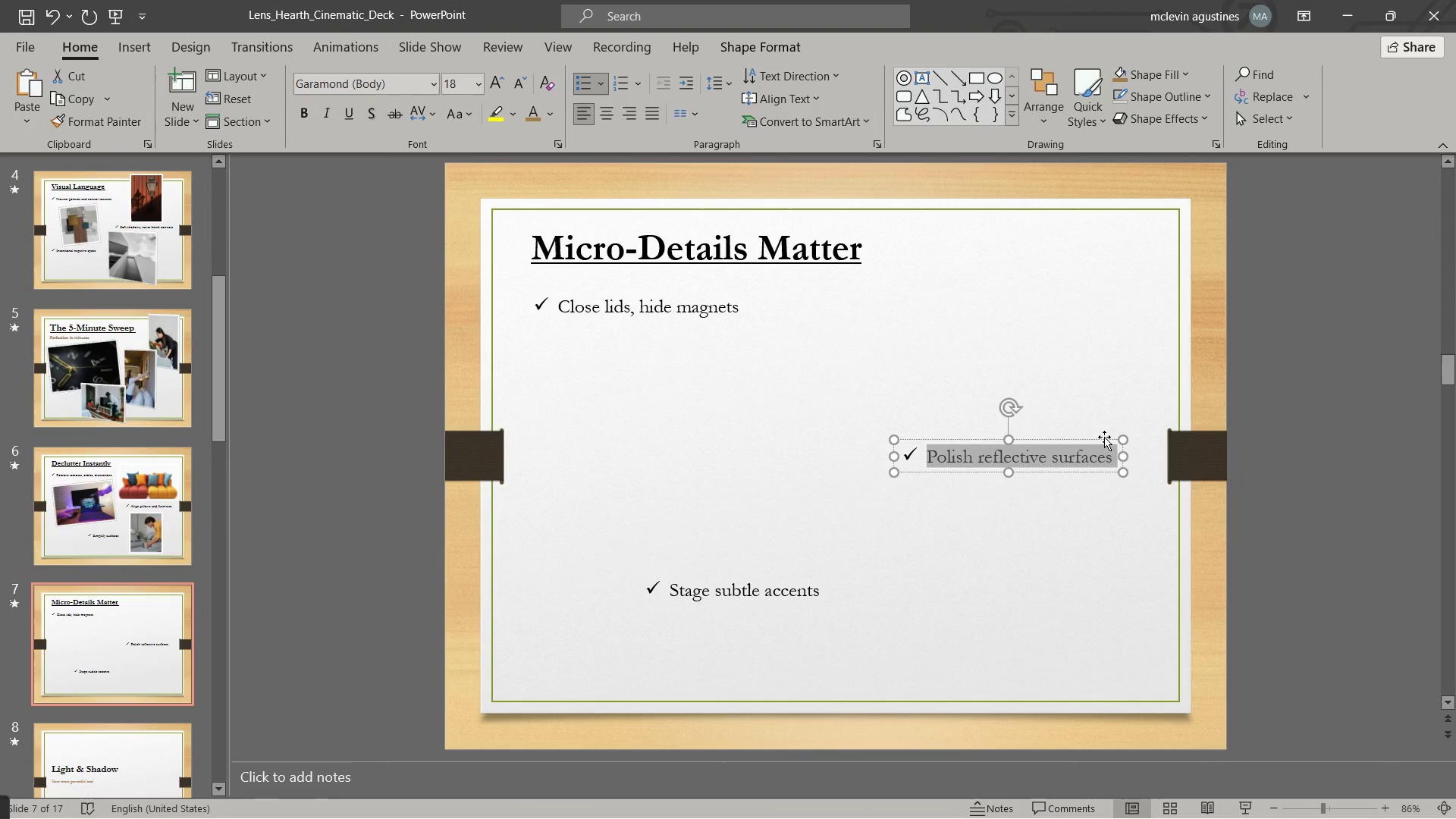 
key(Alt+Tab)
 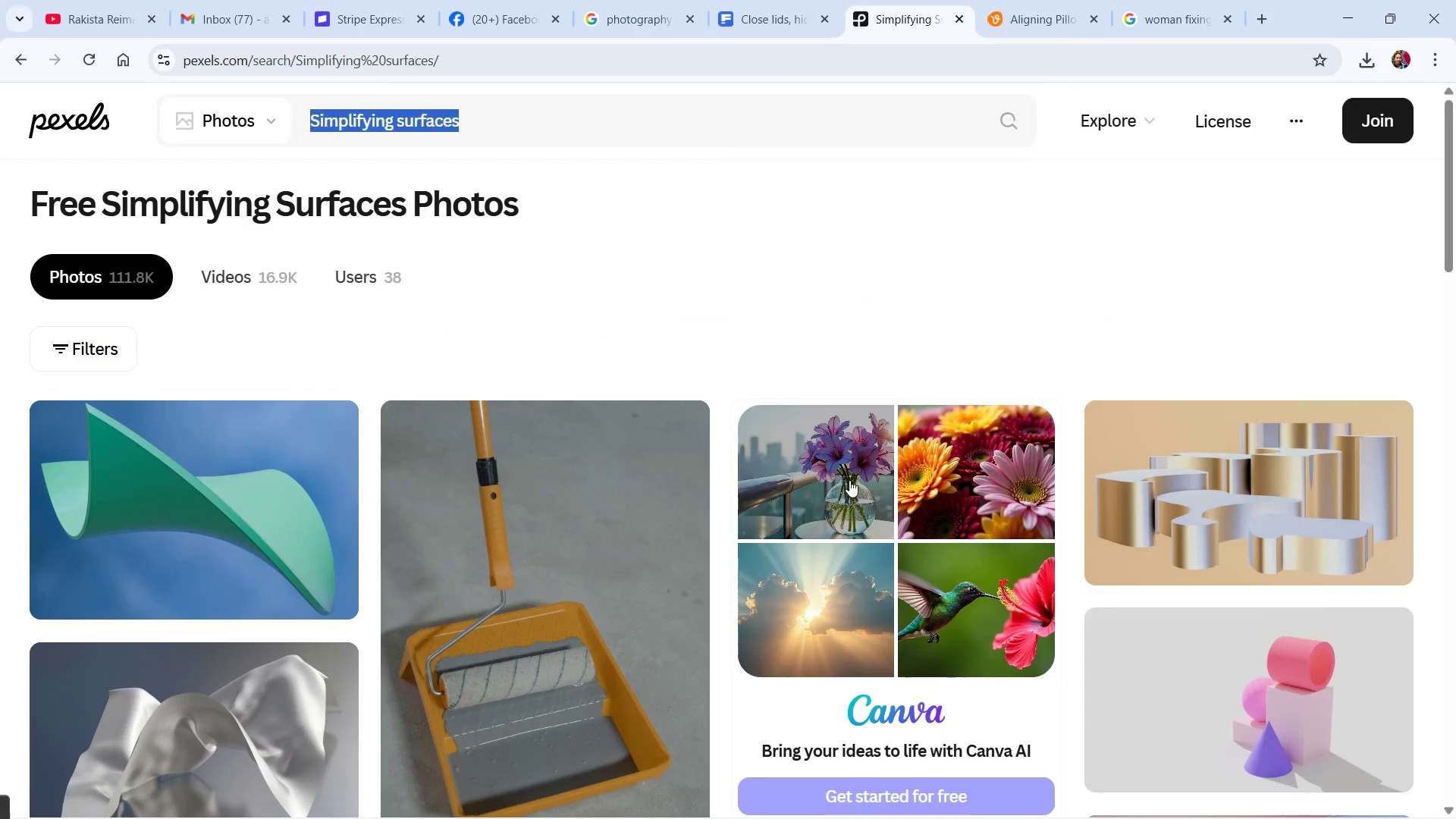 
key(Control+V)
 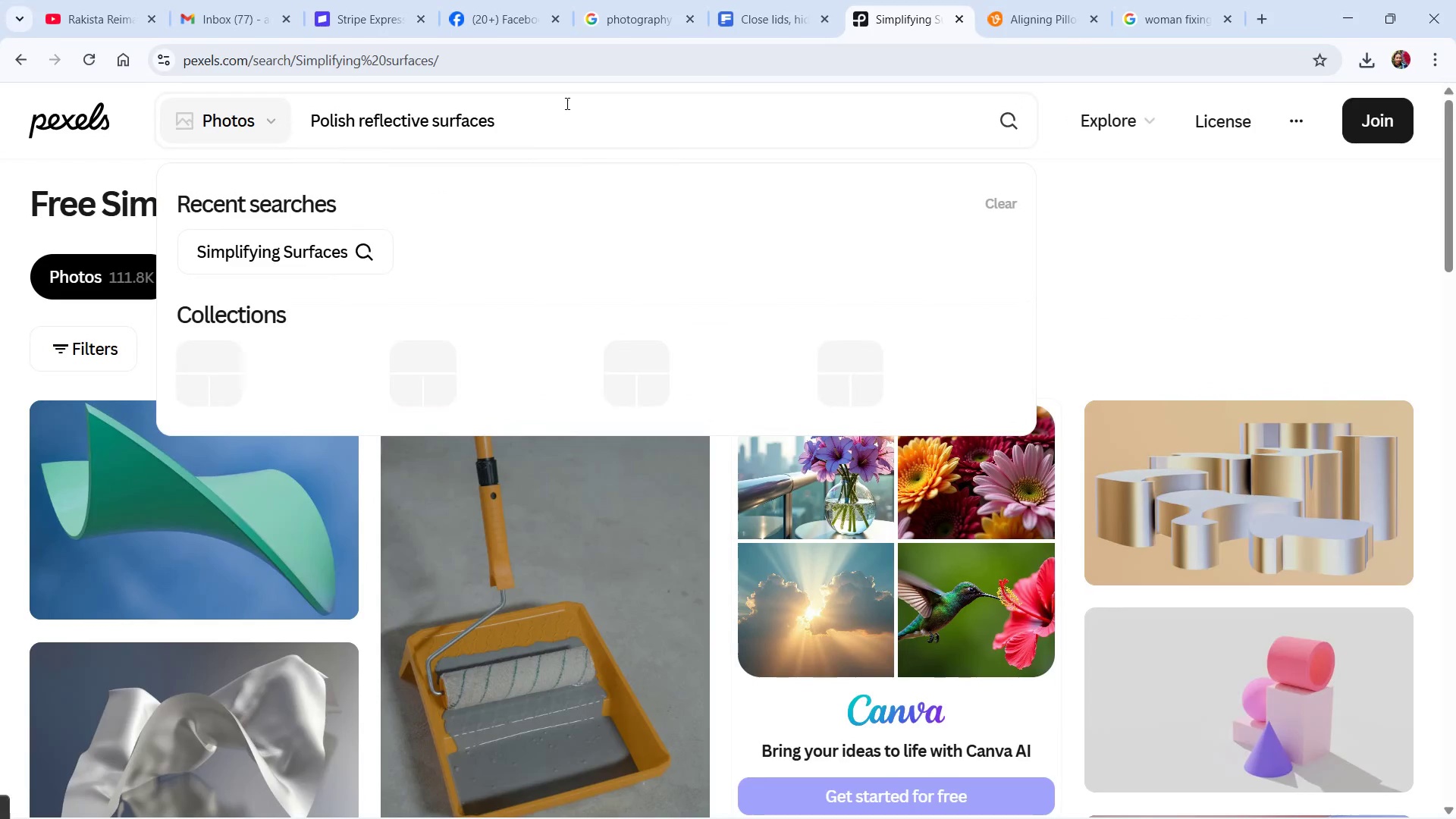 
hold_key(key=NumpadEnter, duration=0.36)
 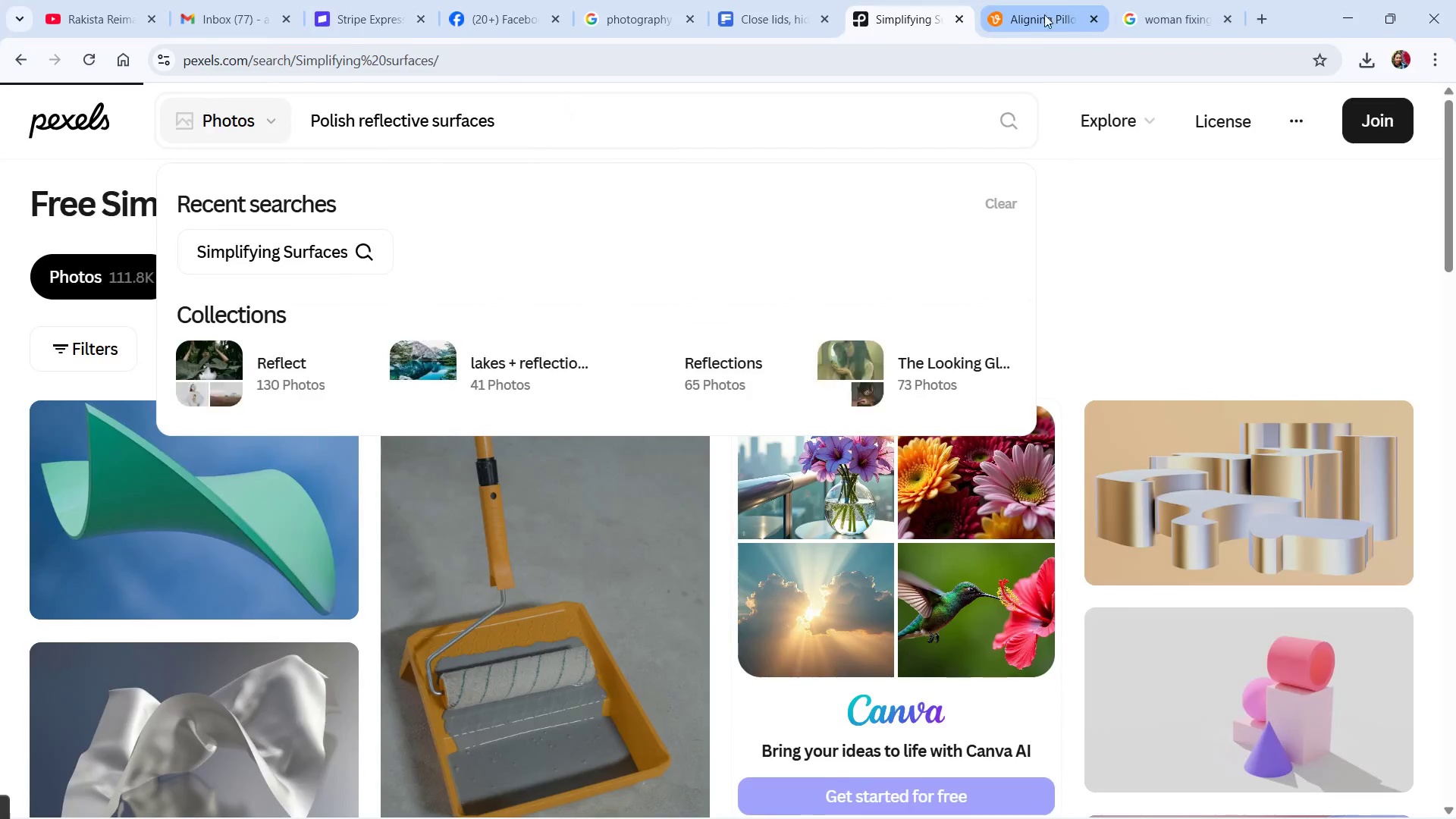 
key(Alt+AltLeft)
 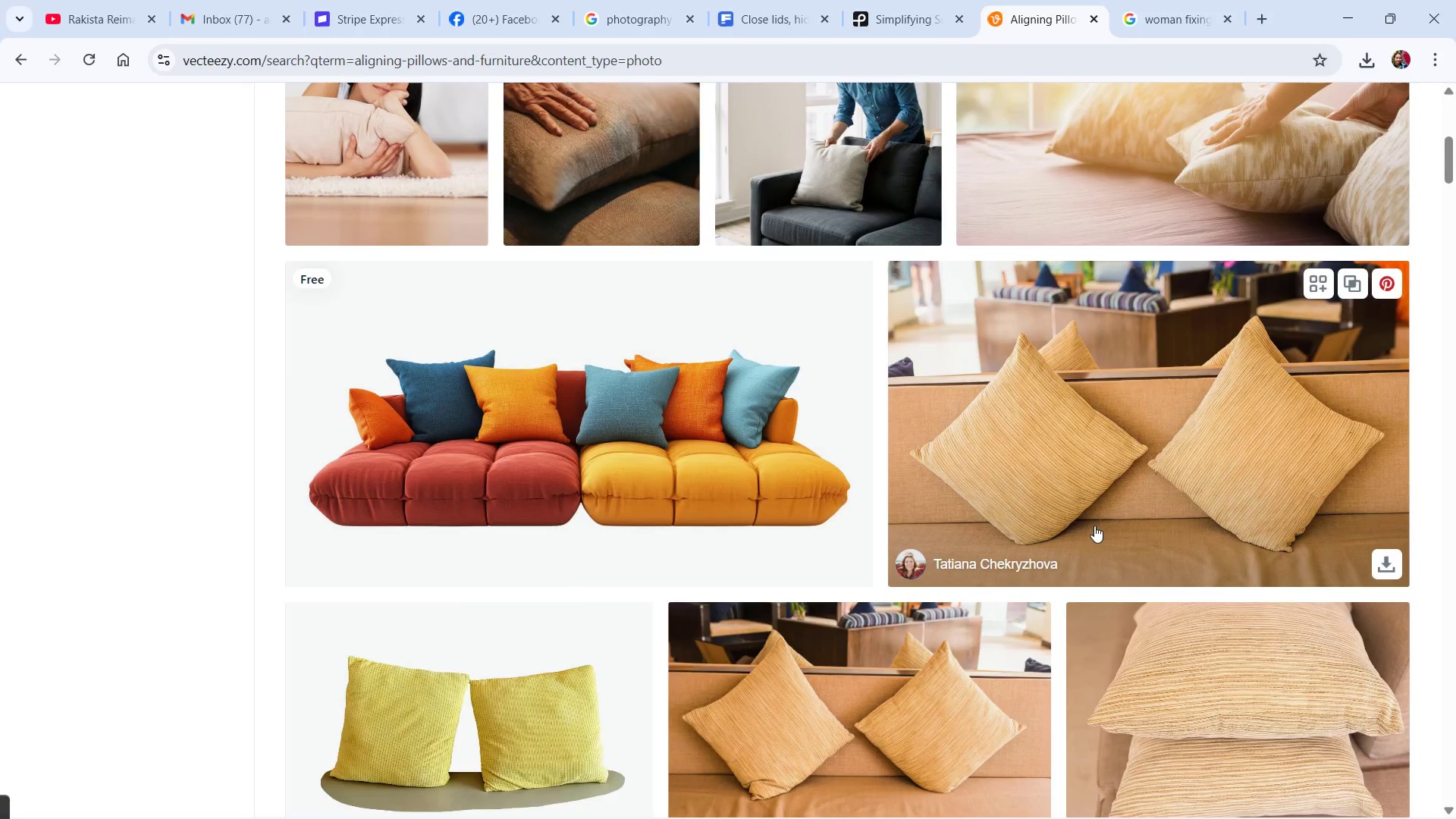 
key(Alt+Tab)
 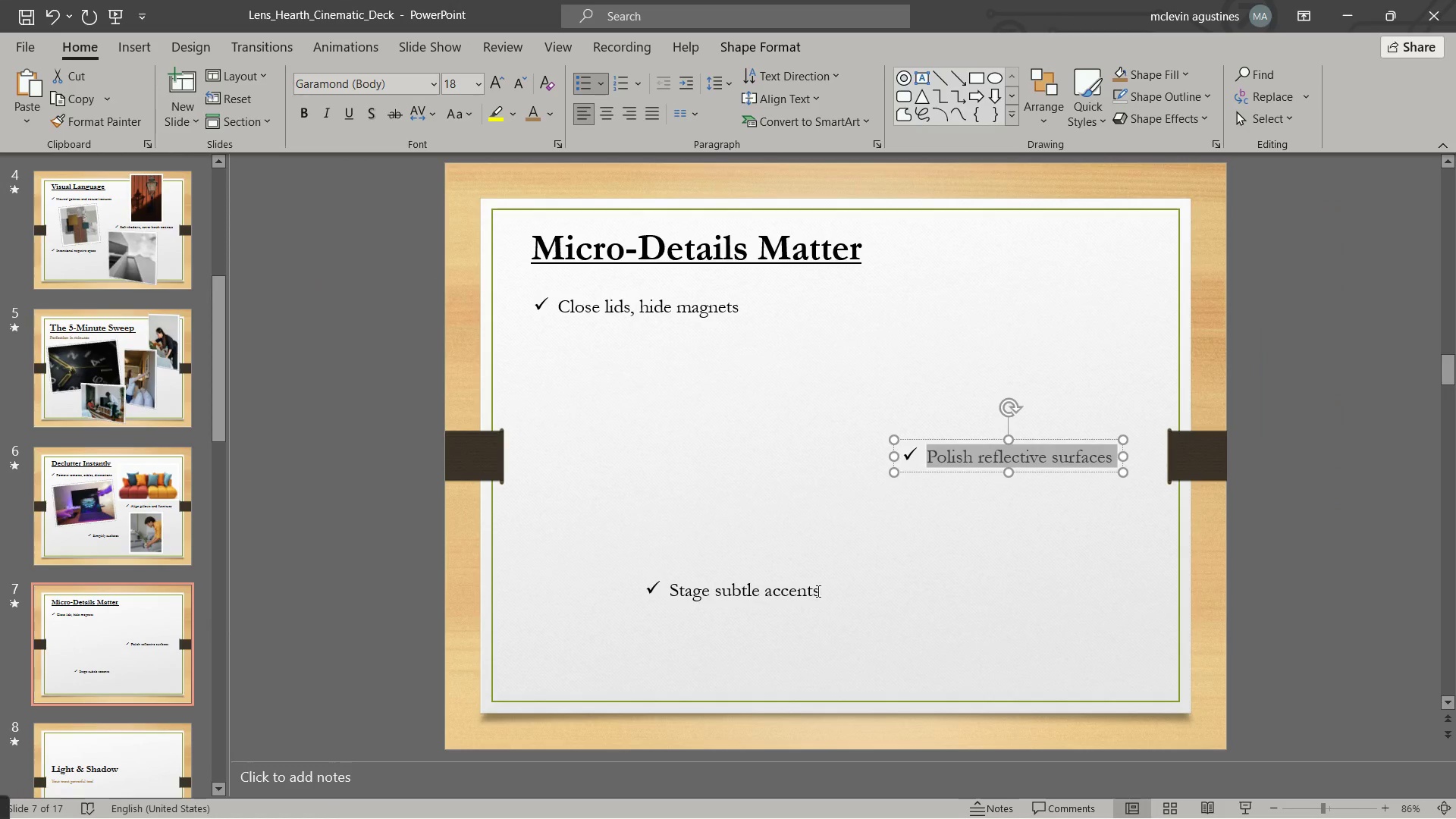 
left_click_drag(start_coordinate=[816, 590], to_coordinate=[645, 592])
 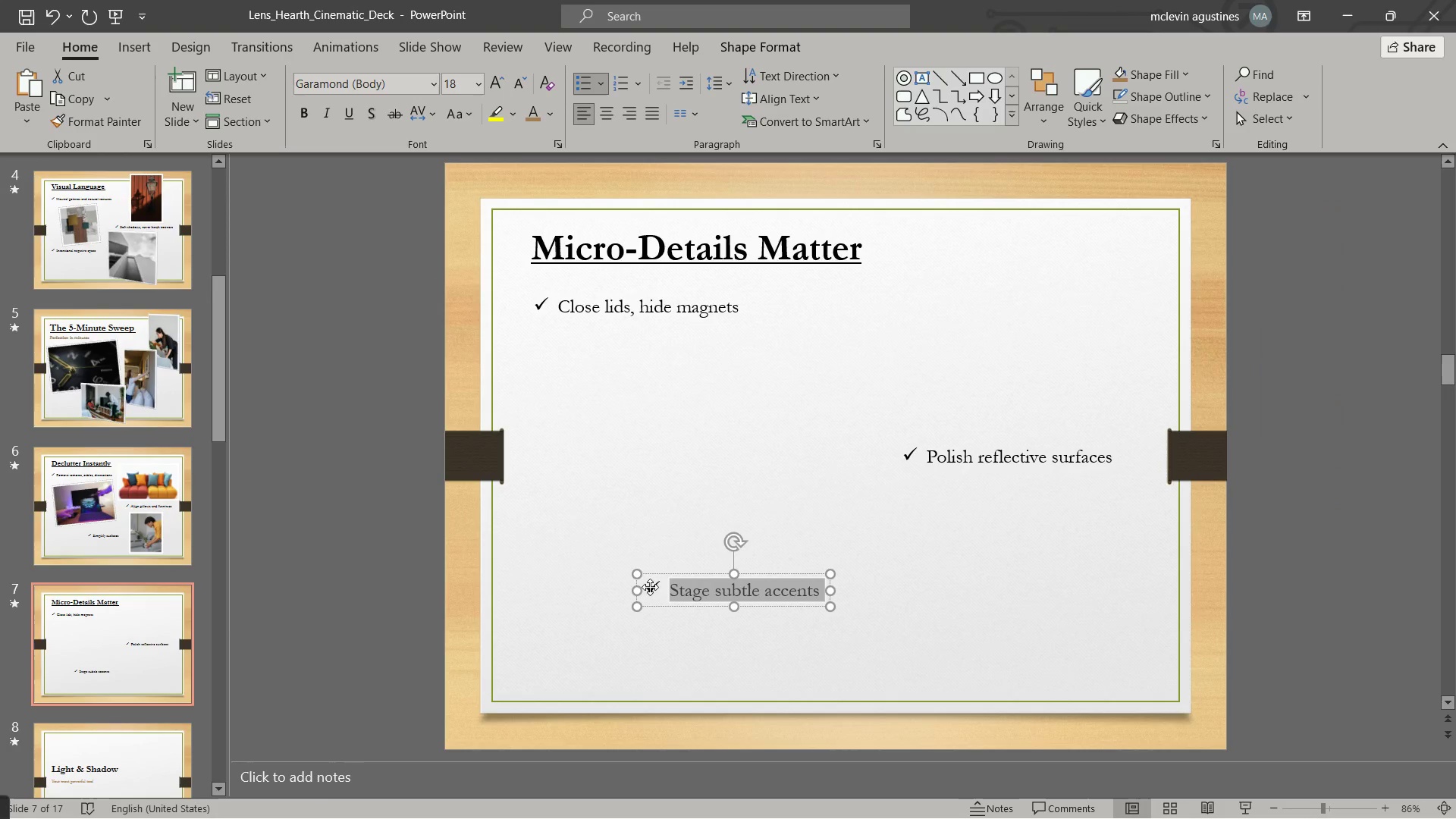 
key(Control+C)
 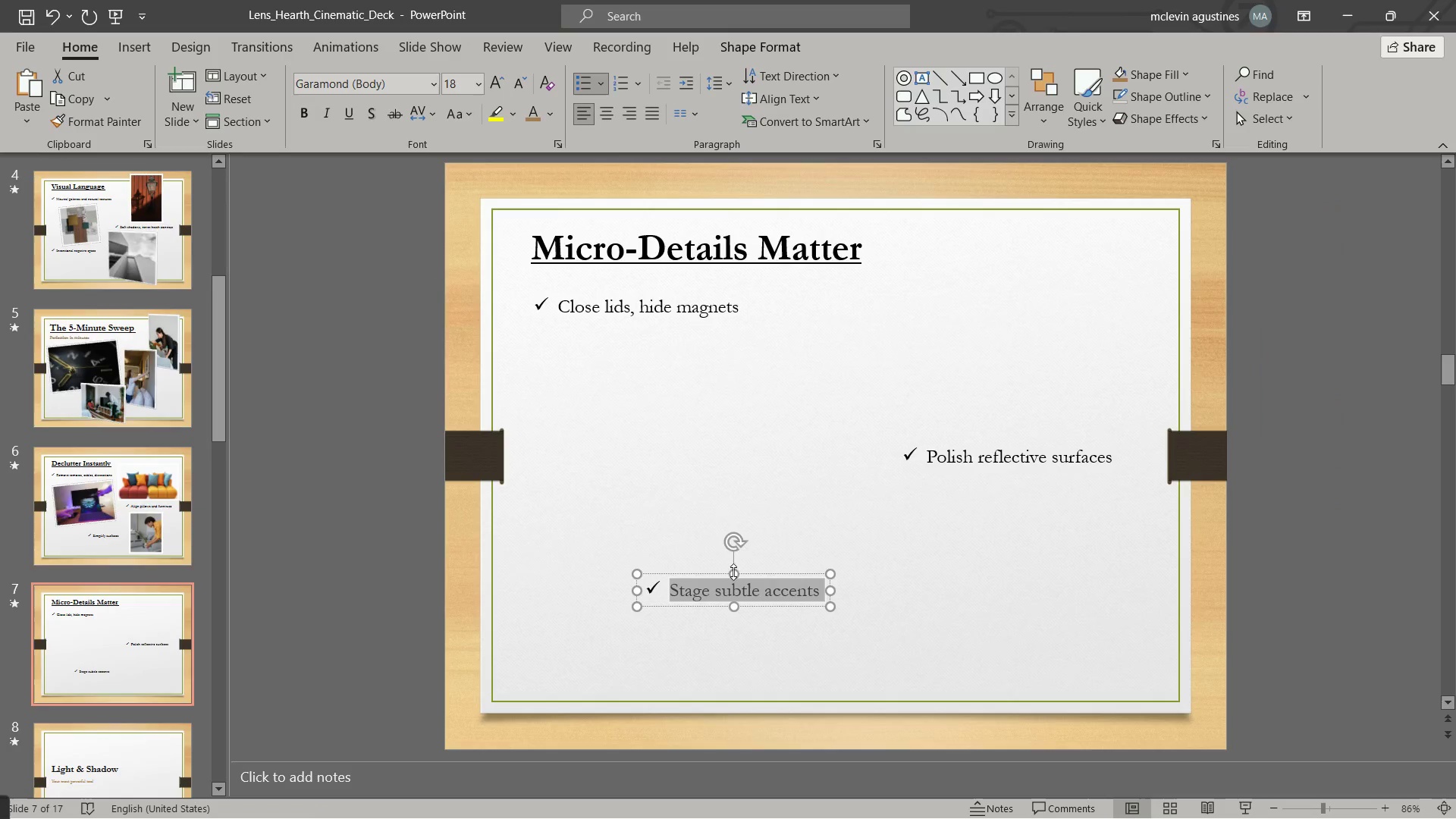 
key(Alt+Tab)
 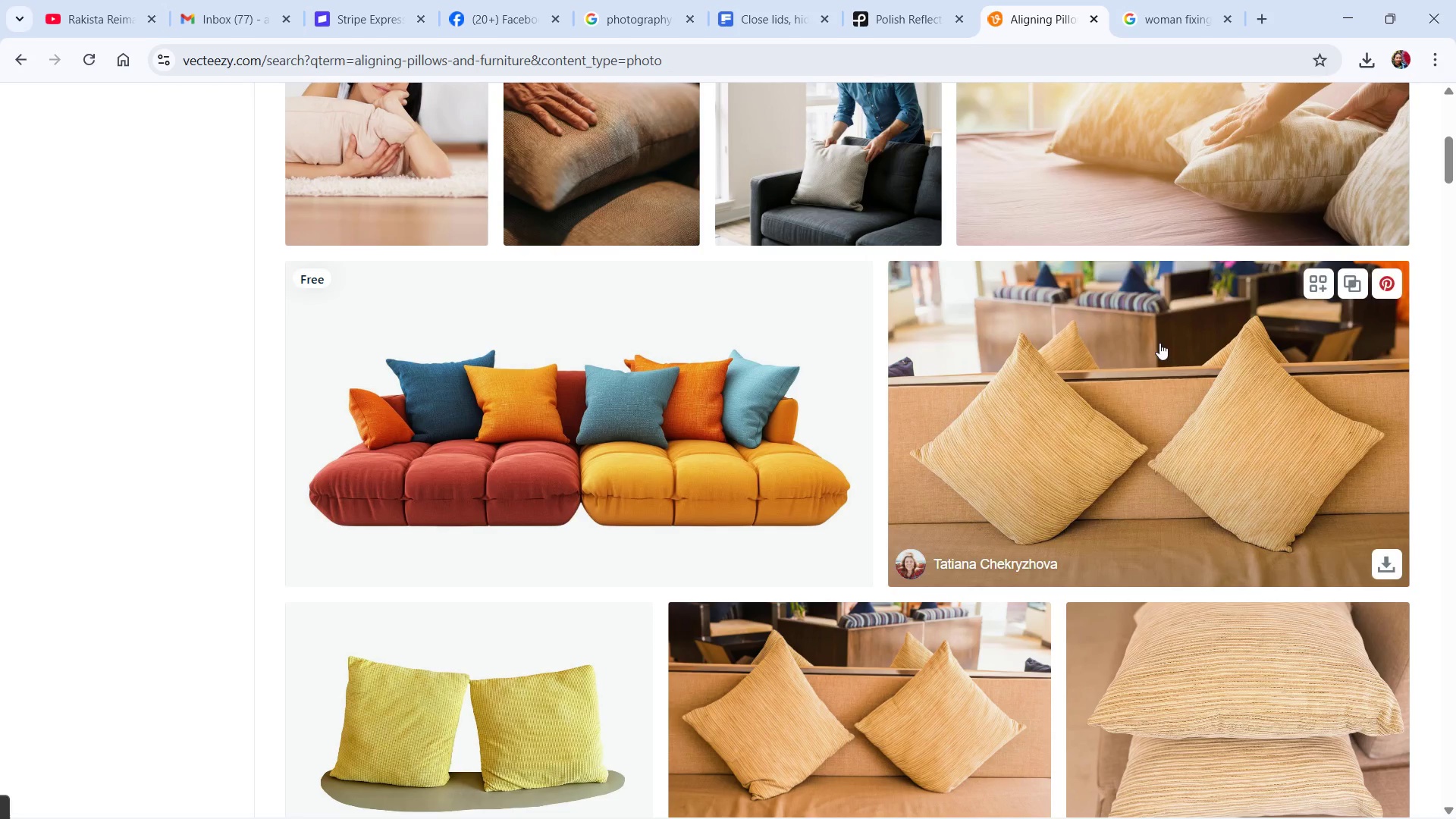 
key(Control+ControlLeft)
 